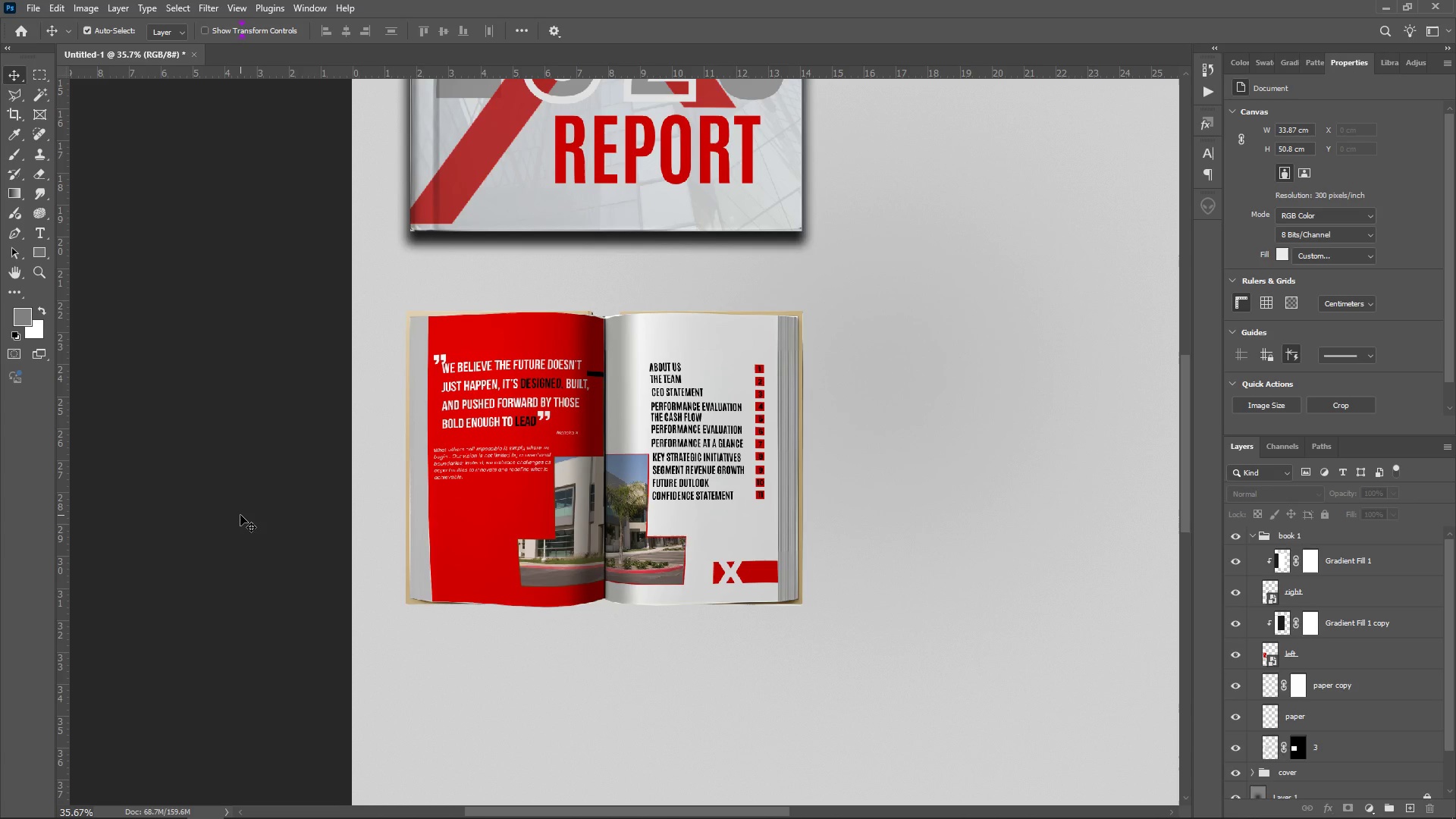 
left_click([240, 515])
 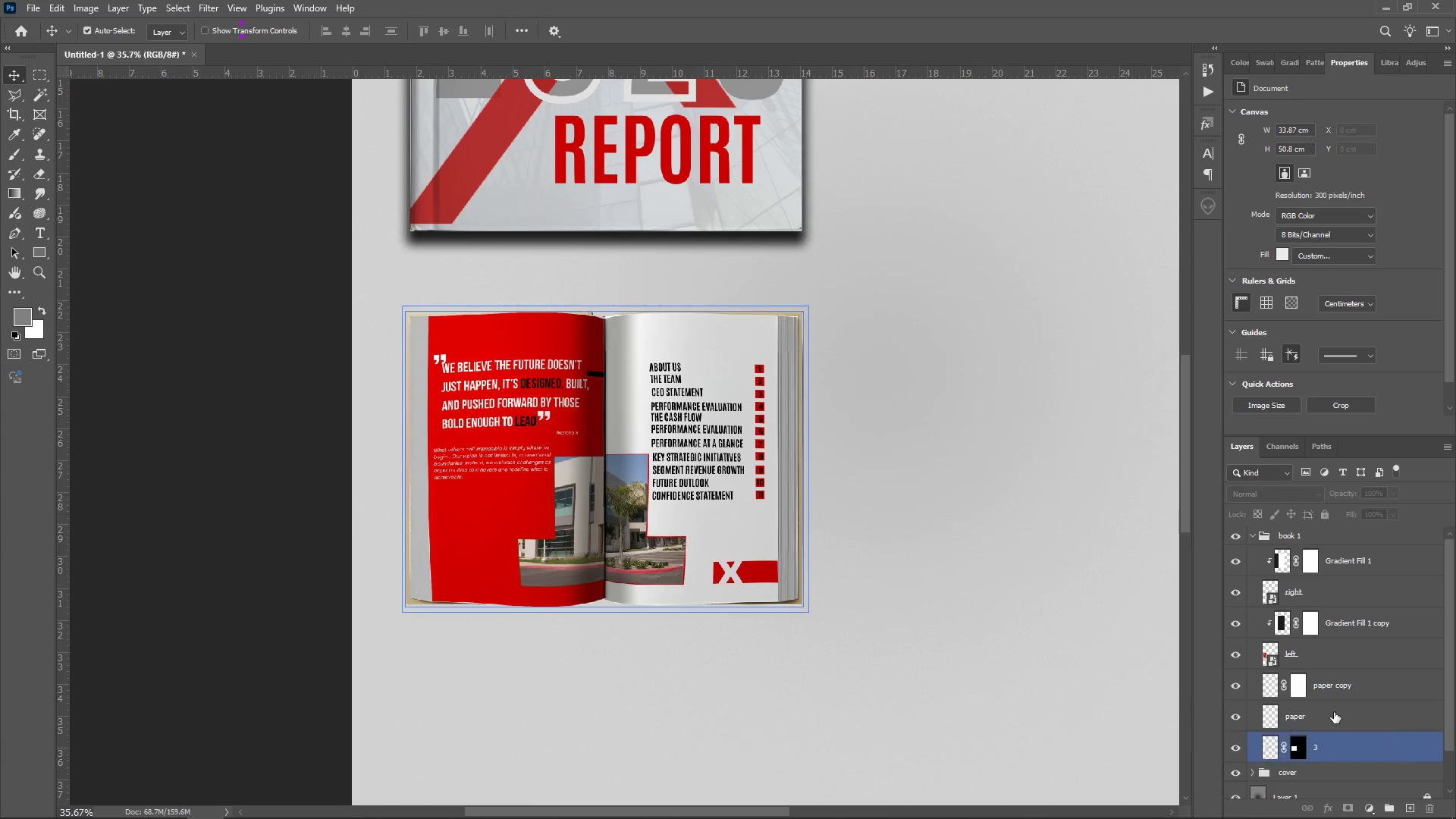 
scroll: coordinate [1320, 730], scroll_direction: down, amount: 5.0
 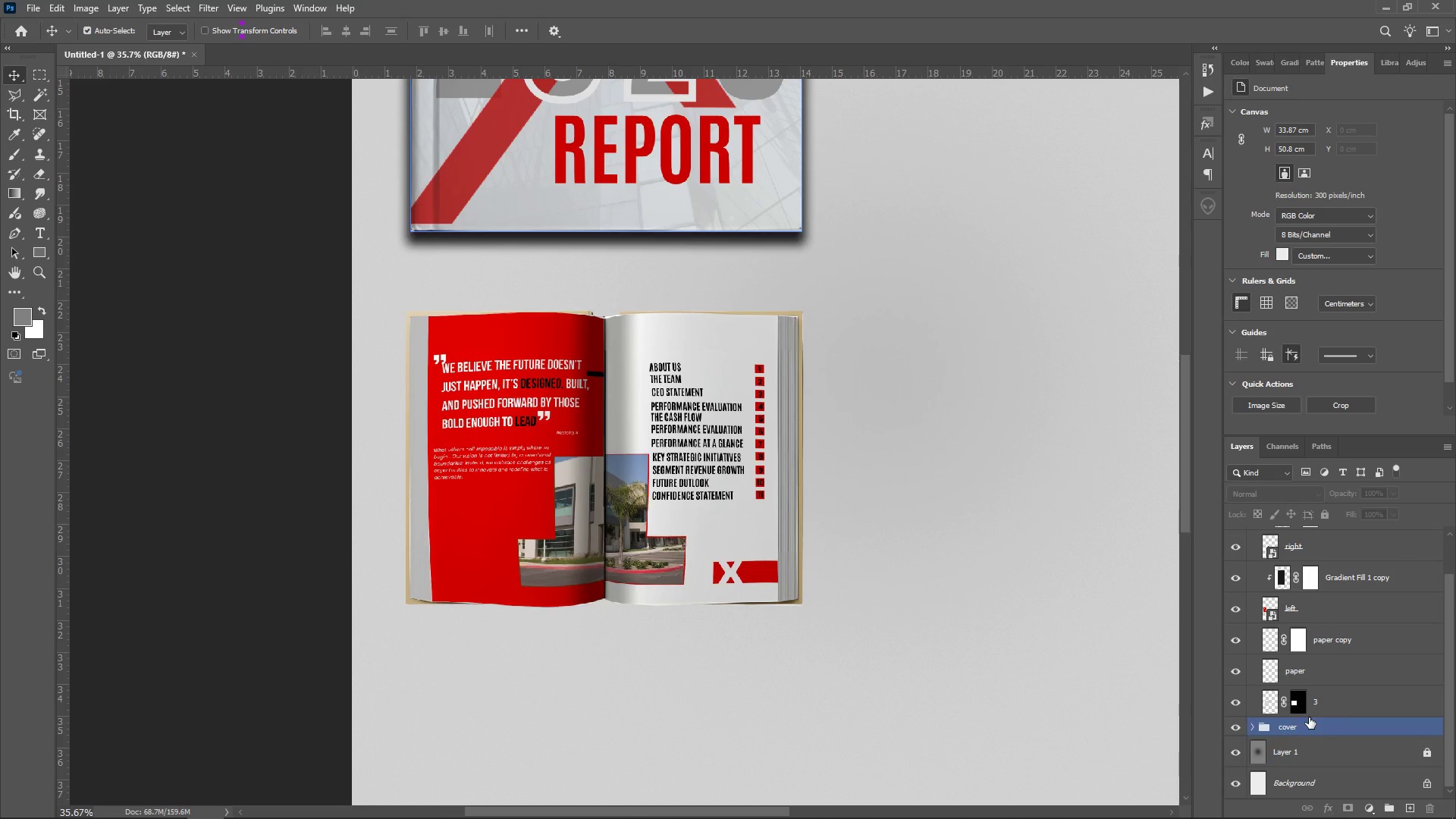 
left_click([1264, 707])
 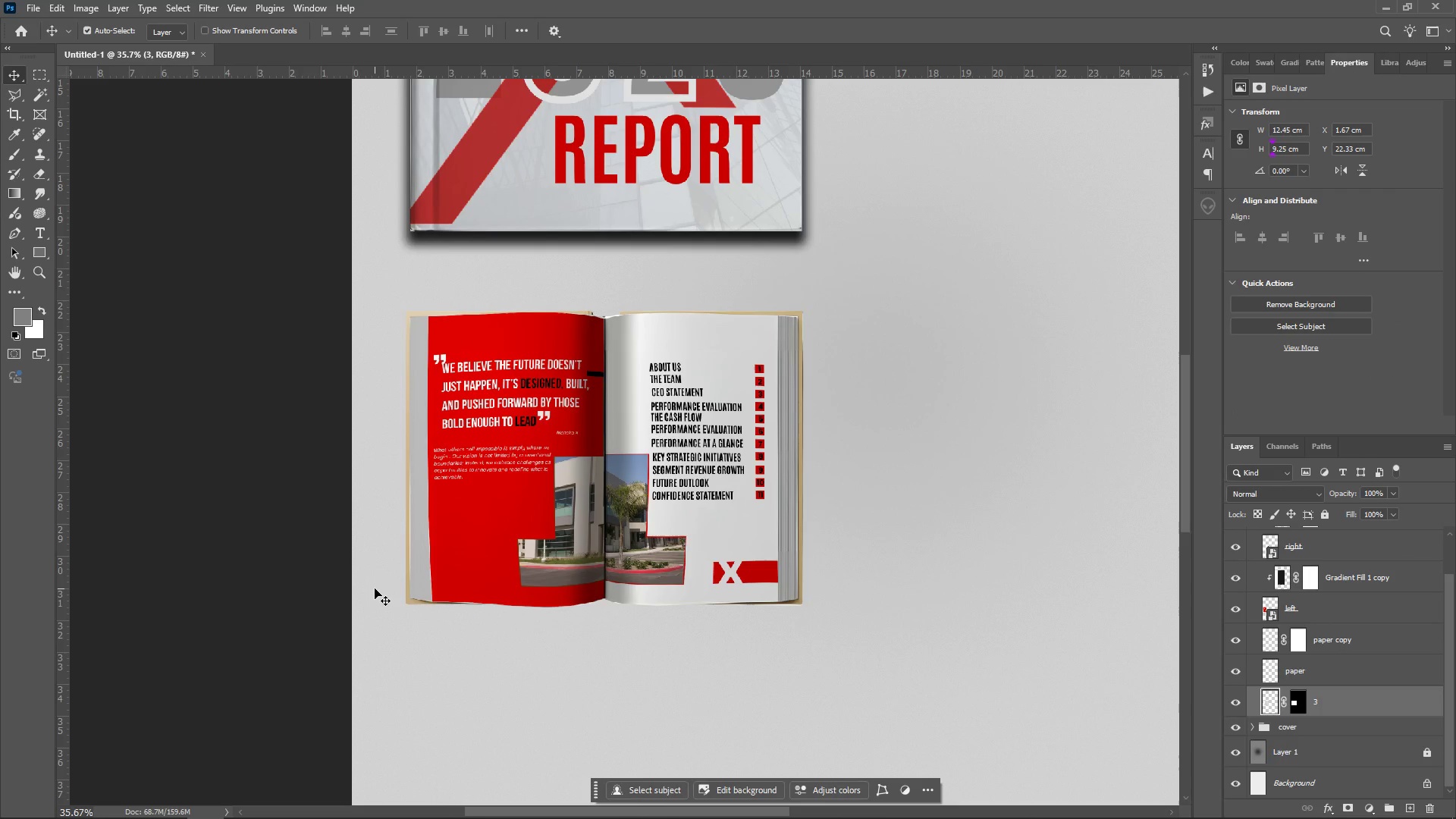 
wait(5.49)
 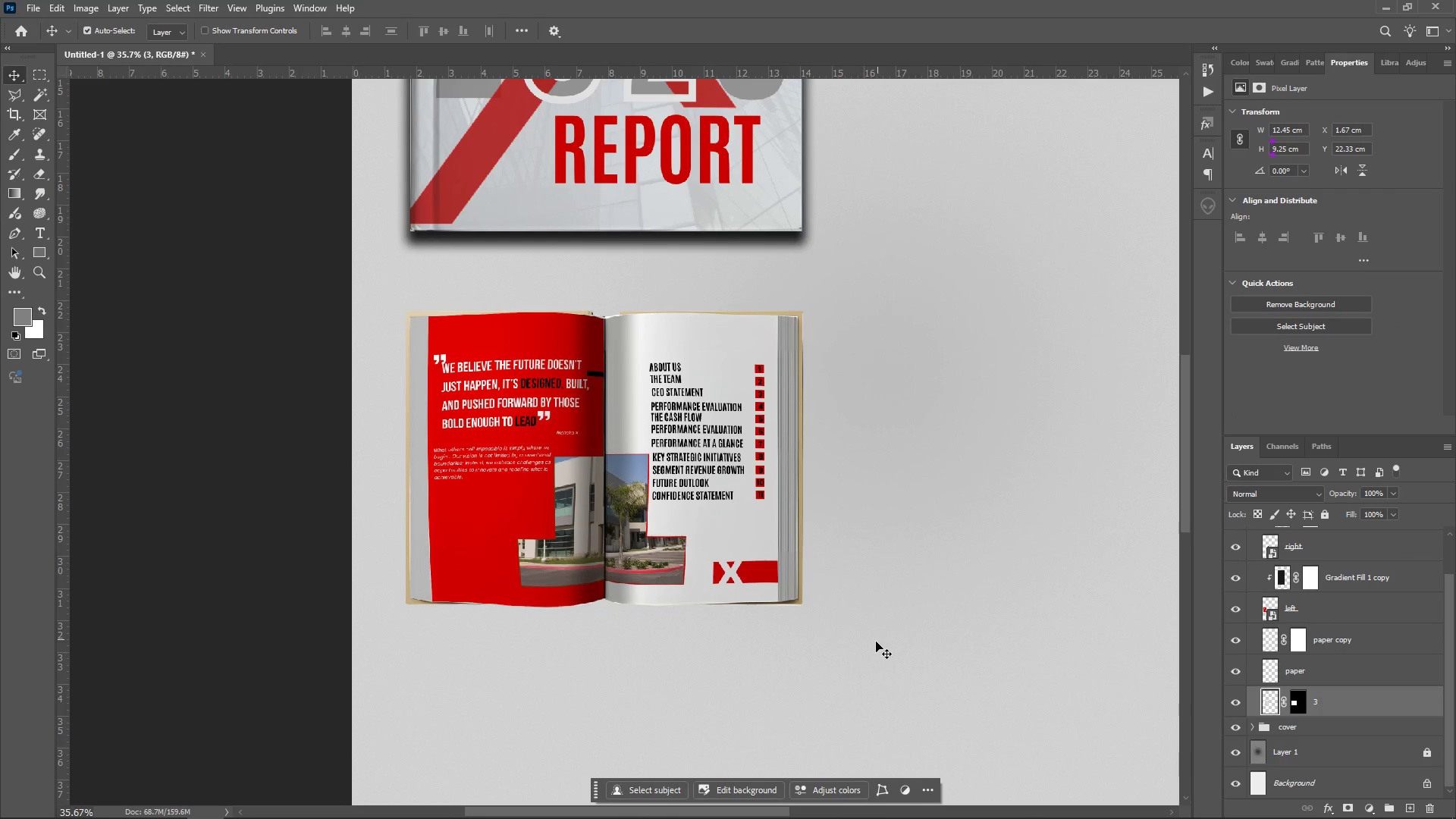 
hold_key(key=AltLeft, duration=1.52)
scroll: coordinate [585, 304], scroll_direction: up, amount: 16.0
 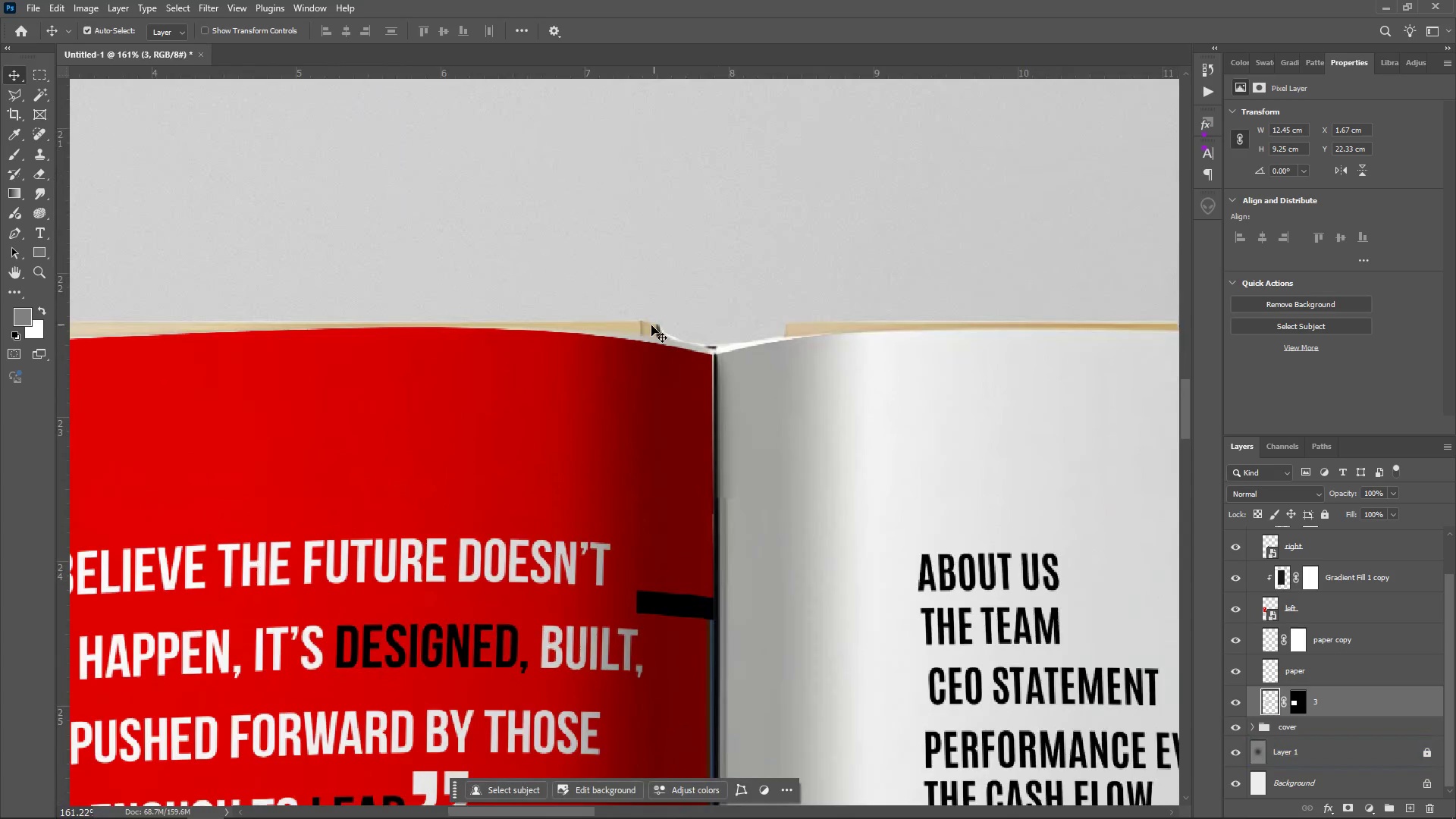 
hold_key(key=AltLeft, duration=0.79)
 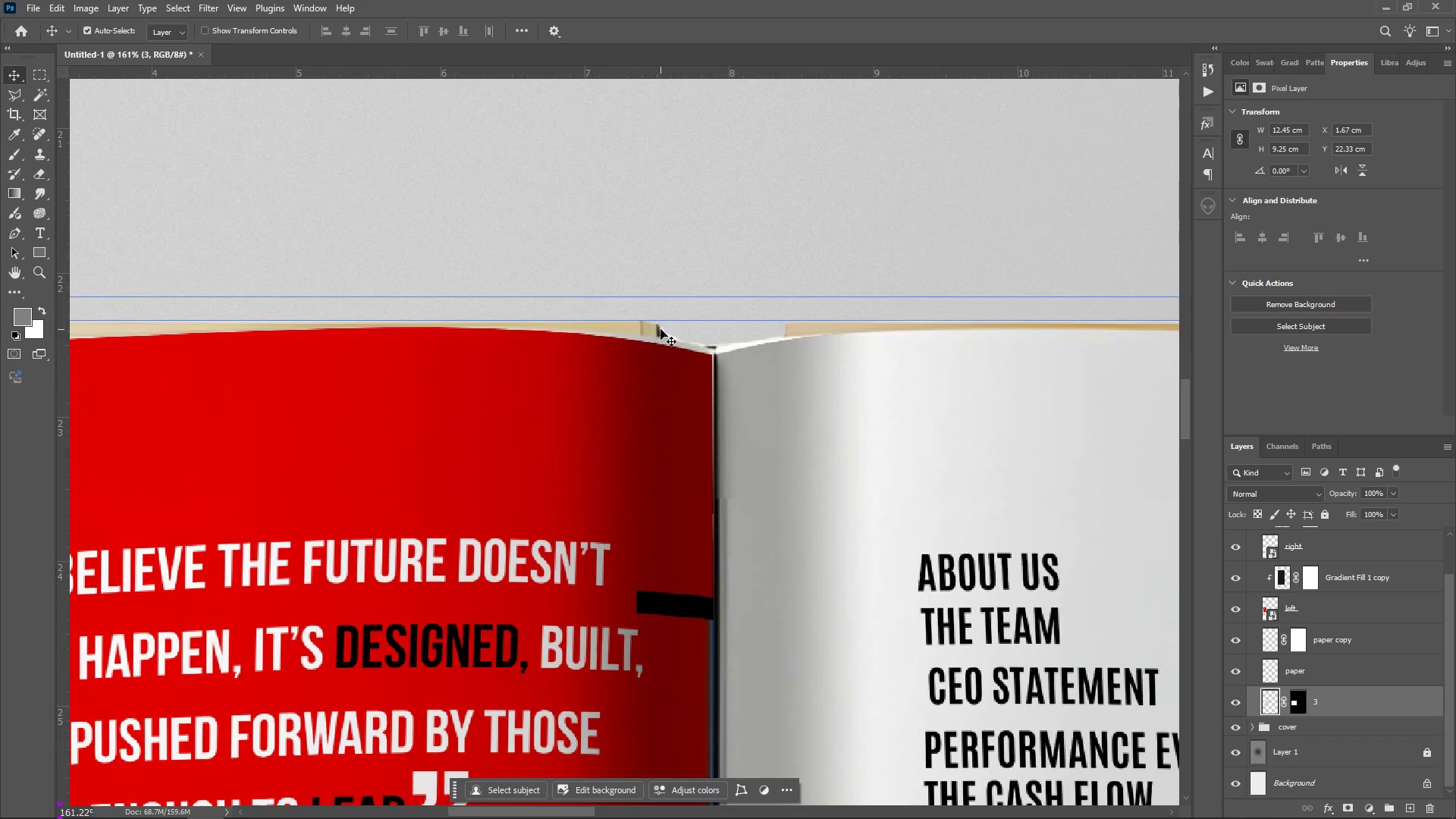 
hold_key(key=AltLeft, duration=1.54)
scroll: coordinate [756, 439], scroll_direction: down, amount: 15.0
 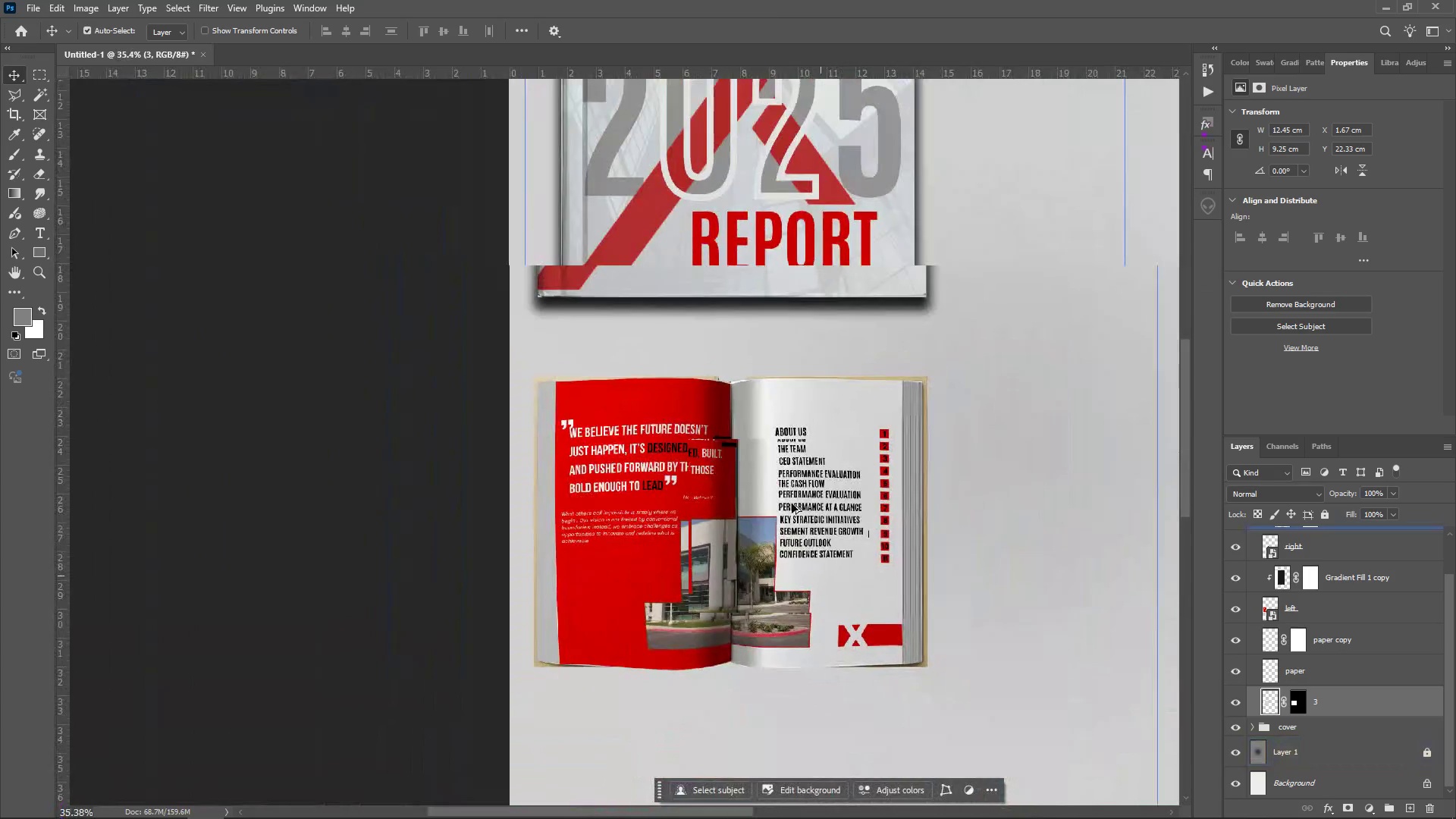 
hold_key(key=AltLeft, duration=1.01)
scroll: coordinate [858, 500], scroll_direction: down, amount: 11.0
 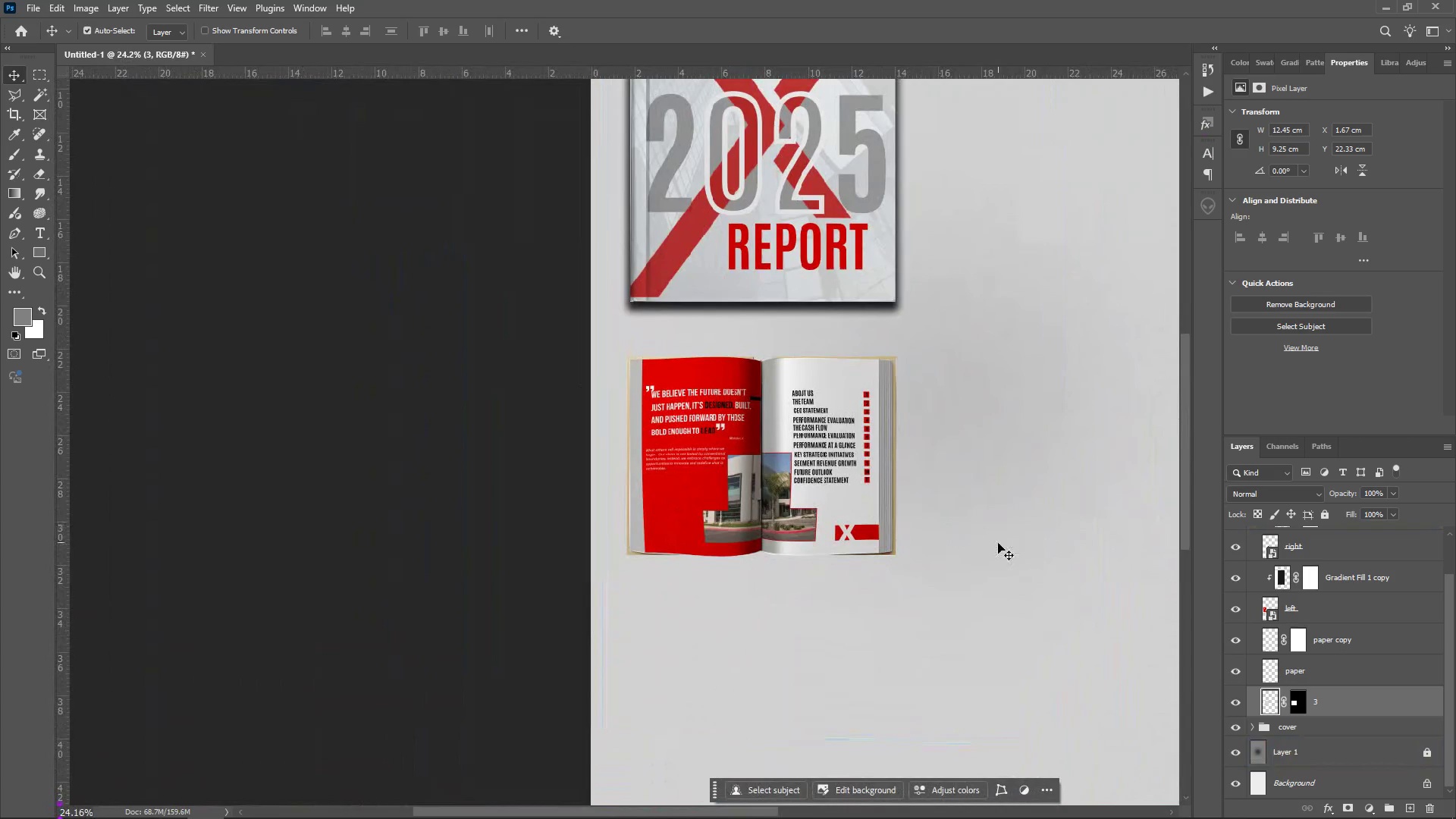 
hold_key(key=AltLeft, duration=0.37)
 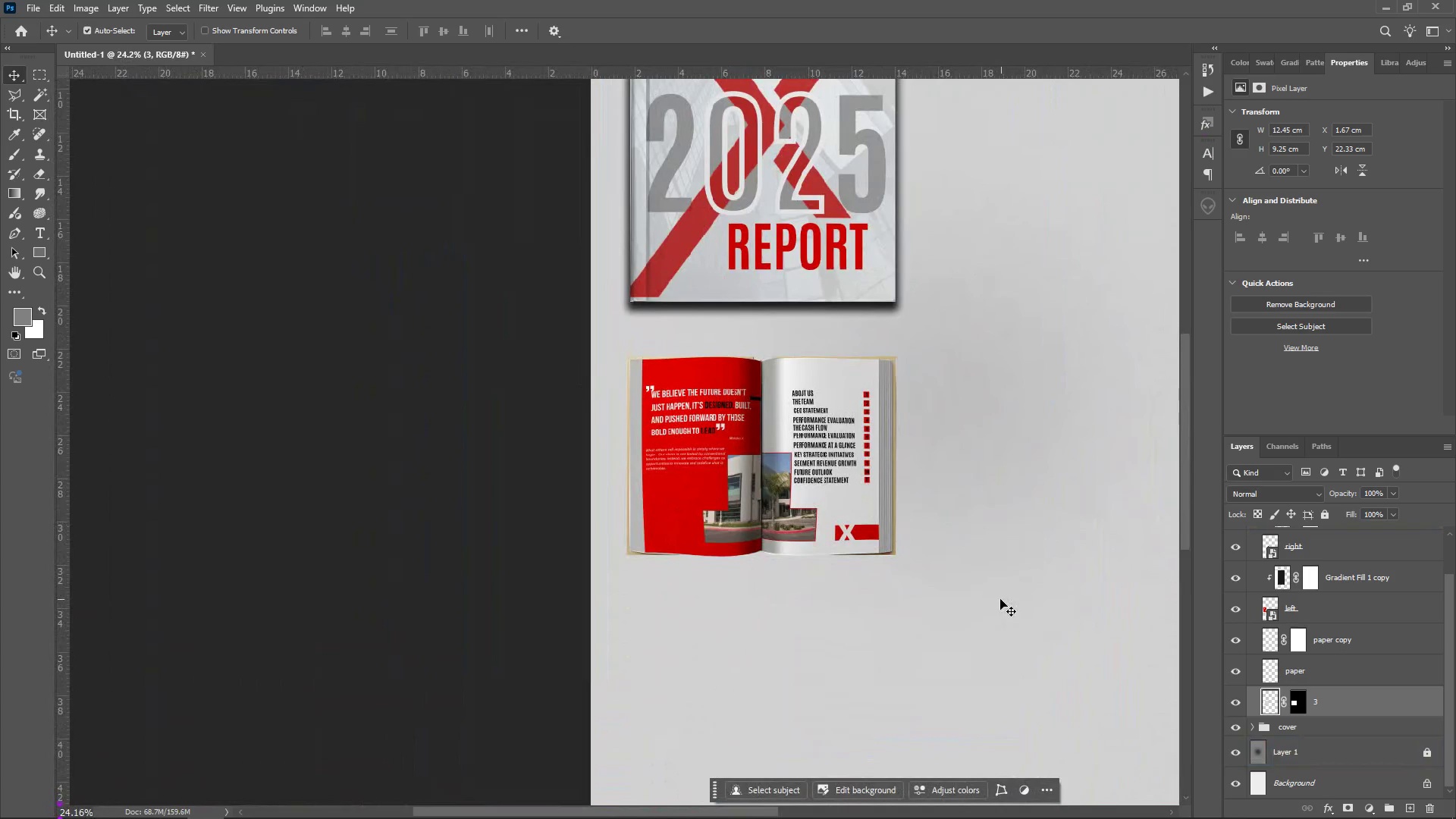 
key(Alt+AltLeft)
 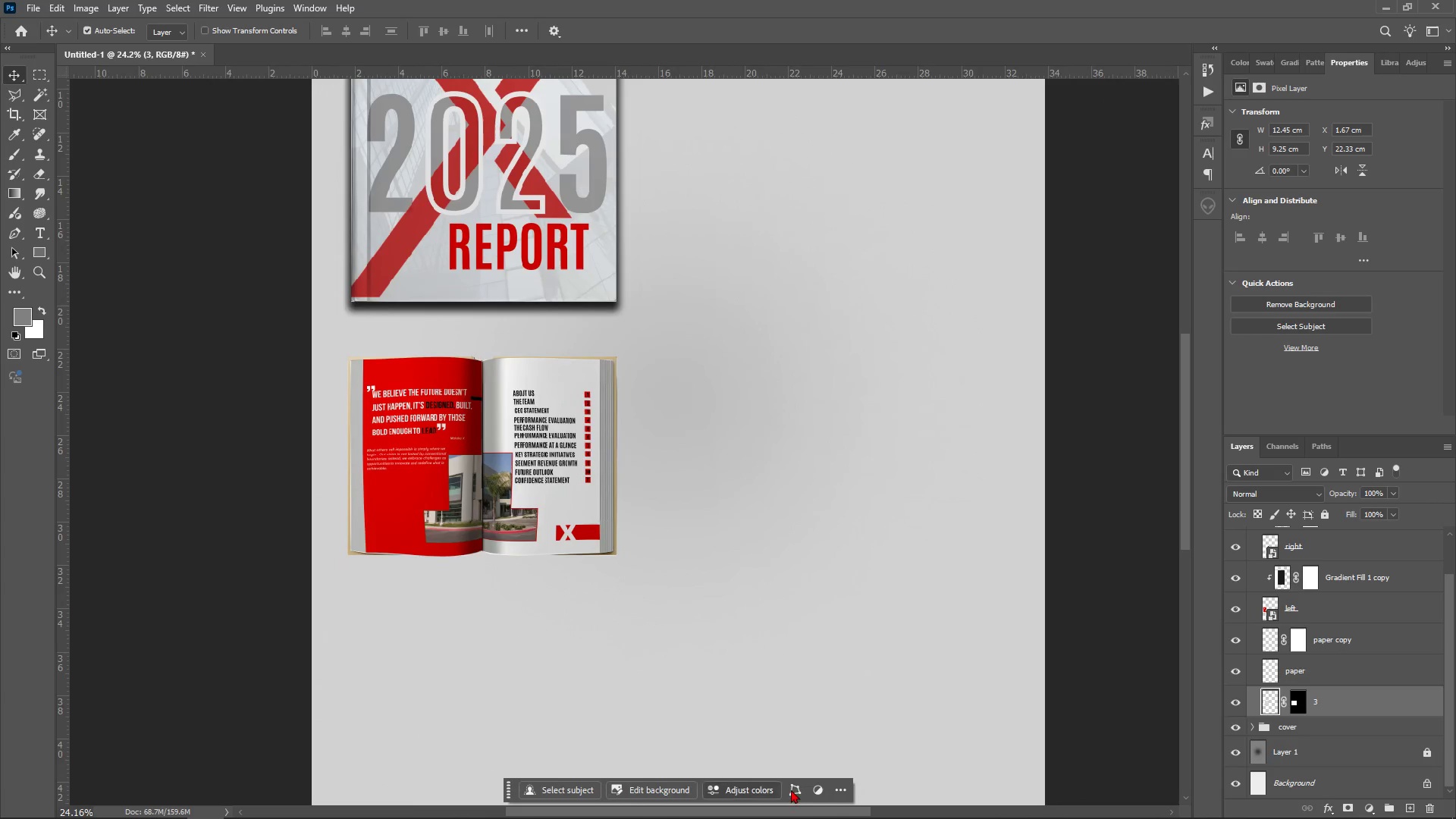 
scroll: coordinate [1338, 707], scroll_direction: up, amount: 5.0
 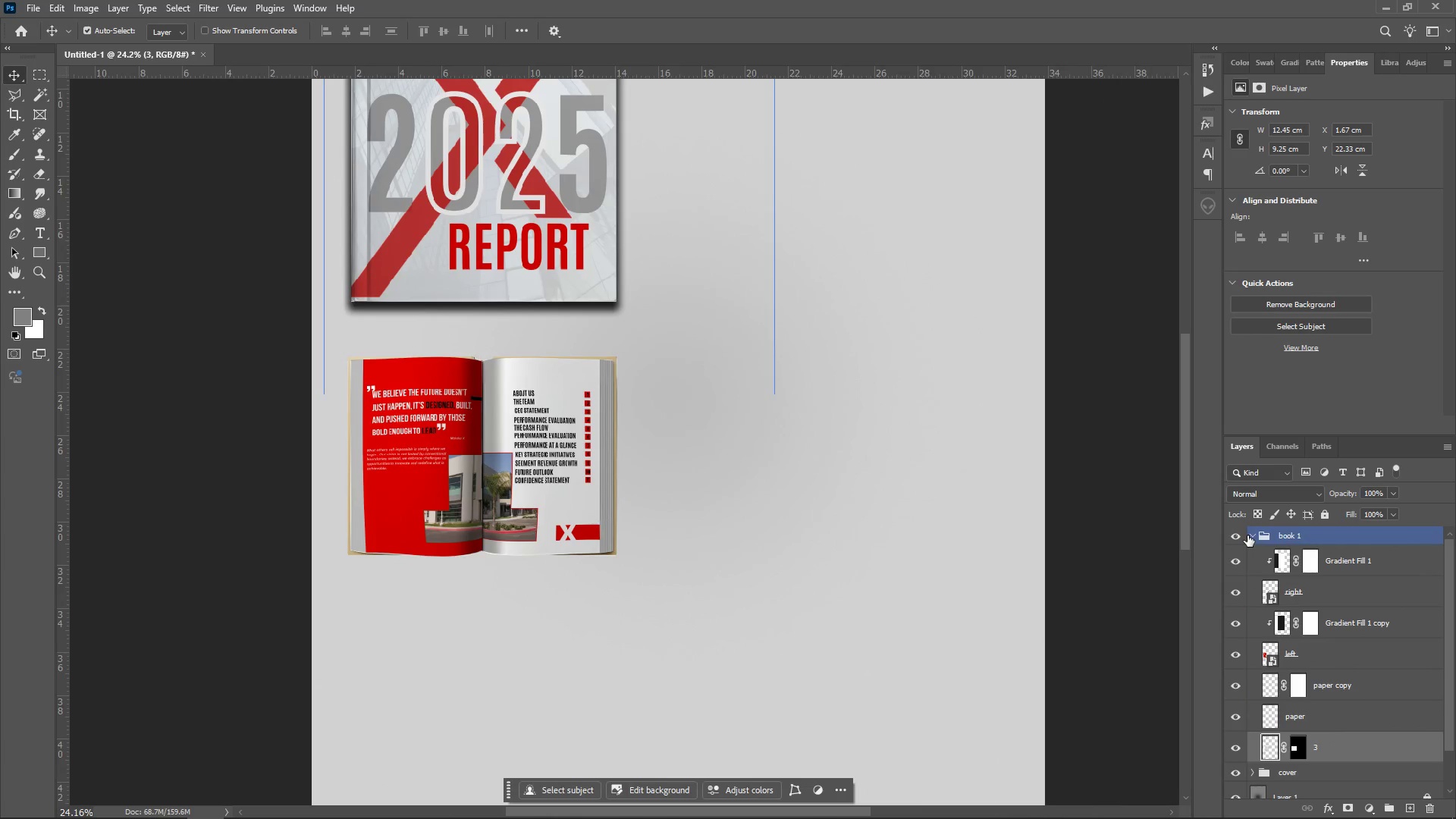 
left_click([1247, 535])
 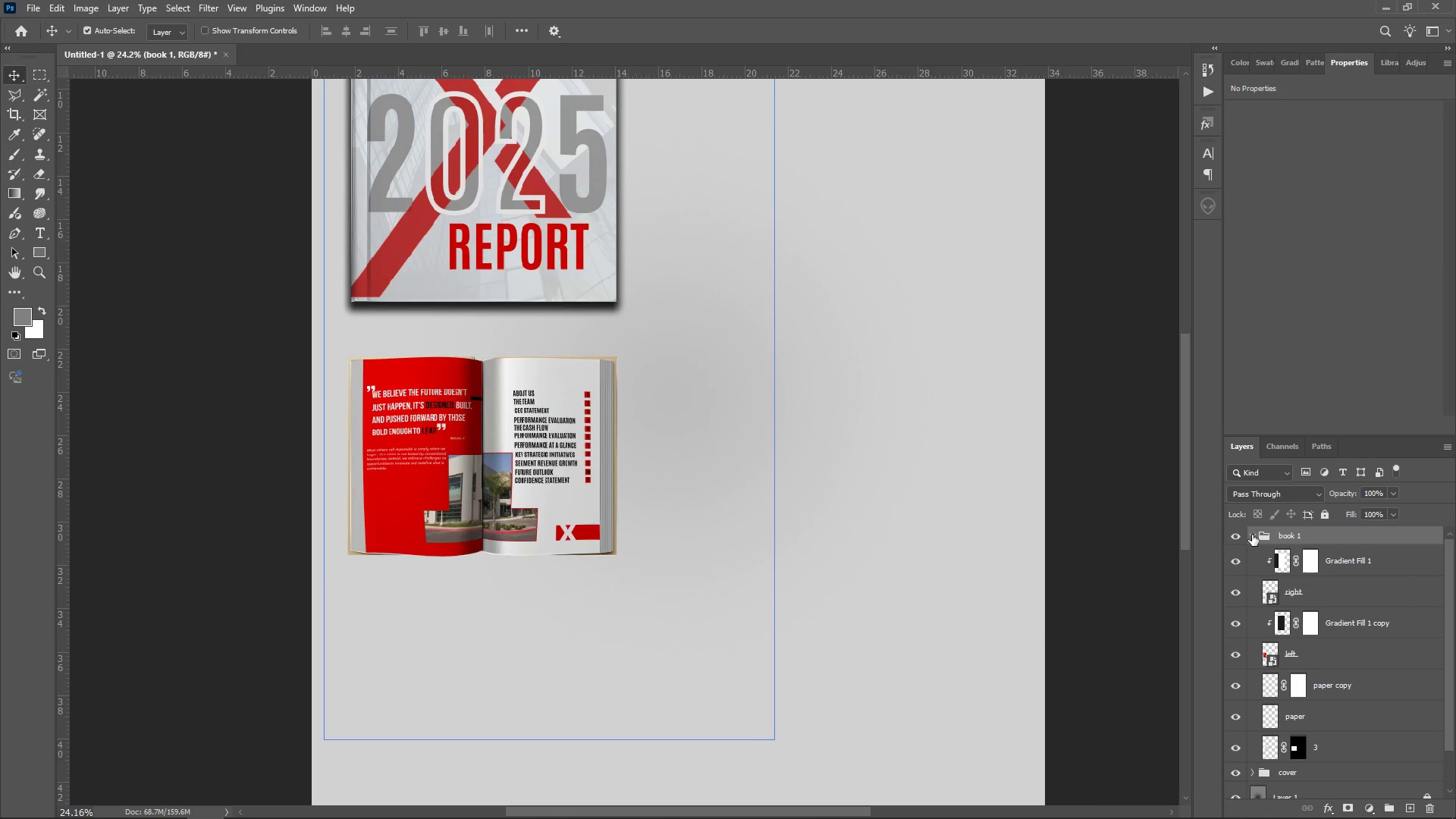 
left_click([1252, 535])
 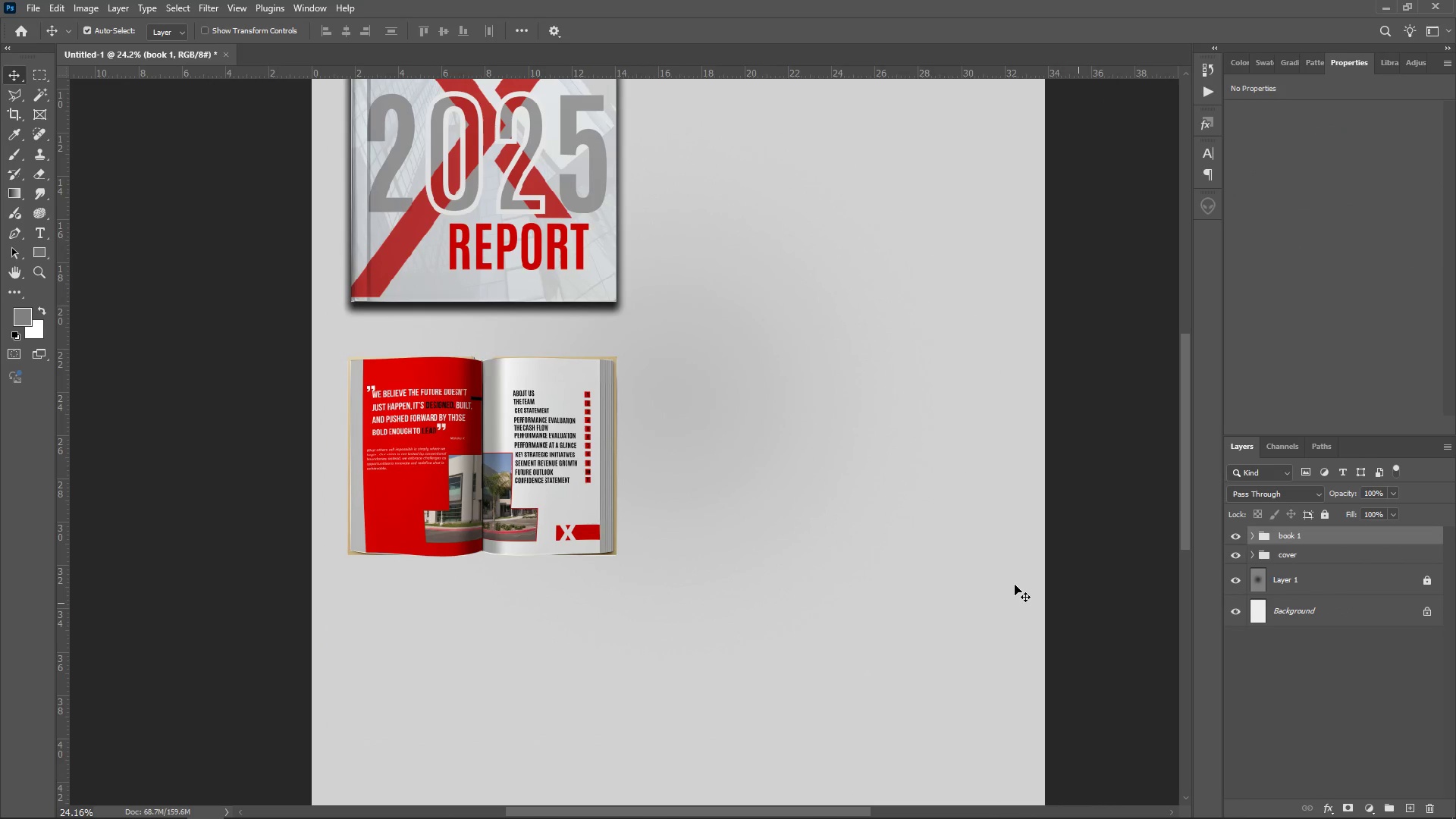 
hold_key(key=AltLeft, duration=0.54)
scroll: coordinate [834, 505], scroll_direction: down, amount: 2.0
 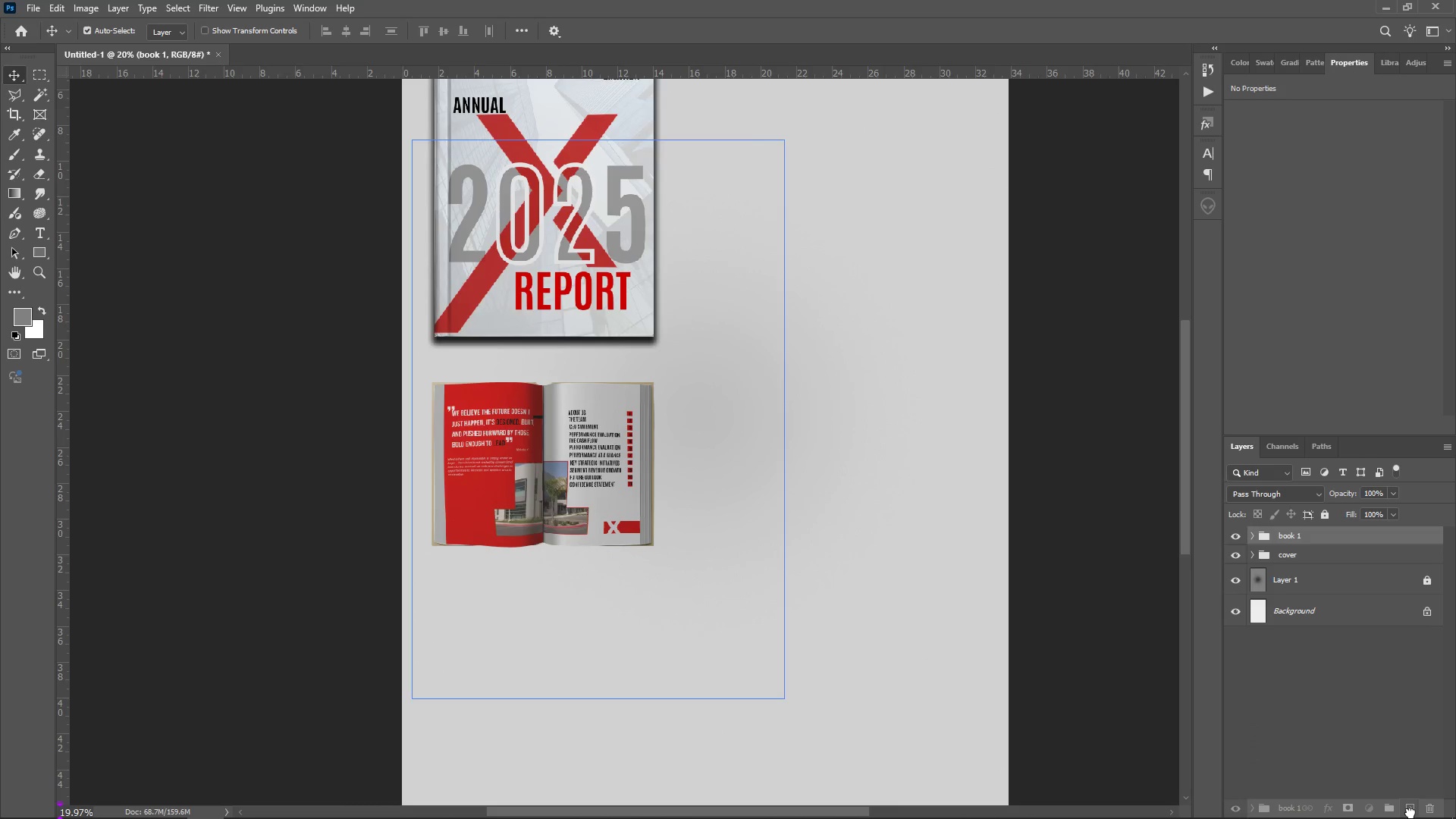 
wait(10.06)
 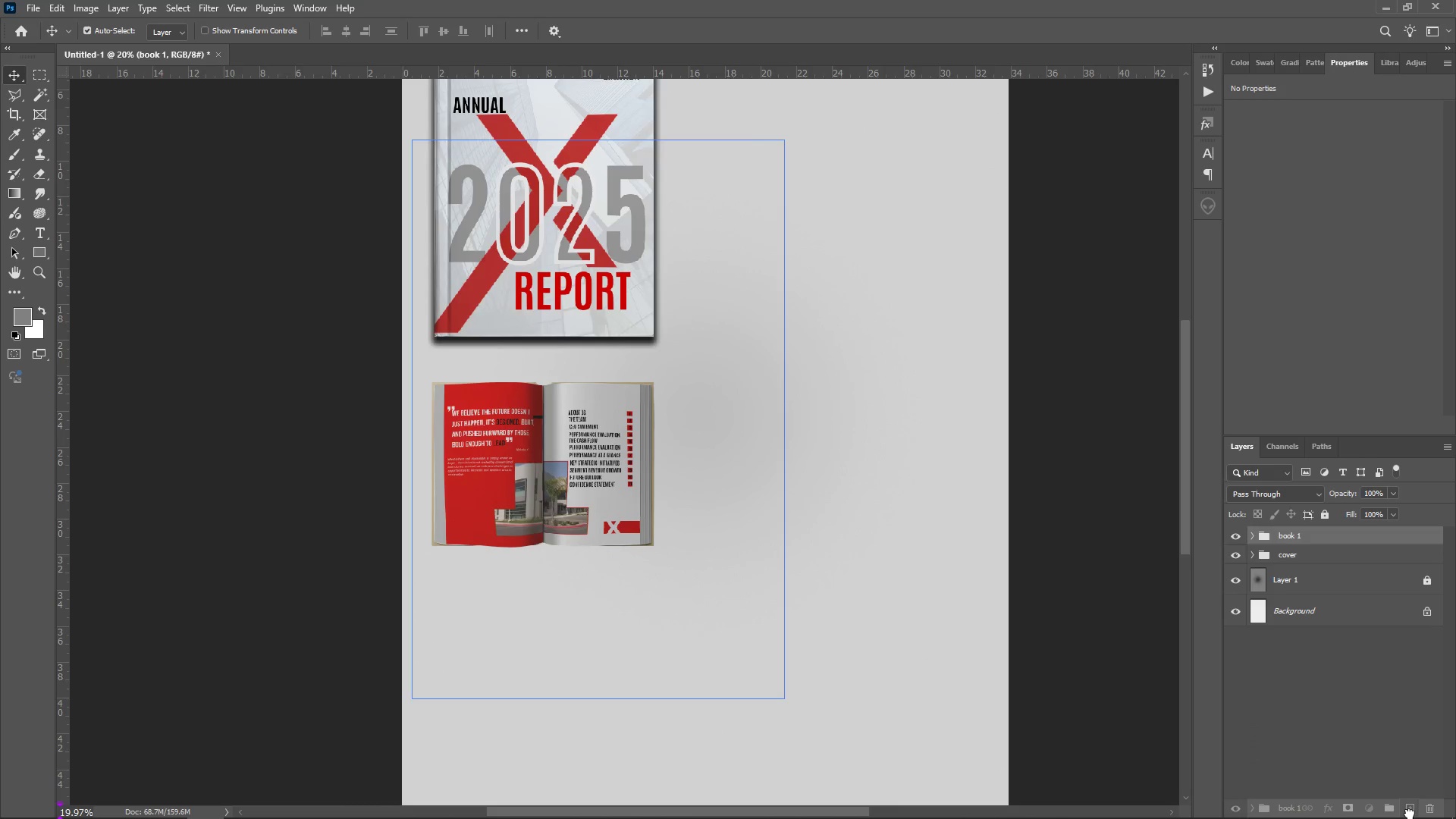 
key(Control+Z)
 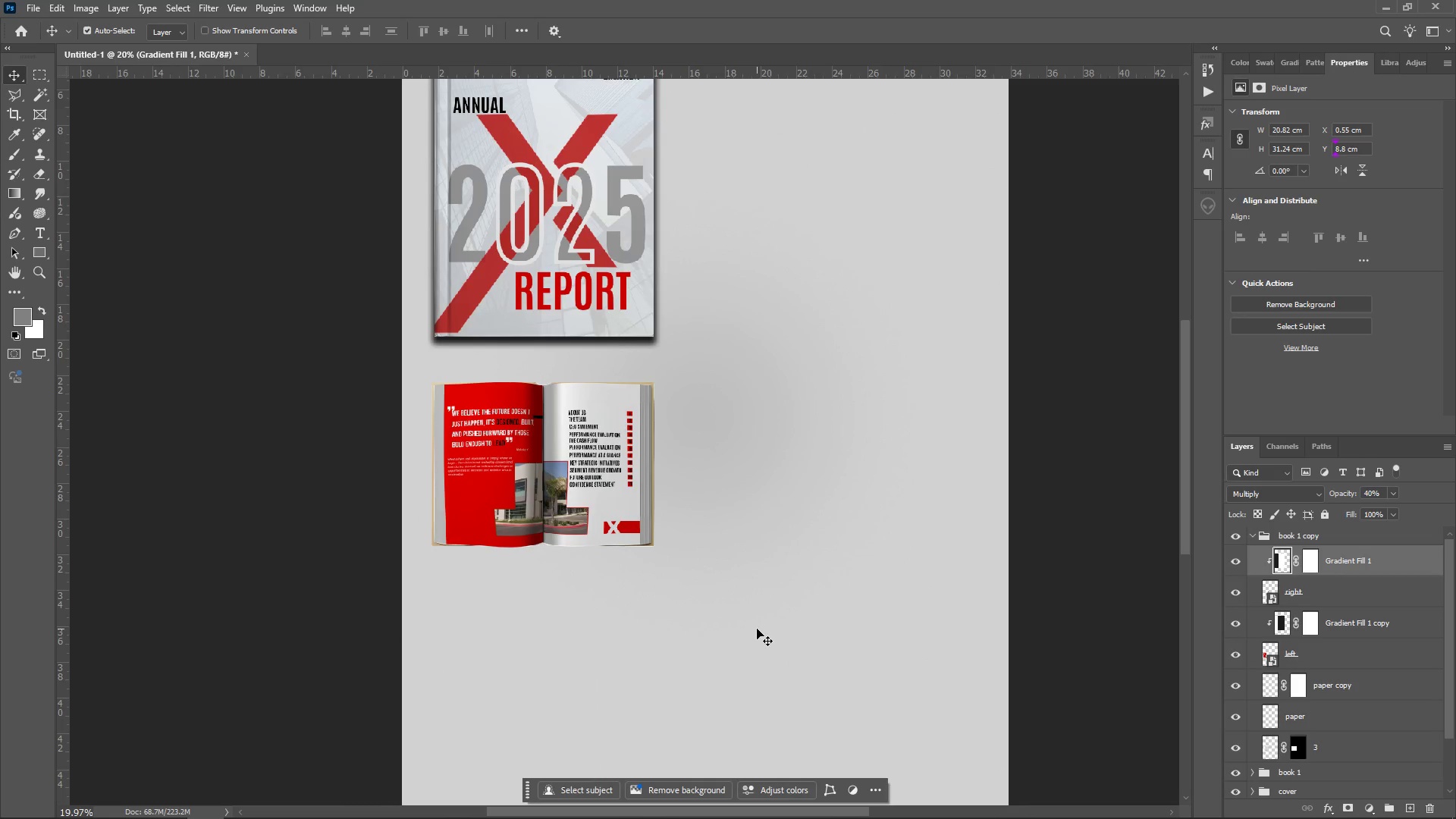 
hold_key(key=AltLeft, duration=0.57)
scroll: coordinate [786, 602], scroll_direction: down, amount: 5.0
 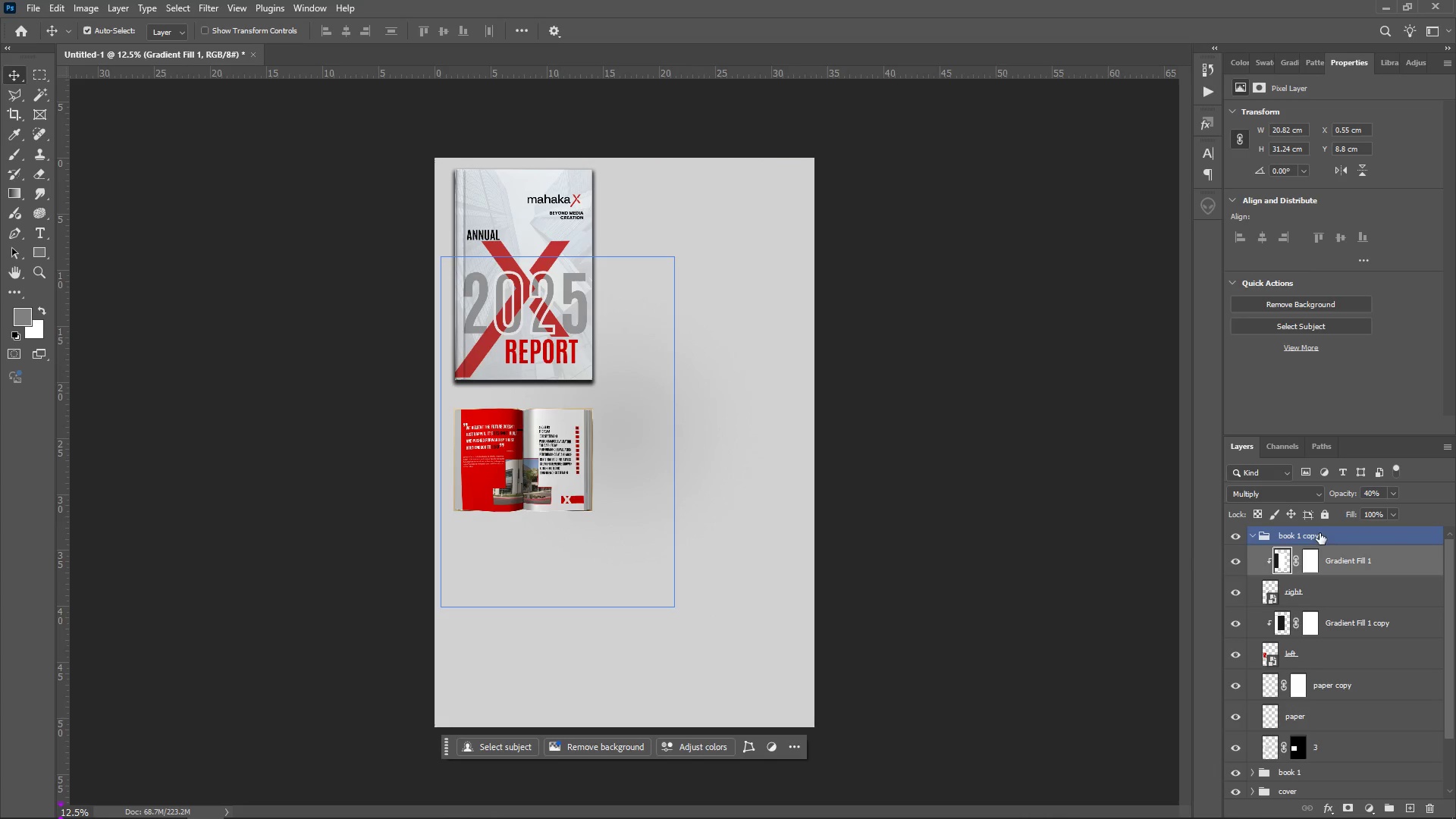 
double_click([1305, 533])
 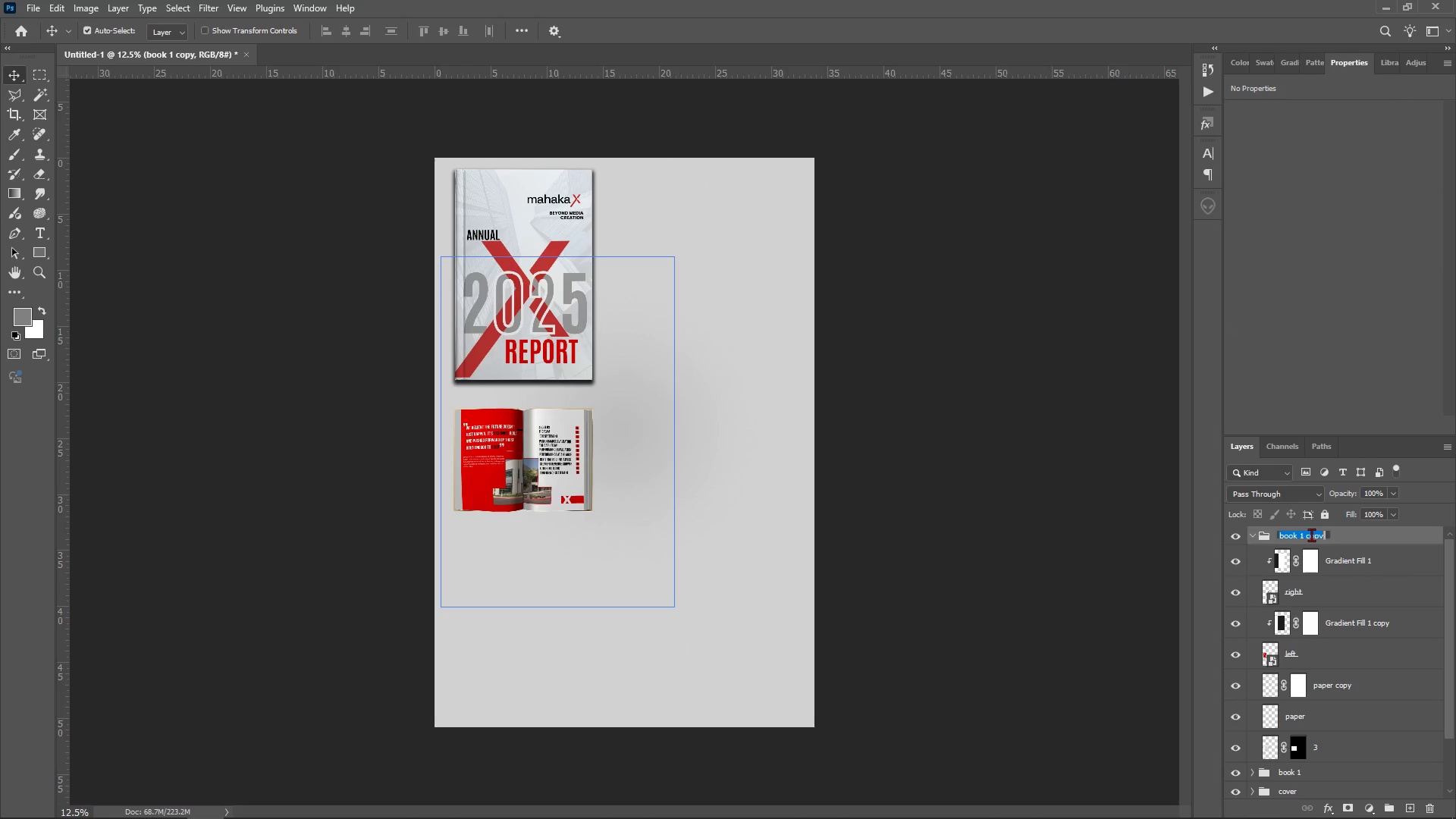 
type(book 2)
 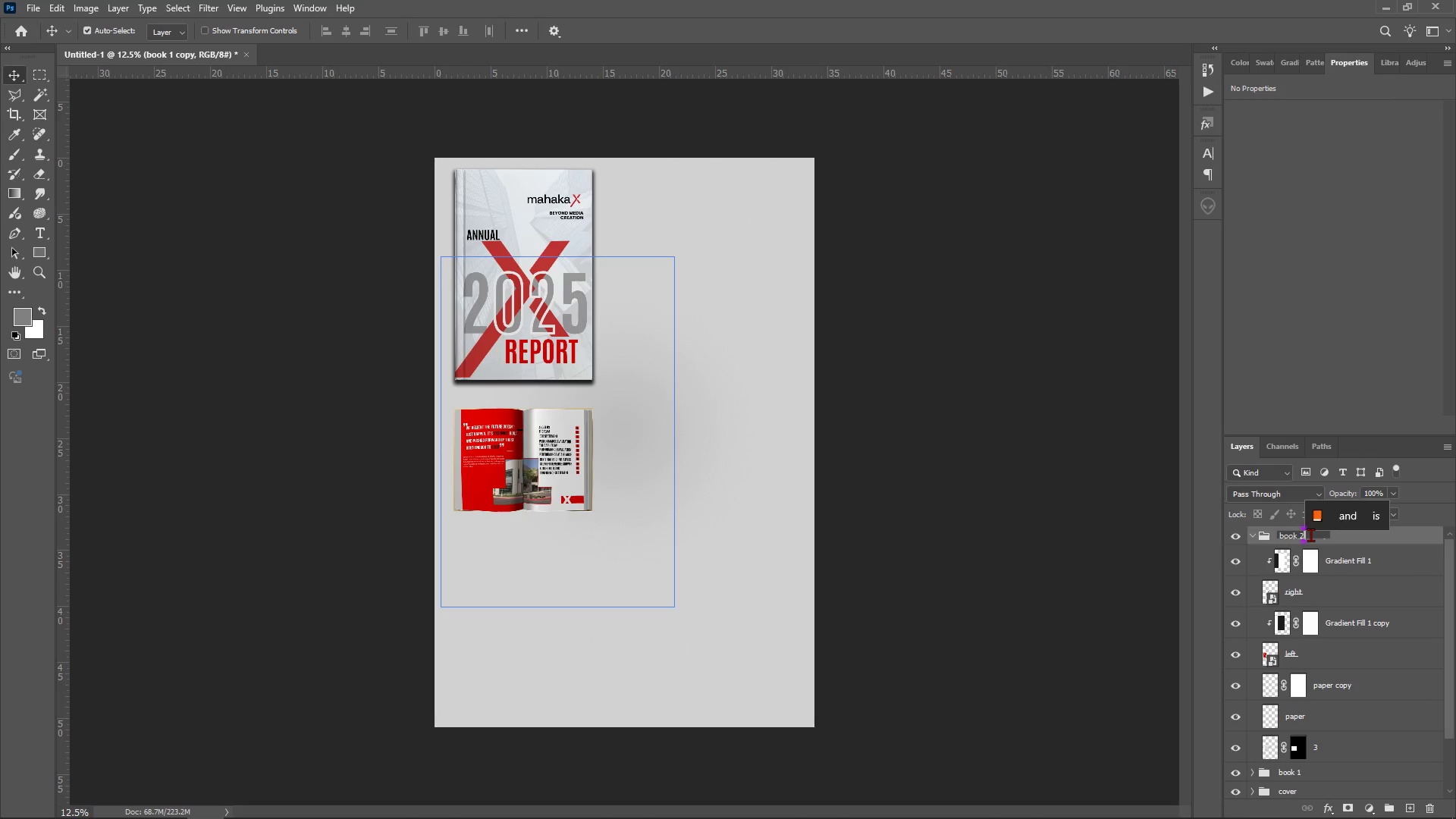 
key(Enter)
 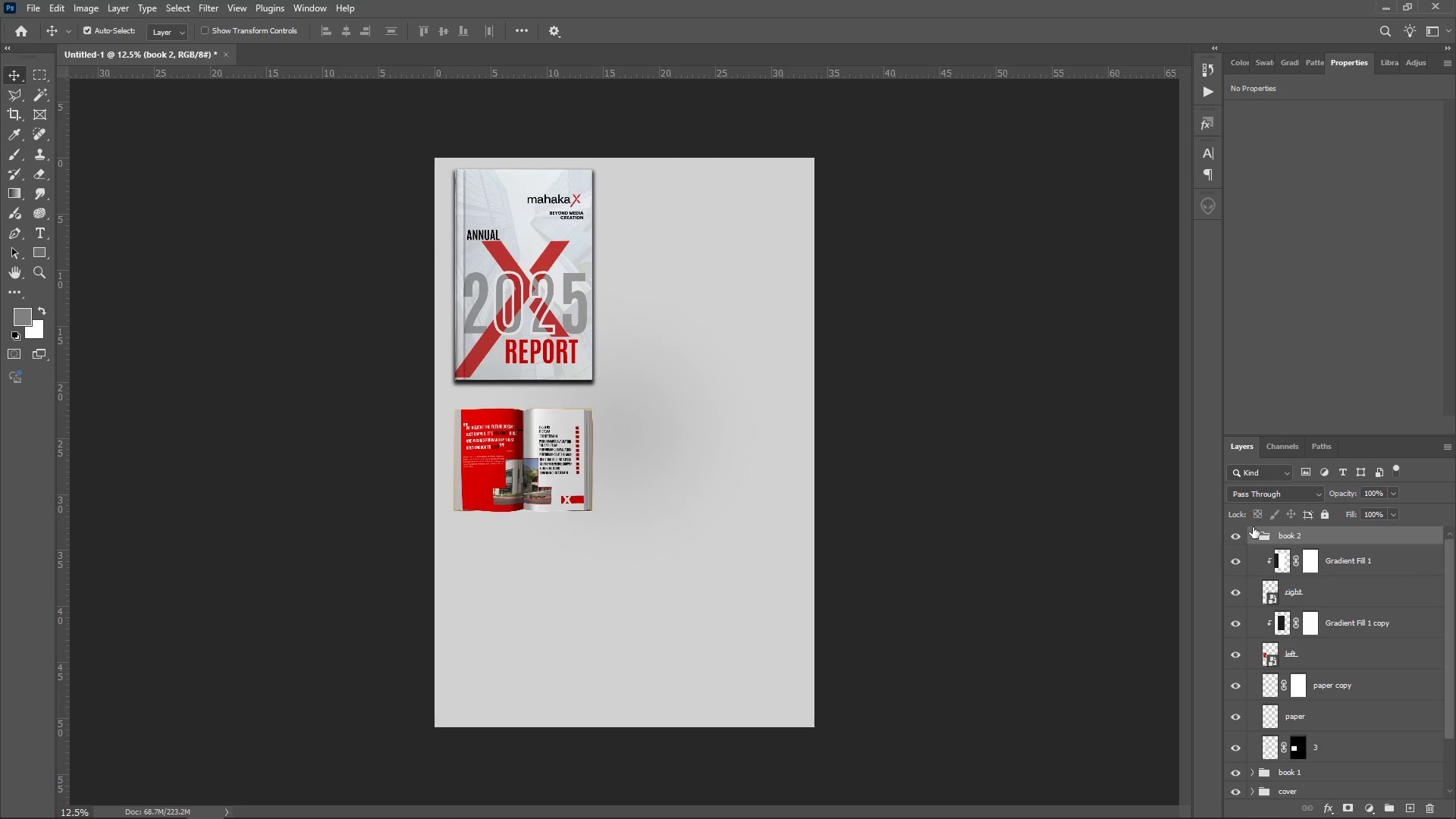 
left_click([1253, 528])
 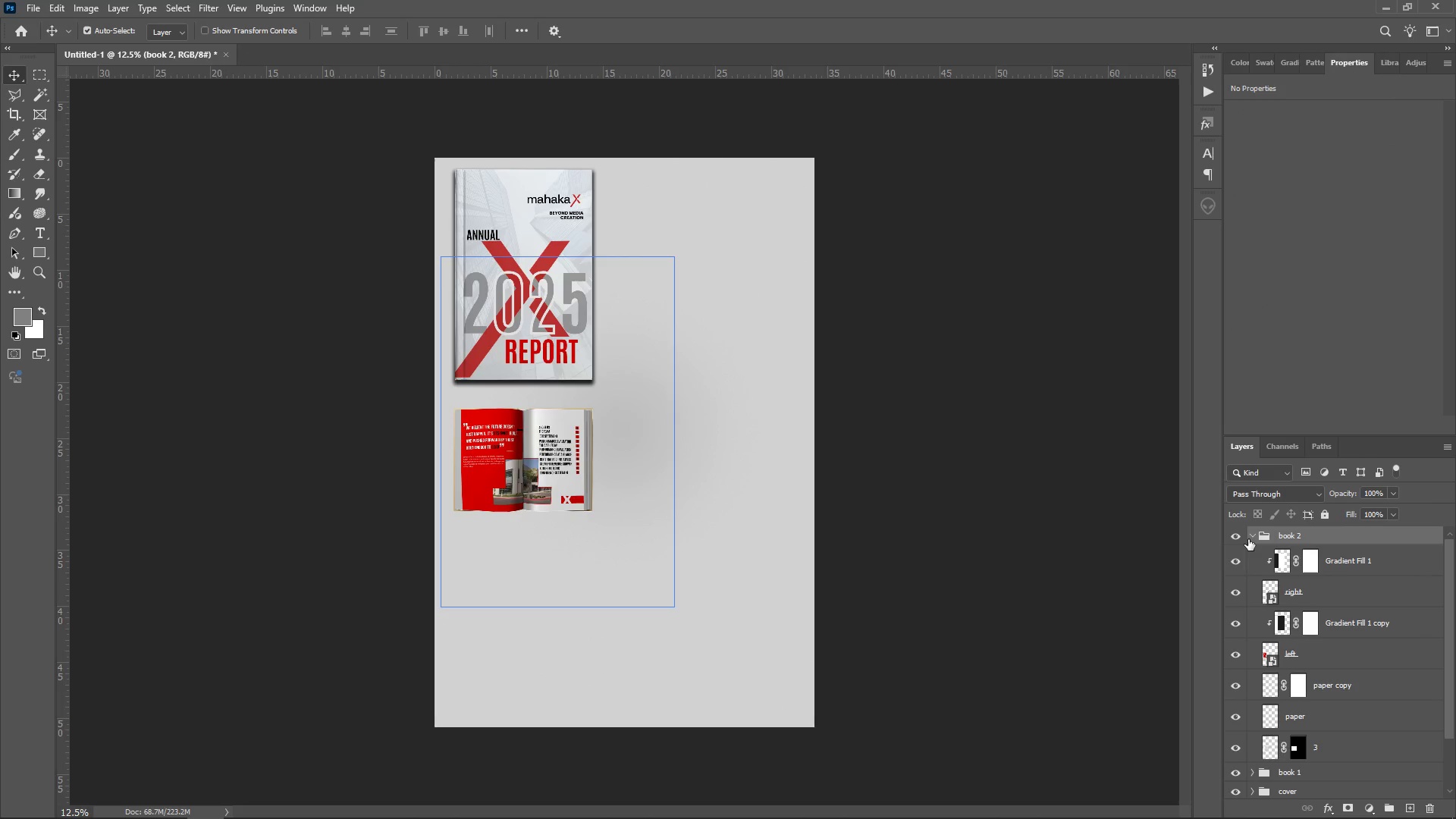 
left_click([1248, 539])
 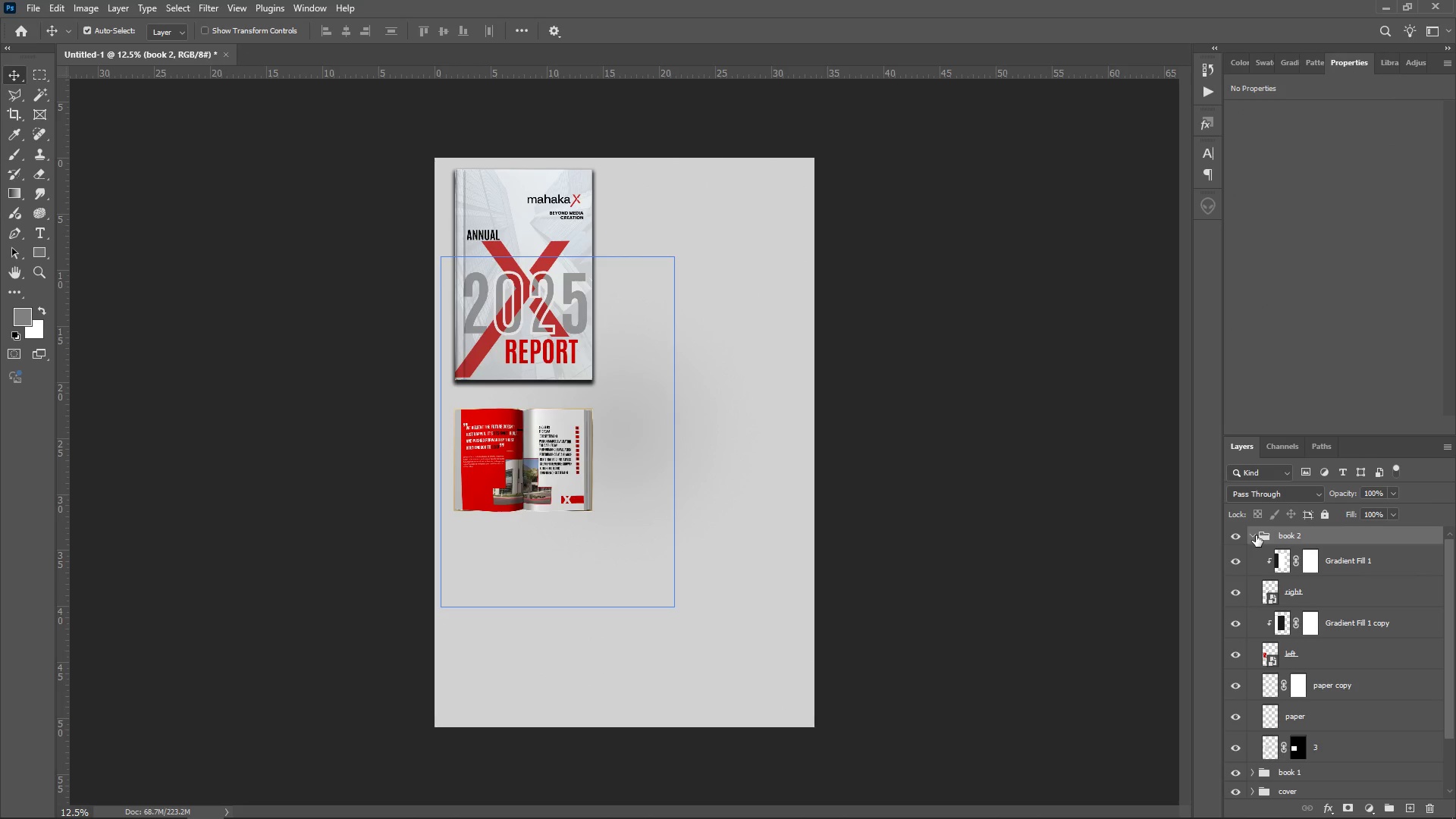 
left_click([1256, 535])
 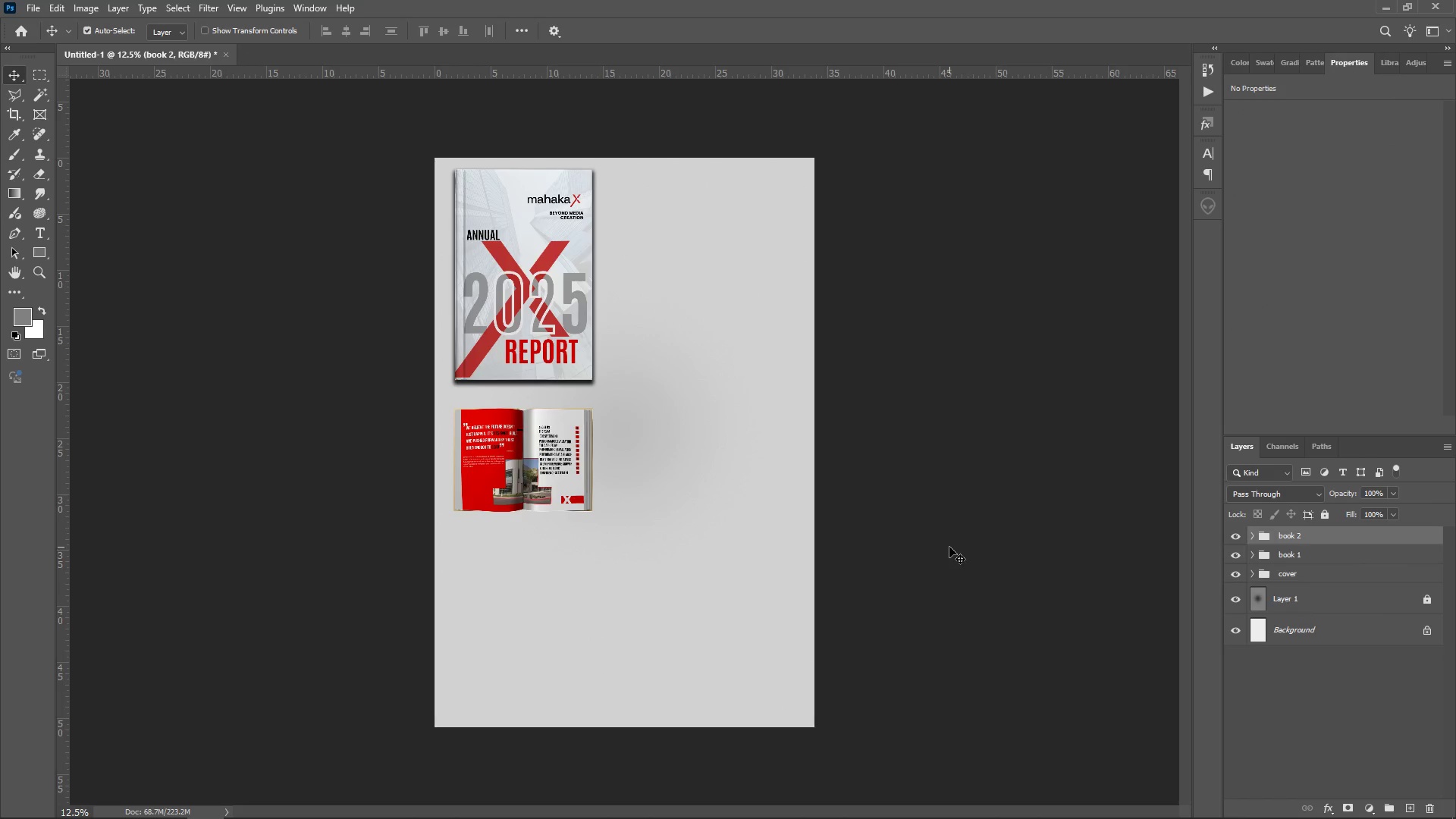 
key(Control+T)
 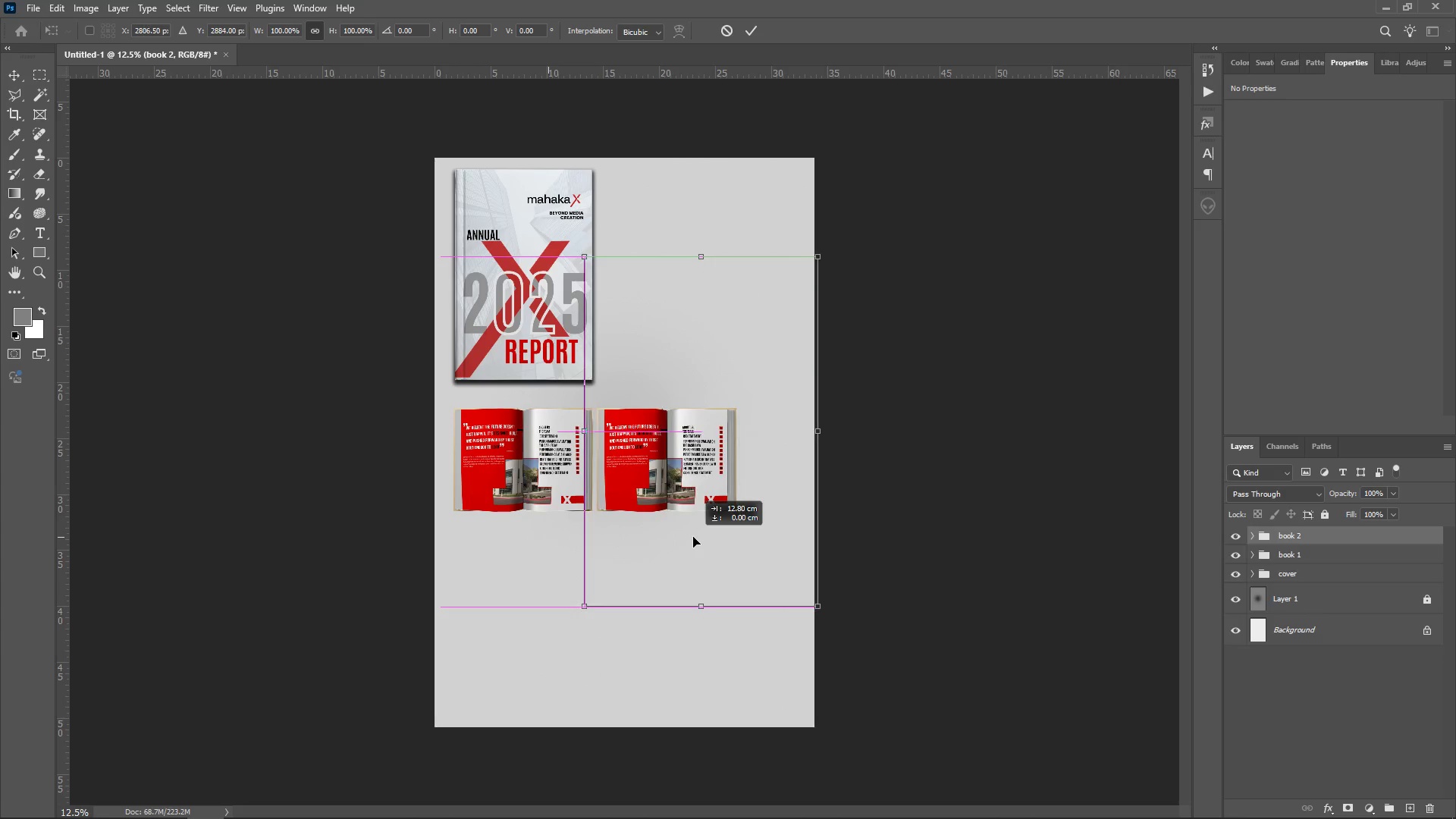 
wait(5.97)
 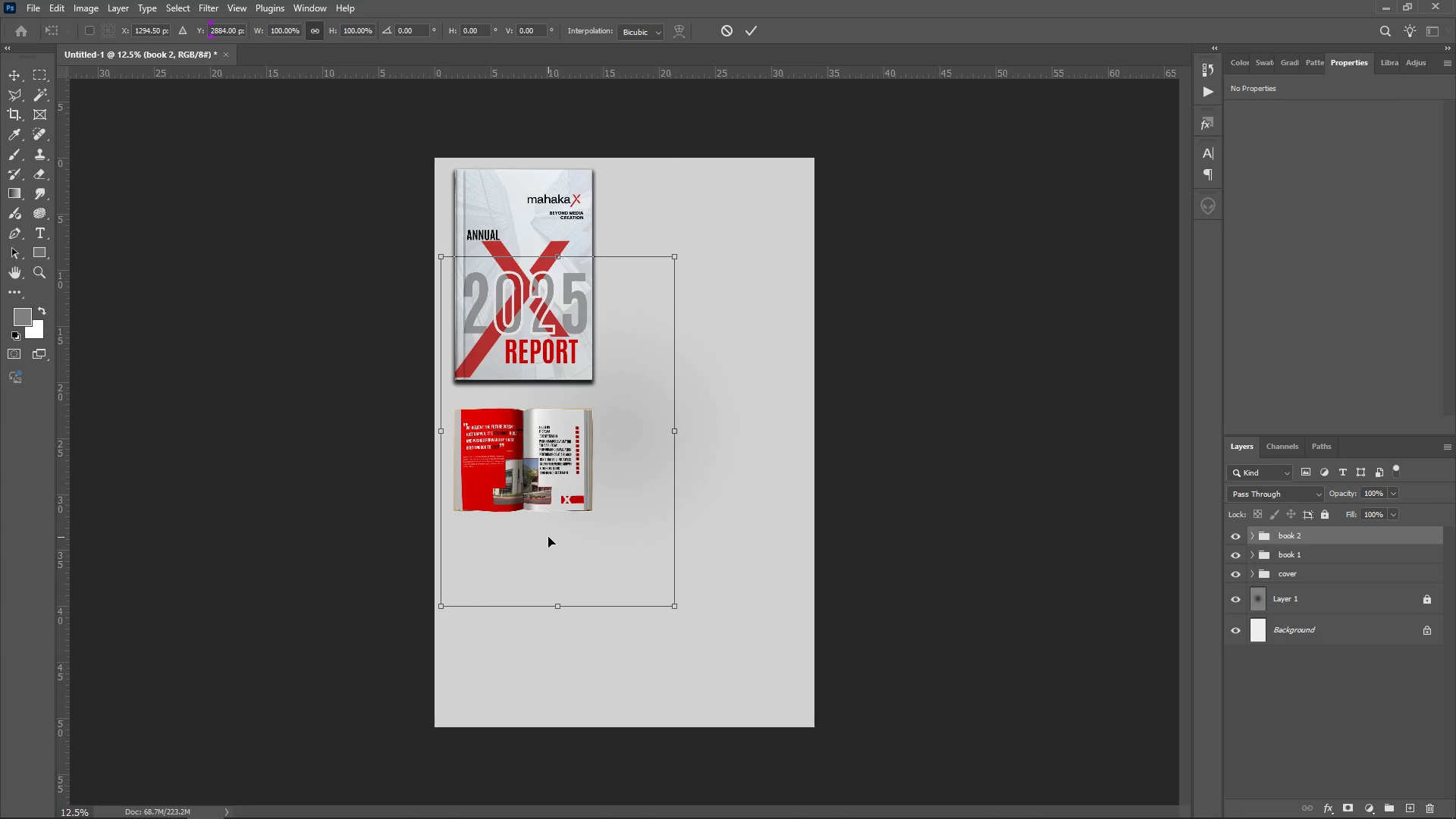 
left_click([943, 522])
 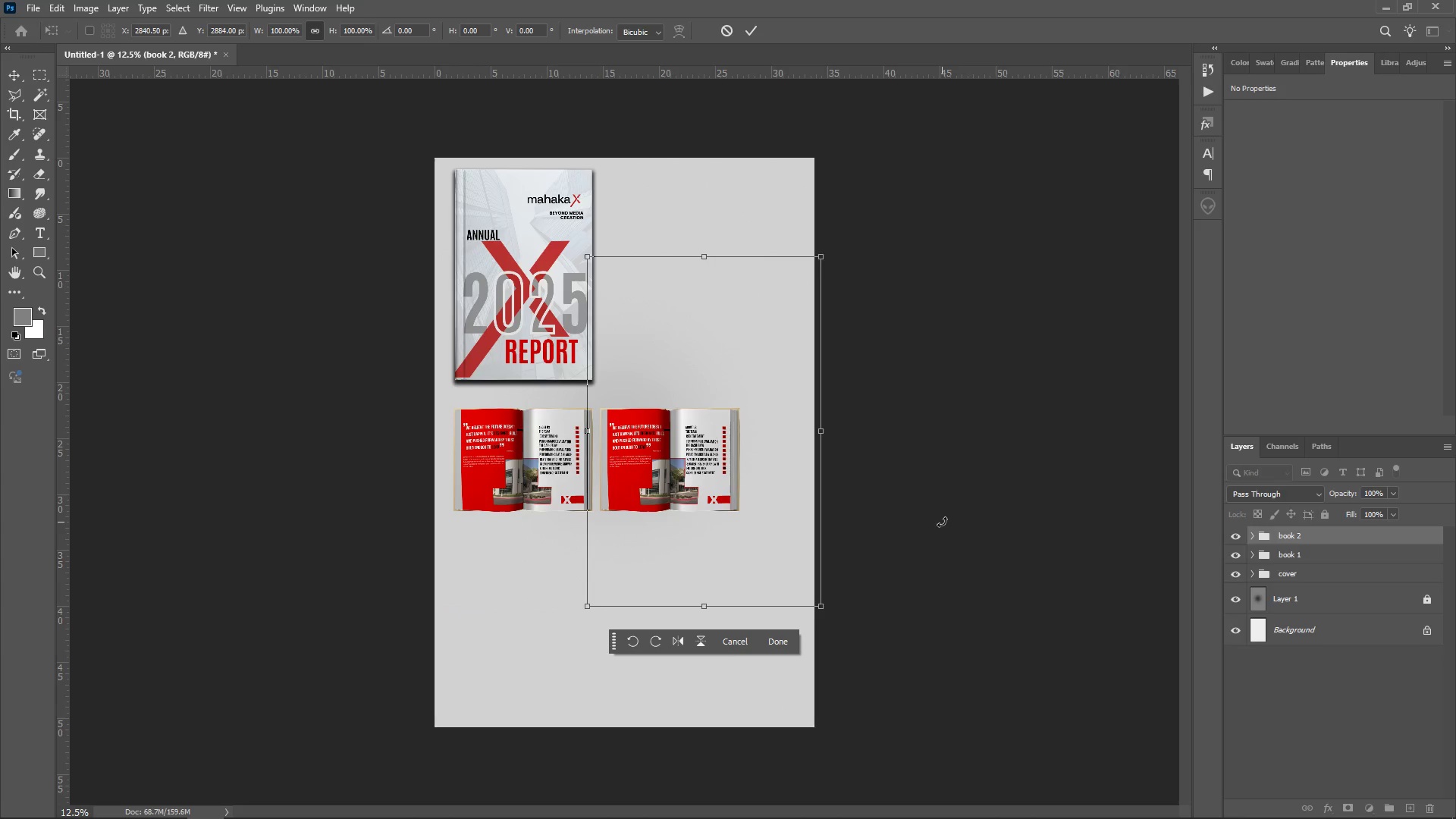 
key(Enter)
 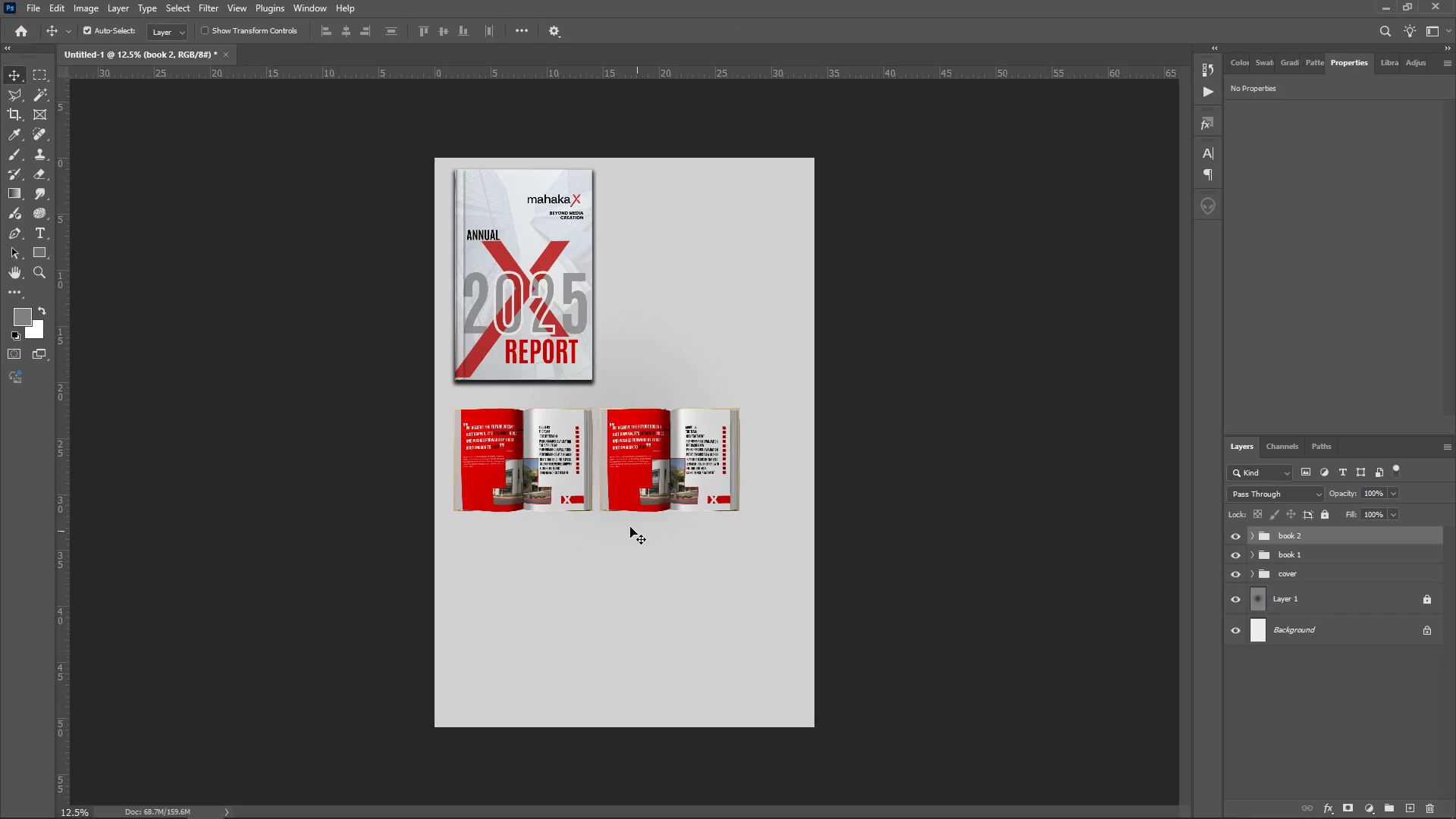 
hold_key(key=AltLeft, duration=1.37)
scroll: coordinate [634, 448], scroll_direction: up, amount: 10.0
 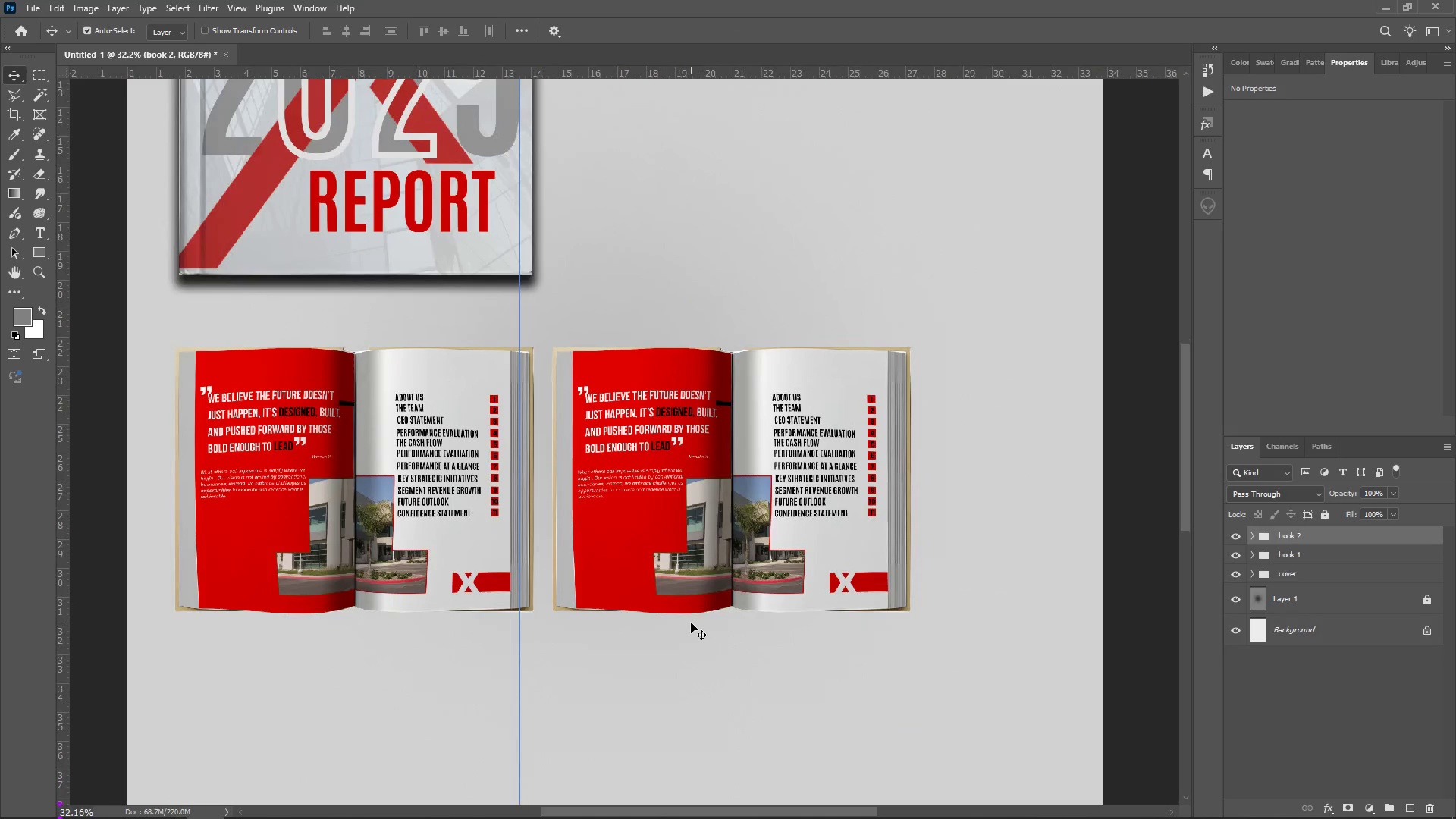 
hold_key(key=AltLeft, duration=0.63)
scroll: coordinate [787, 662], scroll_direction: up, amount: 1.0
 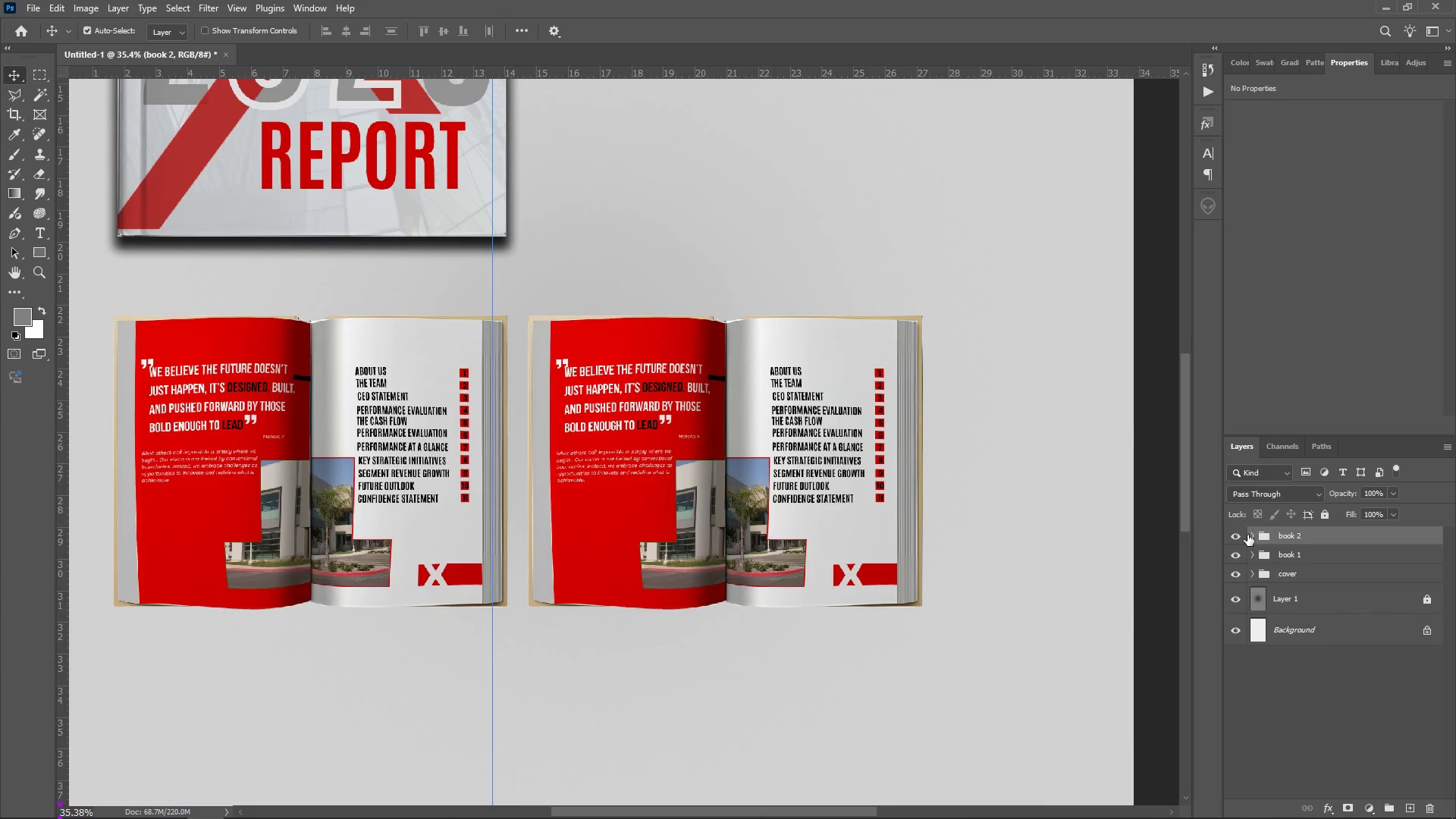 
left_click([1254, 538])
 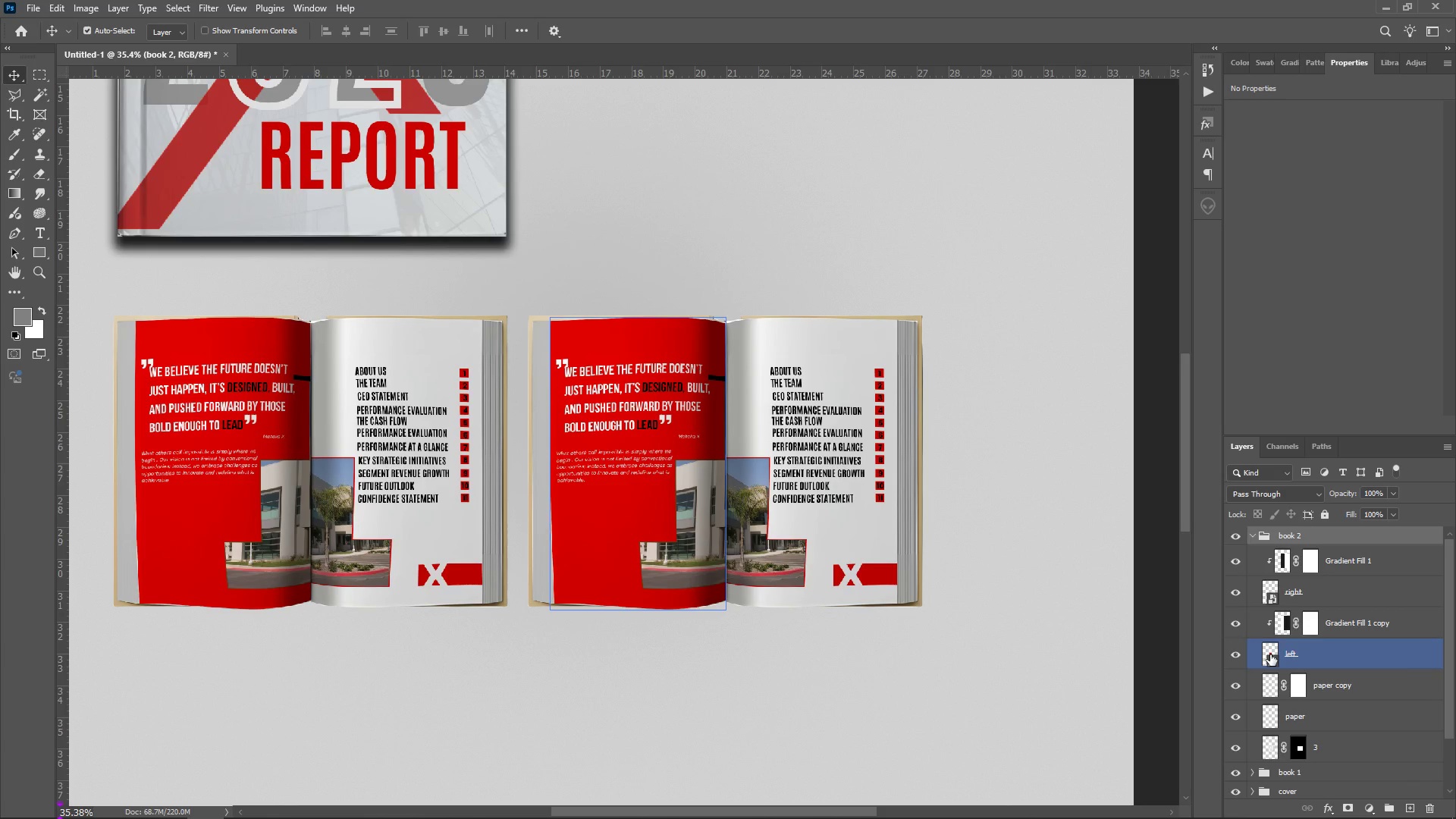 
double_click([1271, 654])
 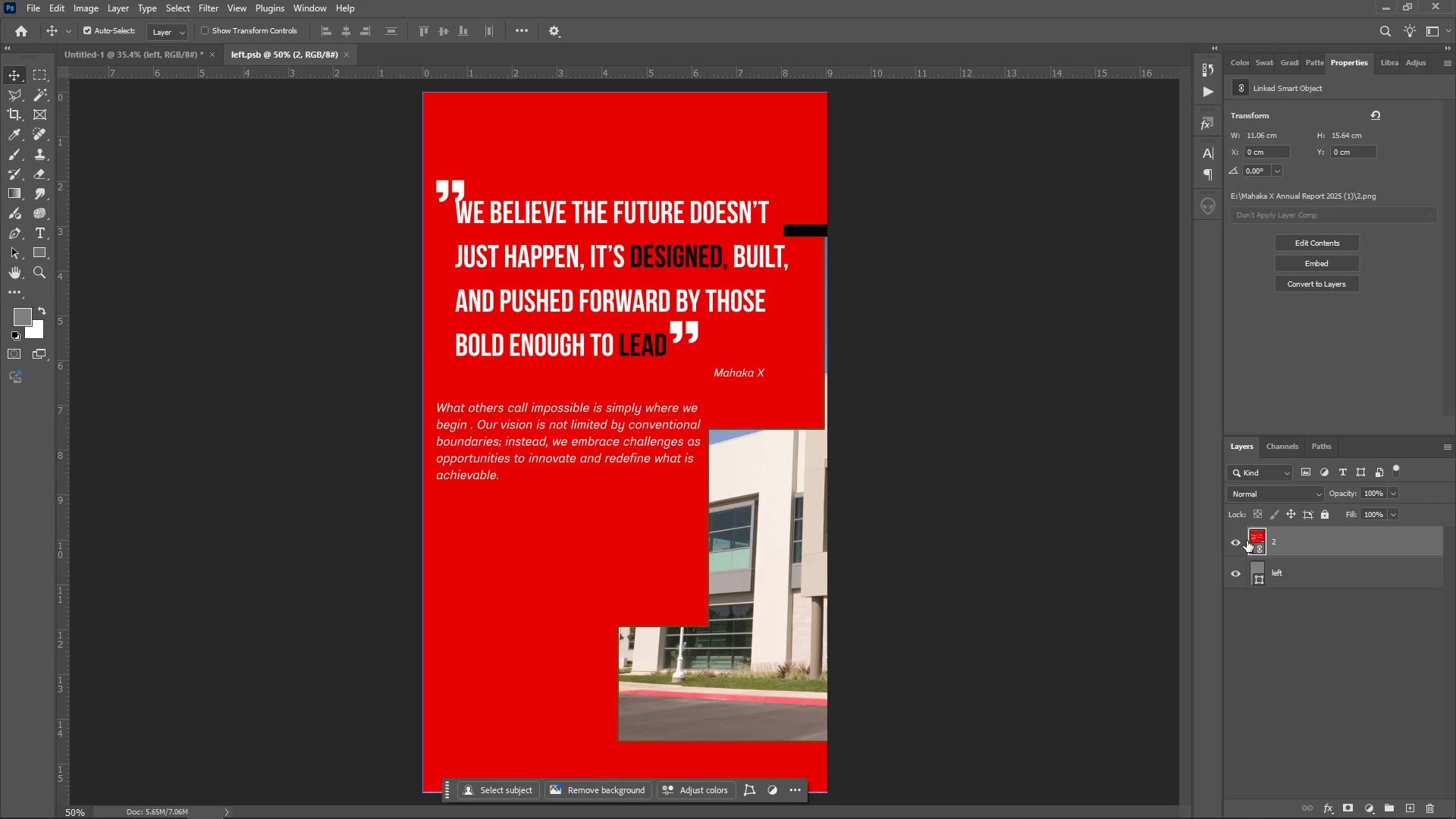 
left_click([1231, 542])
 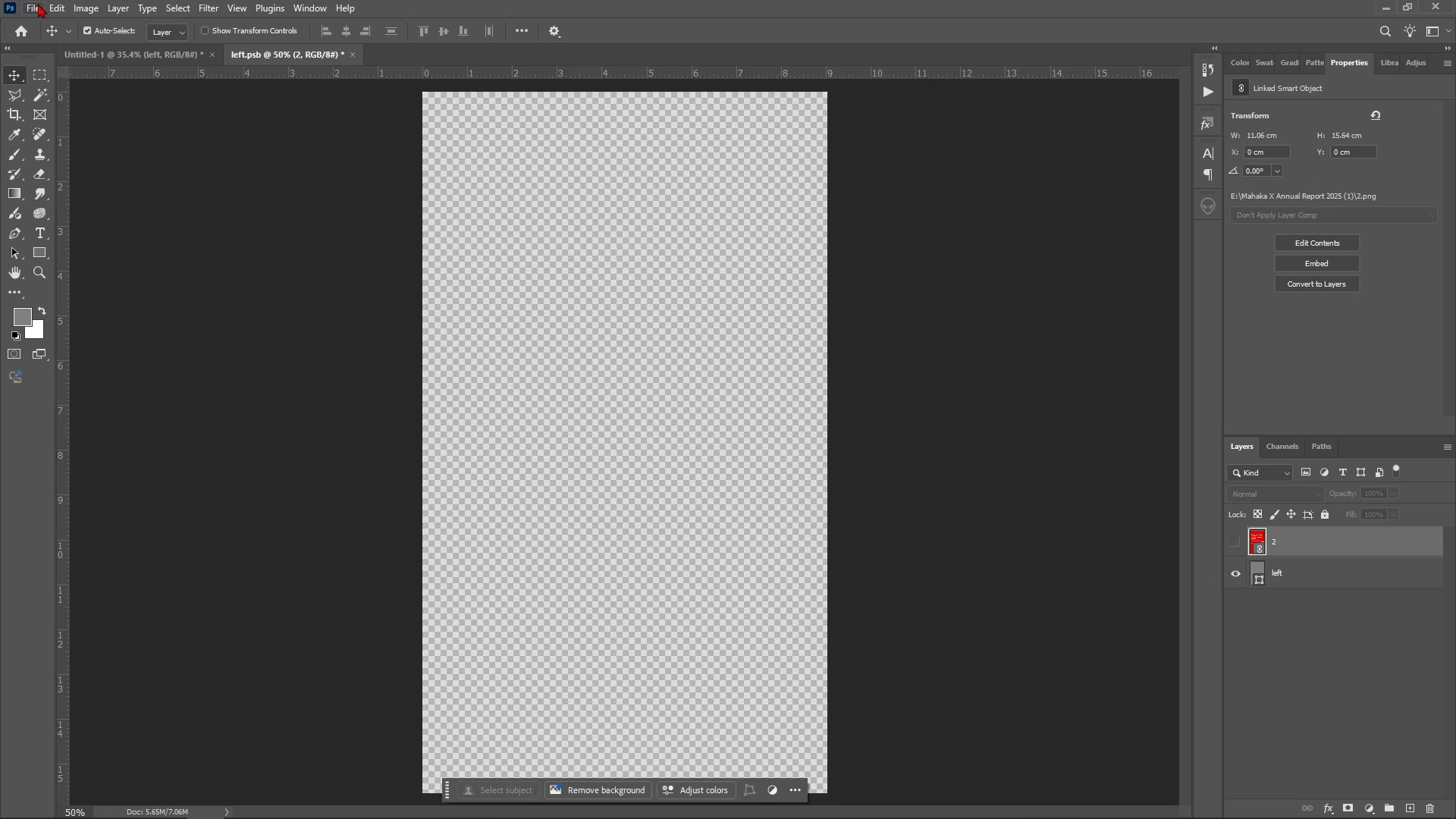 
left_click([33, 5])
 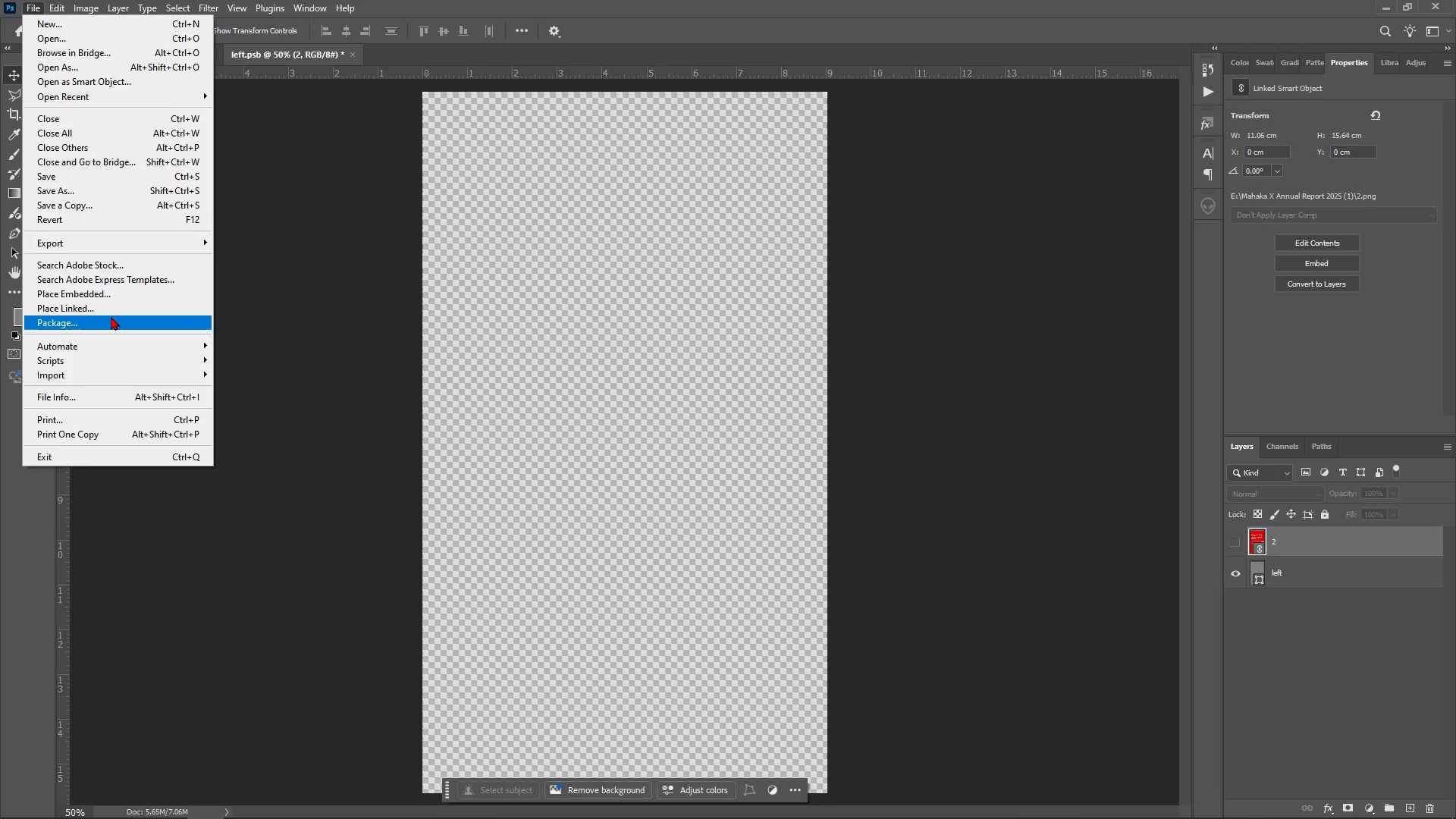 
left_click([111, 302])
 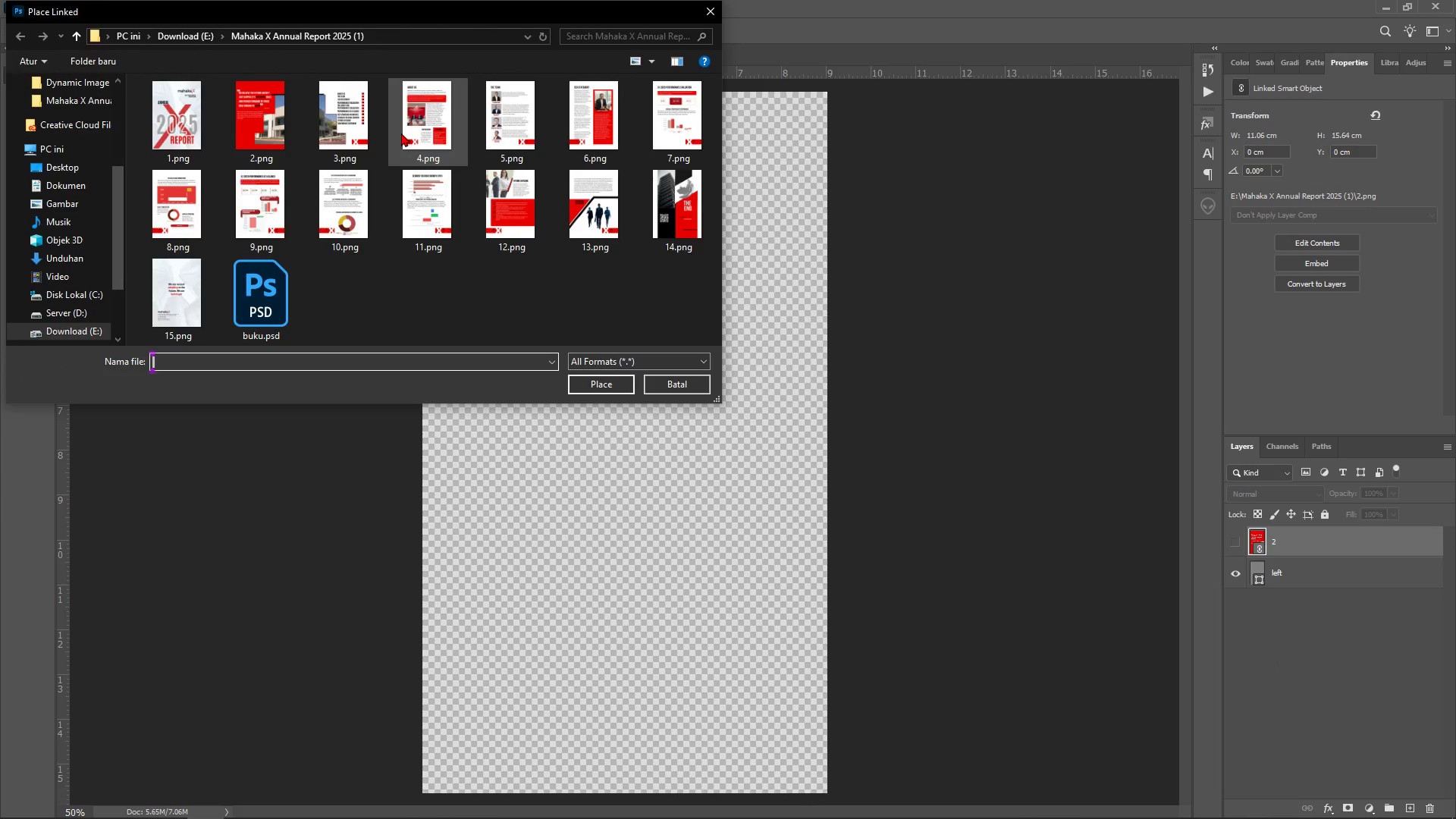 
double_click([402, 133])
 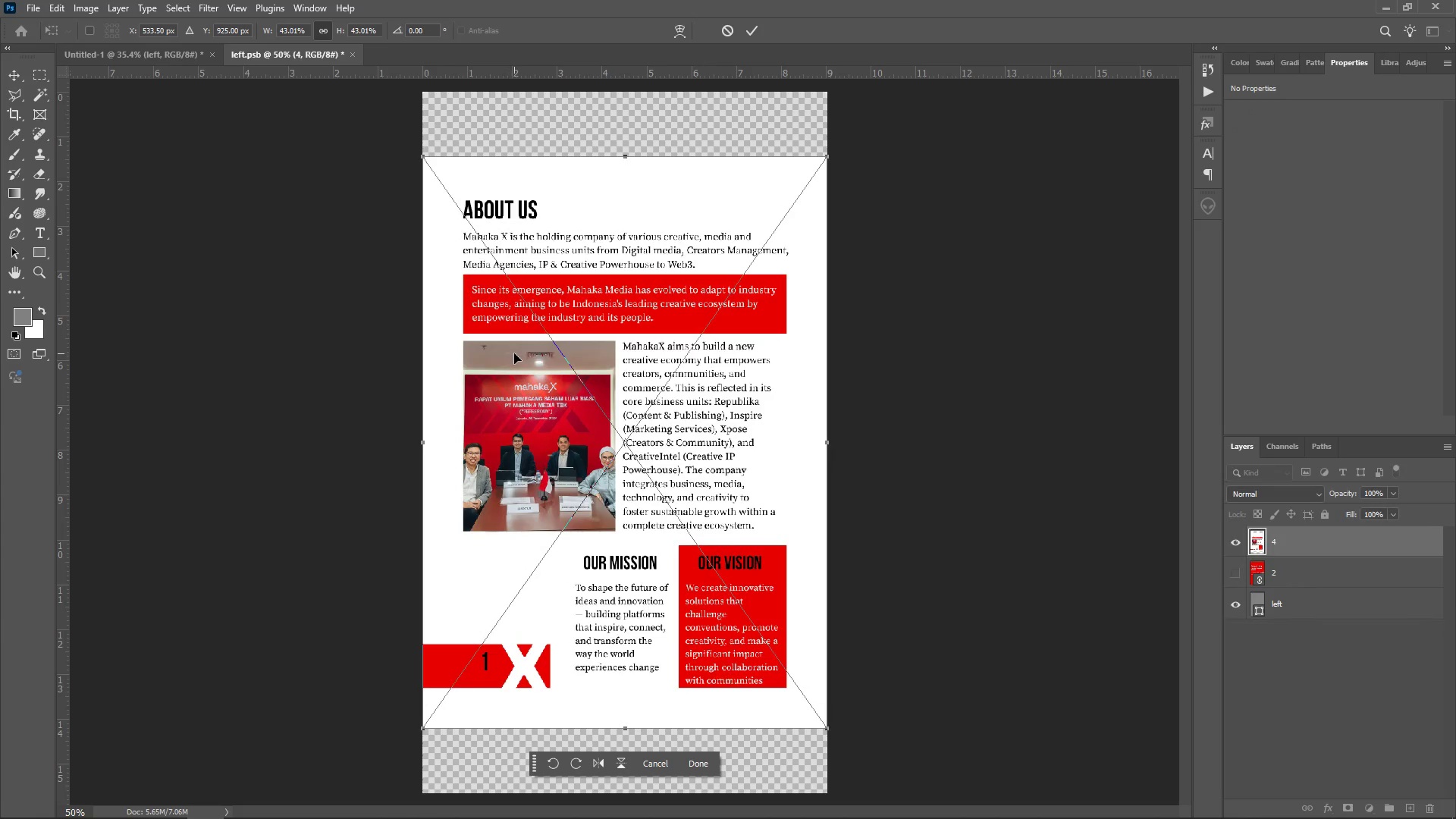 
key(Enter)
 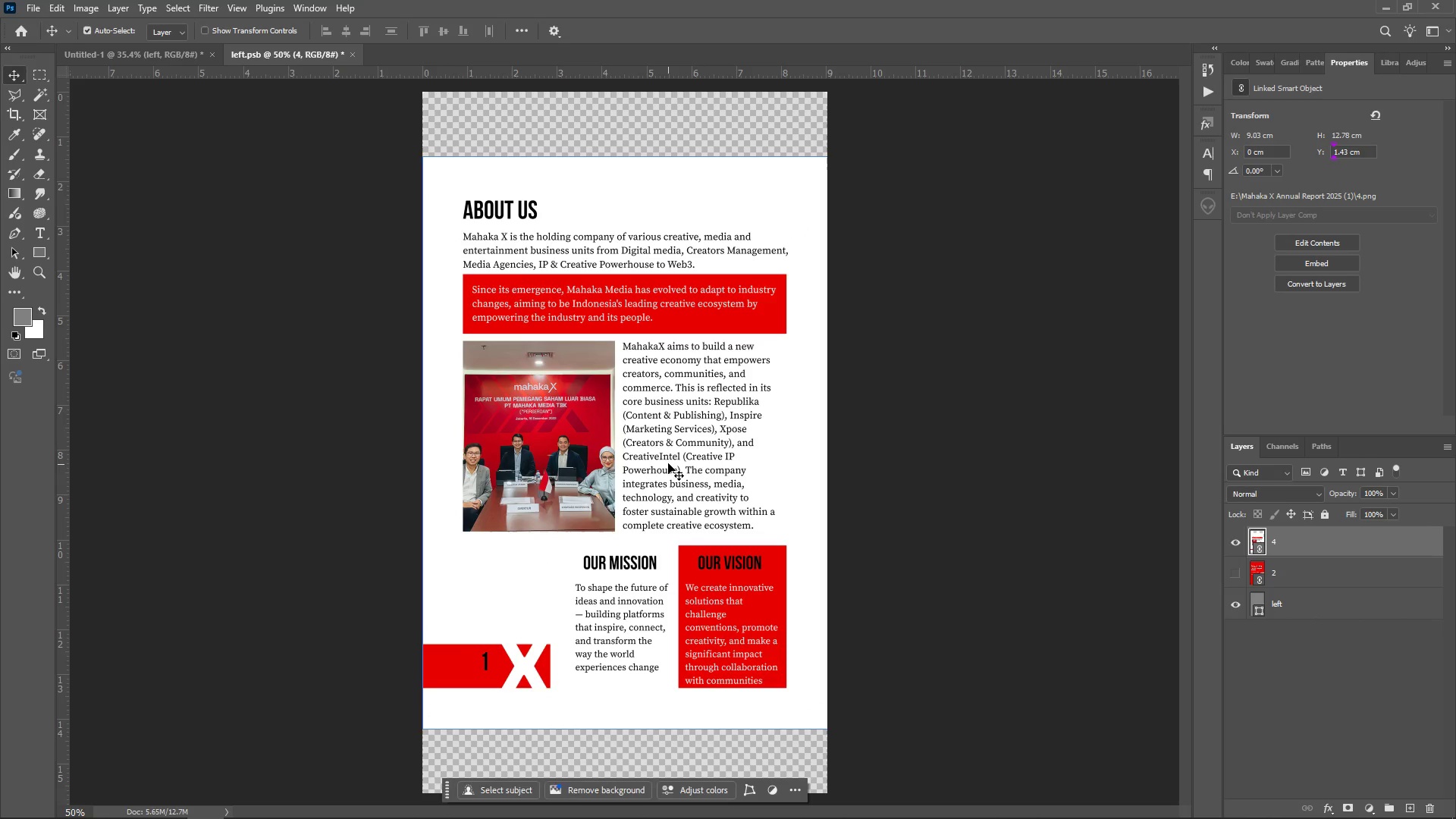 
key(Control+T)
 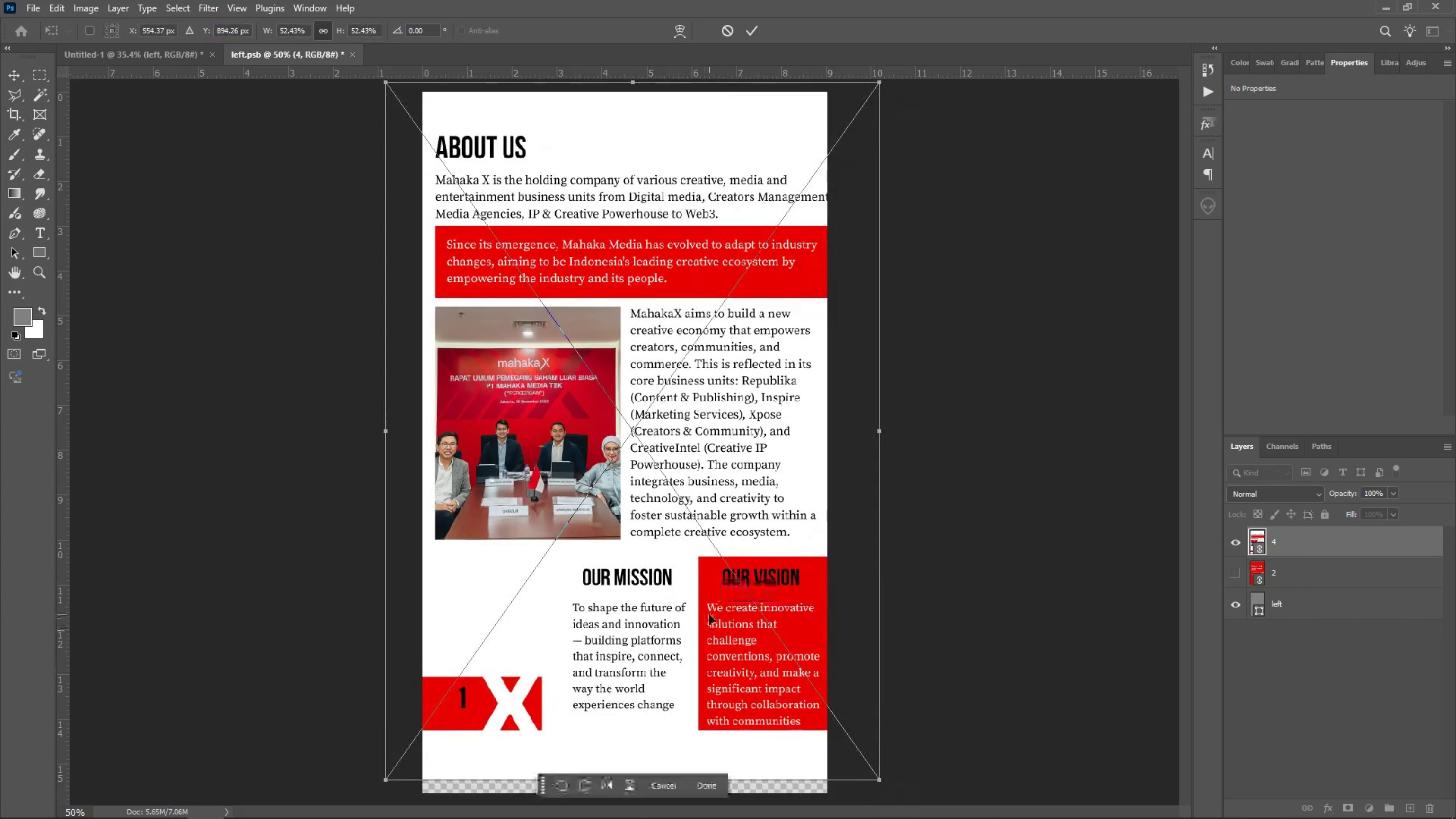 
wait(8.81)
 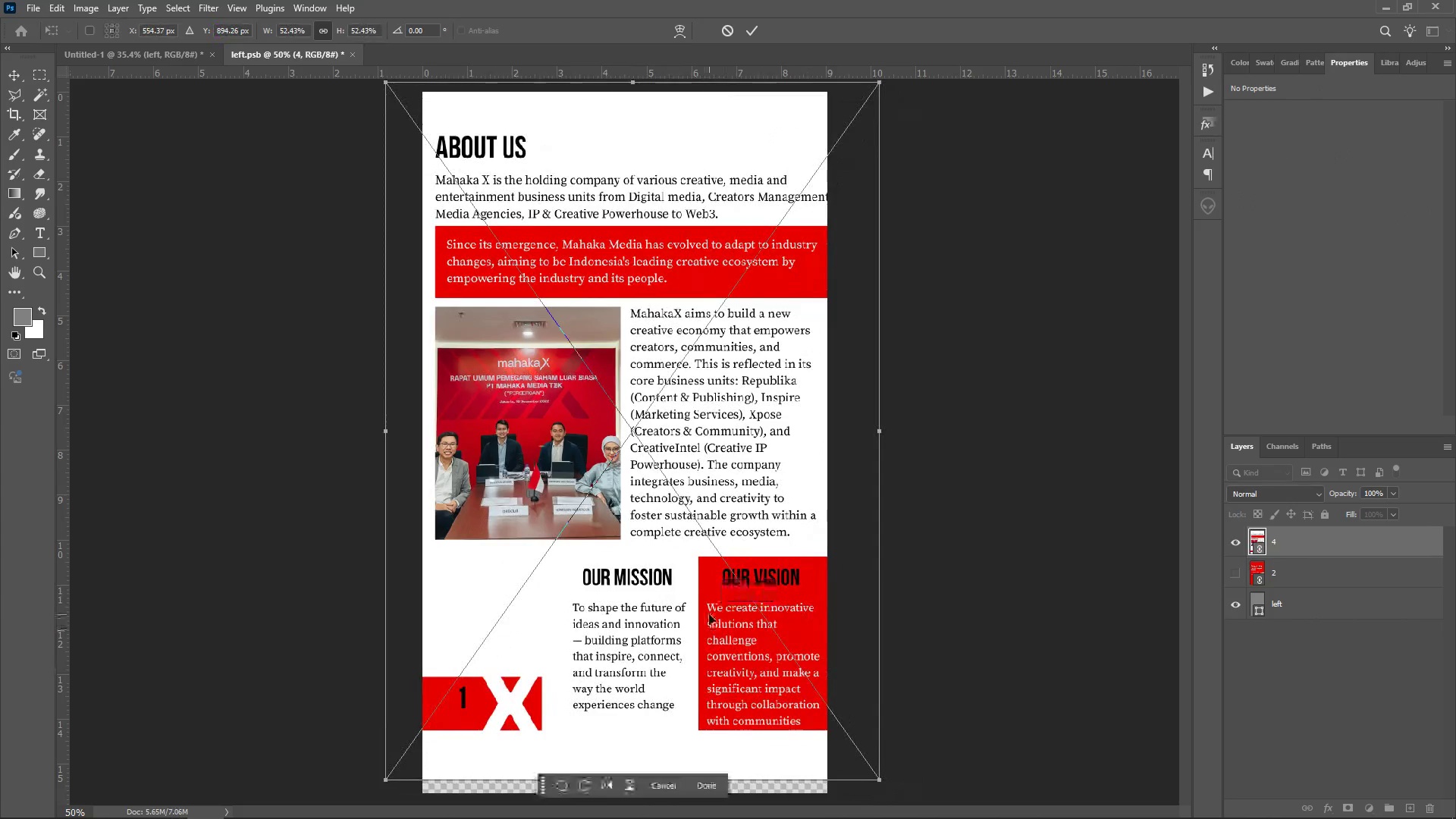 
left_click([946, 688])
 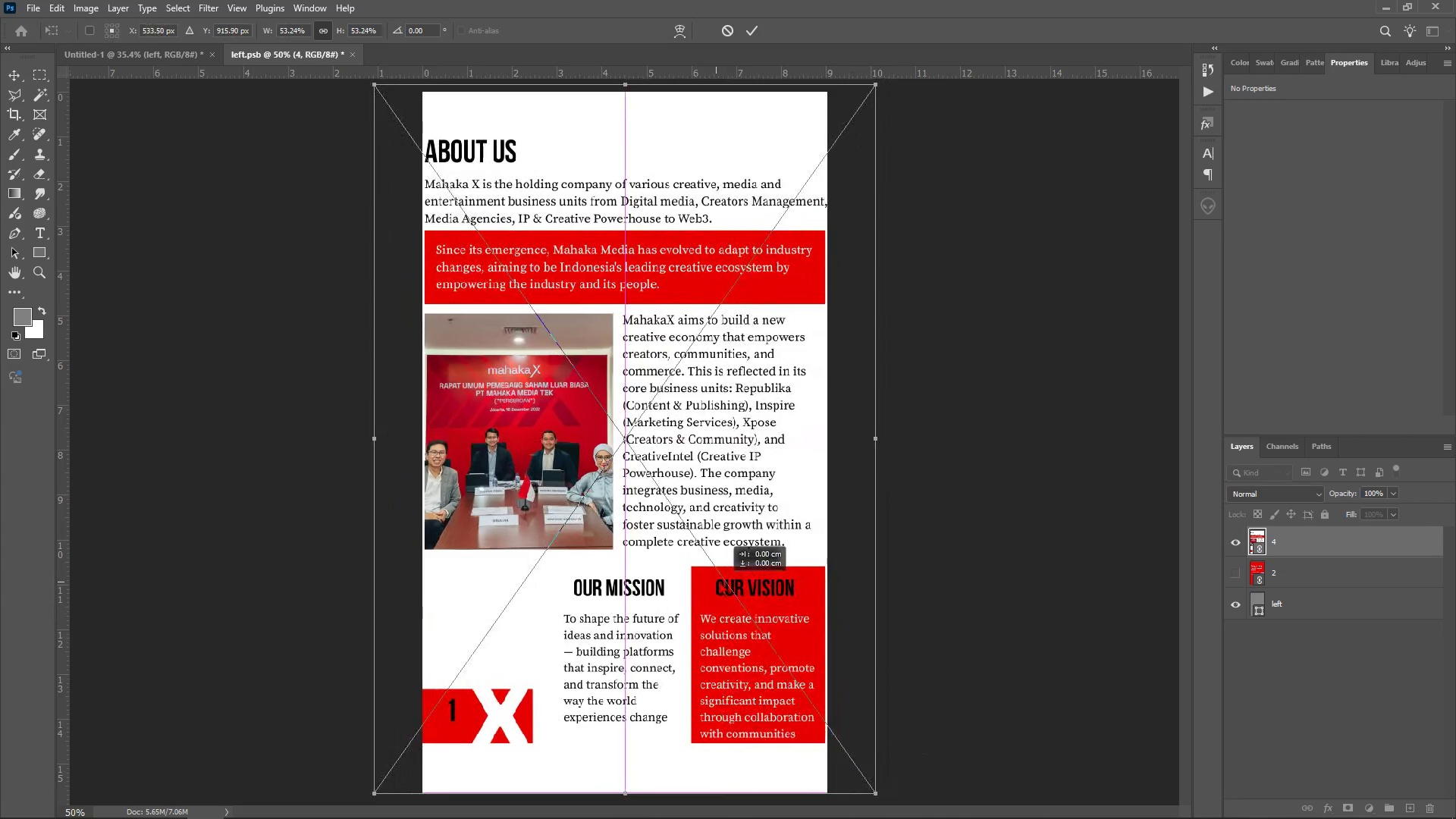 
wait(5.56)
 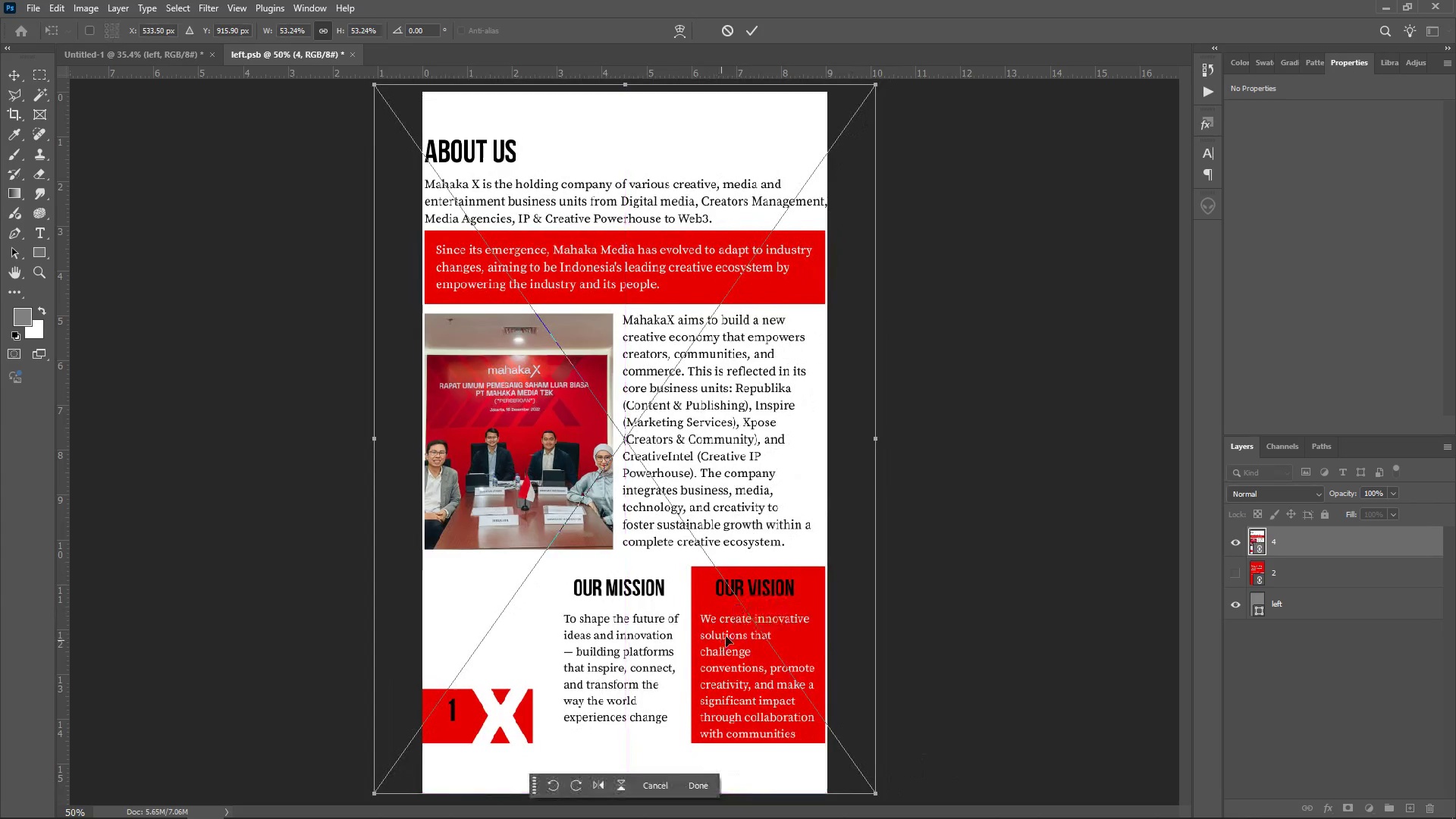 
key(Enter)
 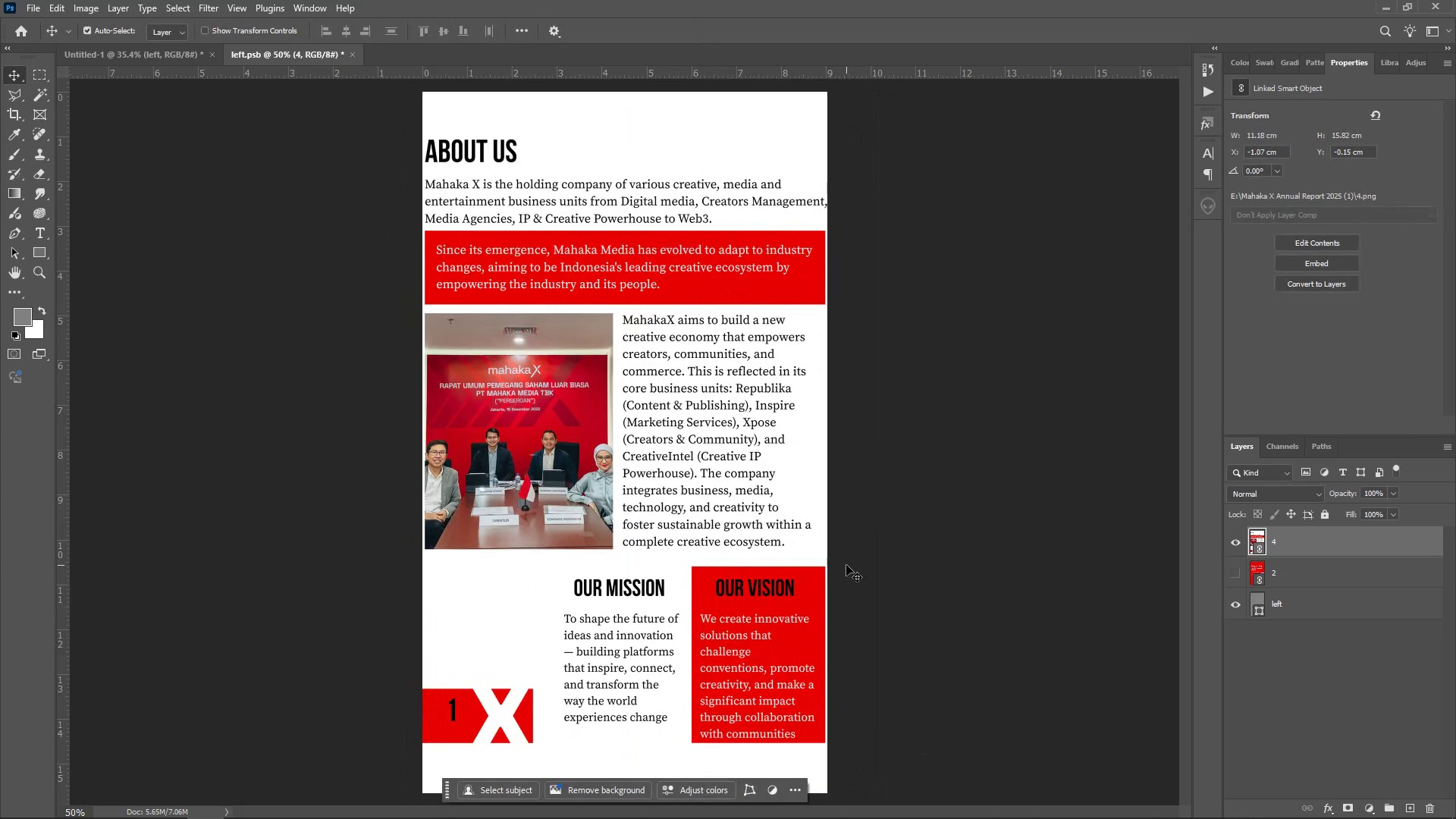 
key(Control+S)
 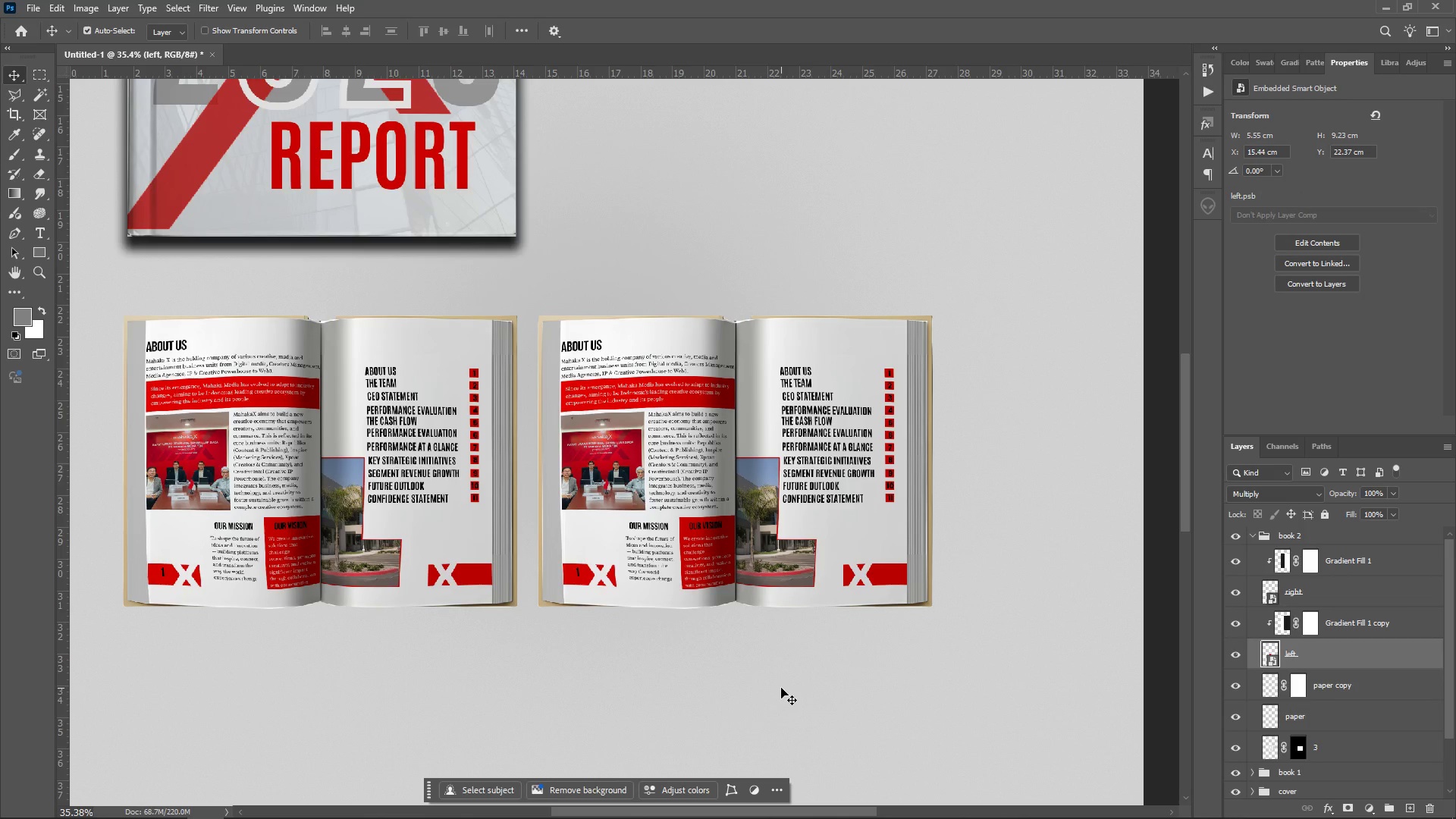 
wait(9.17)
 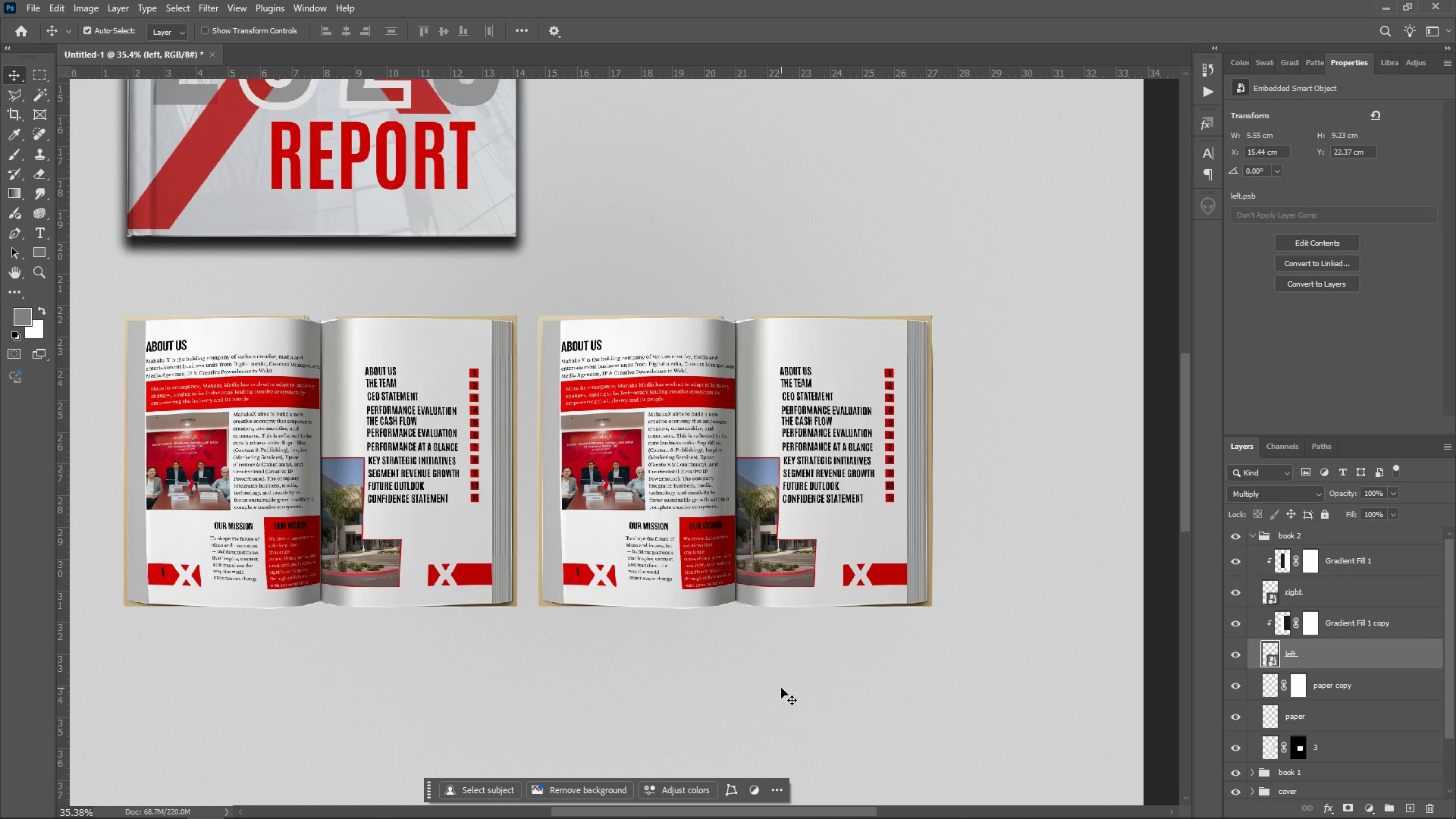 
left_click([1345, 587])
 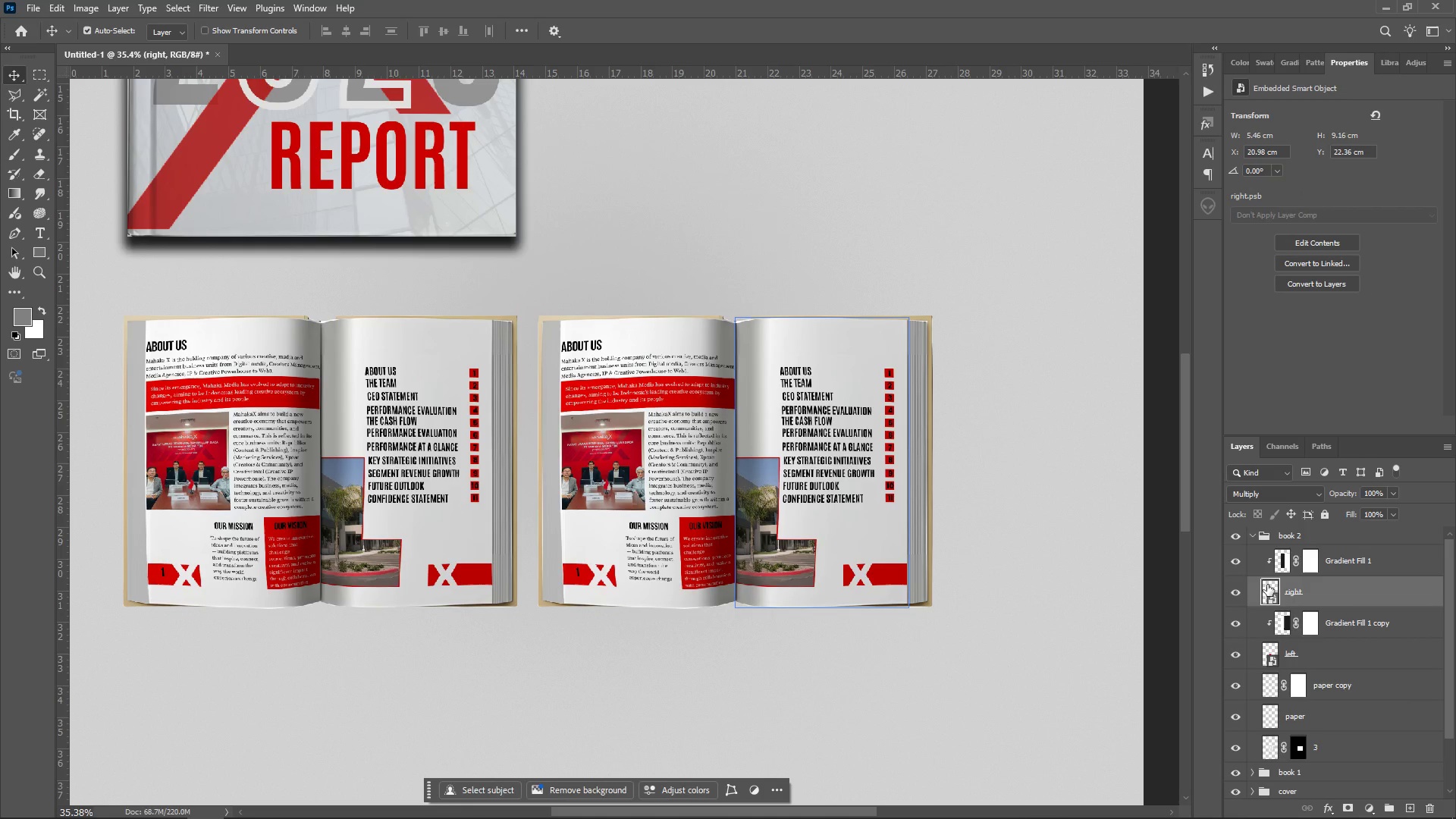 
left_click([1267, 585])
 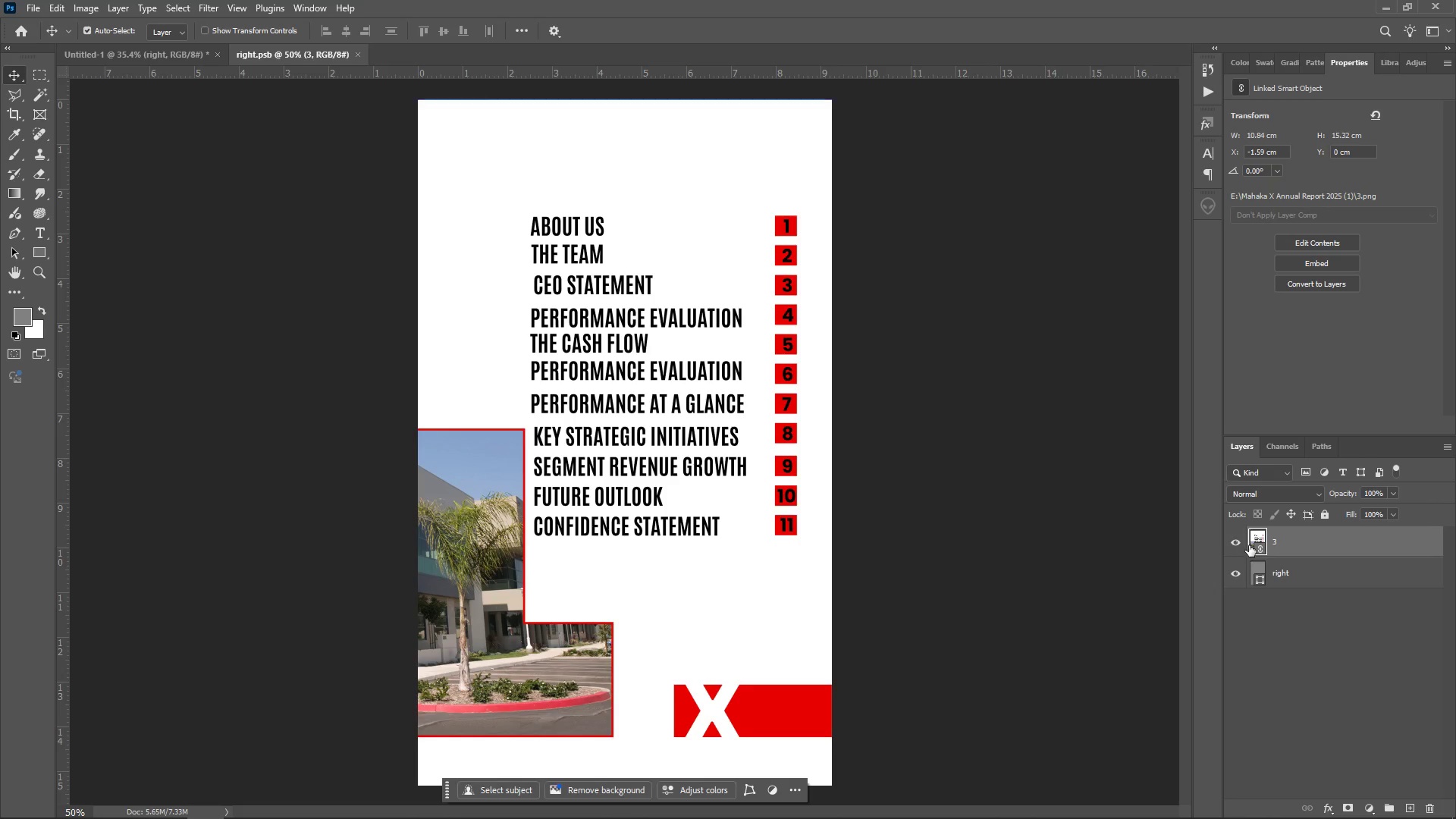 
left_click([1237, 544])
 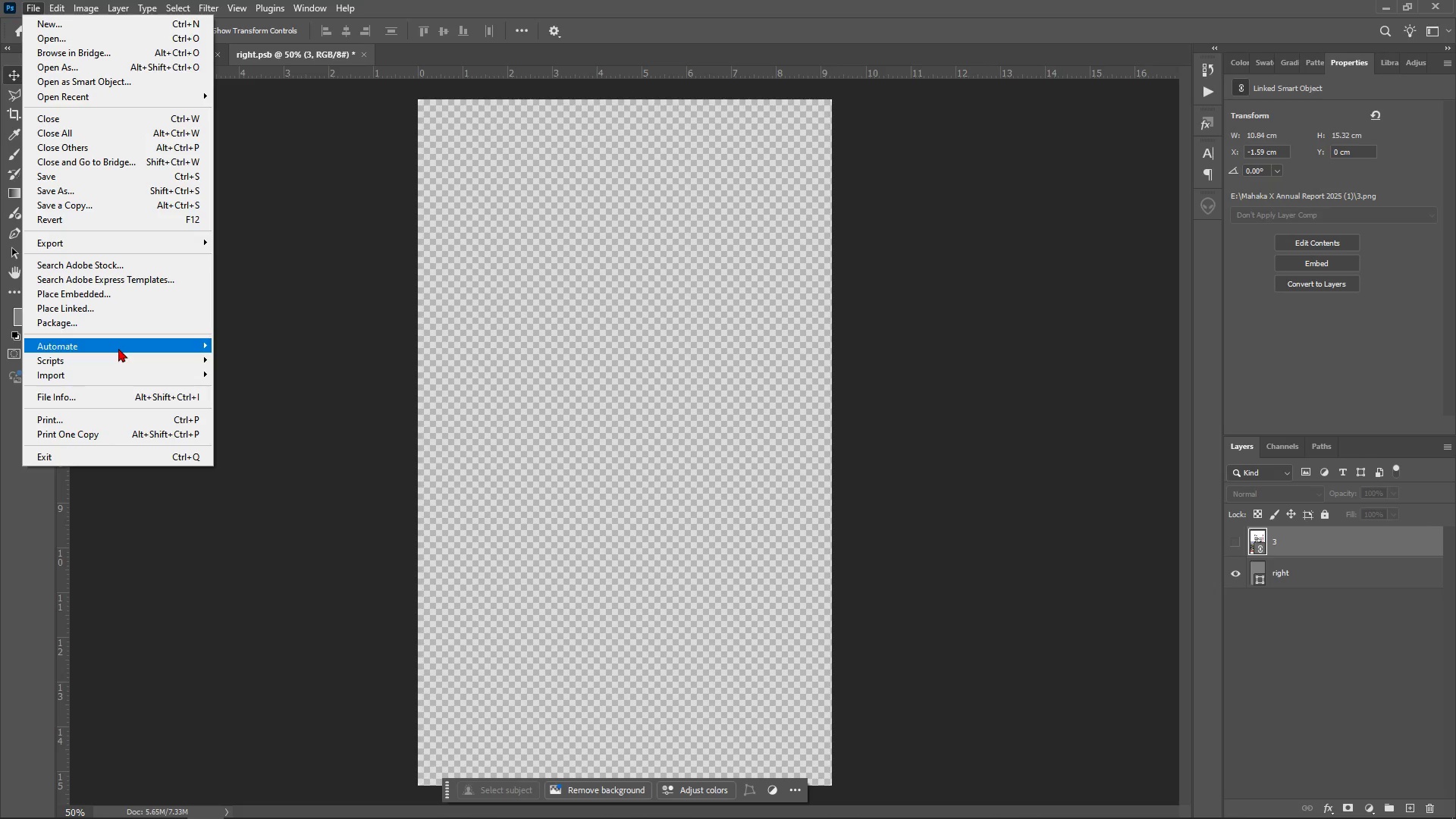 
left_click([123, 307])
 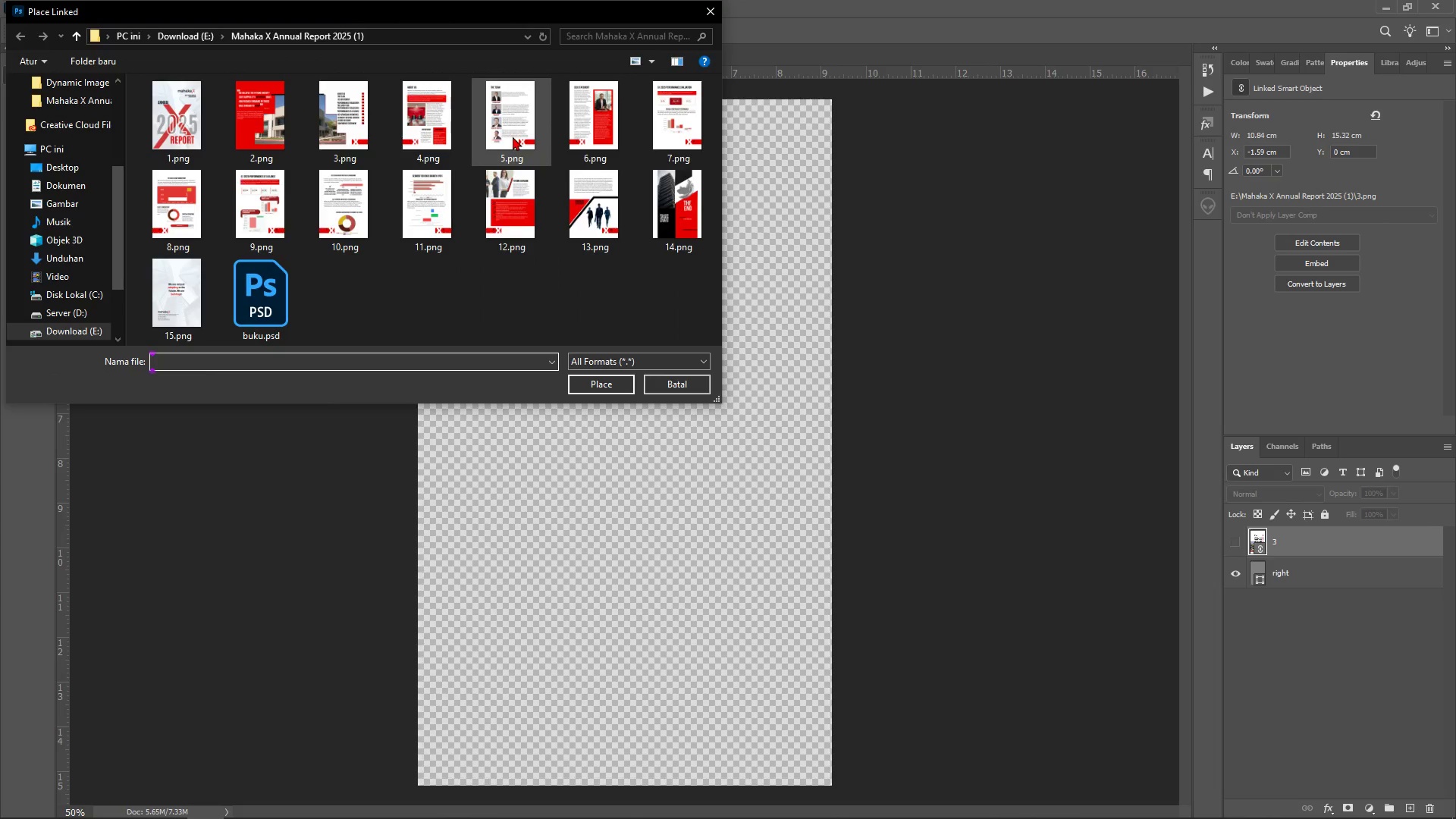 
double_click([512, 130])
 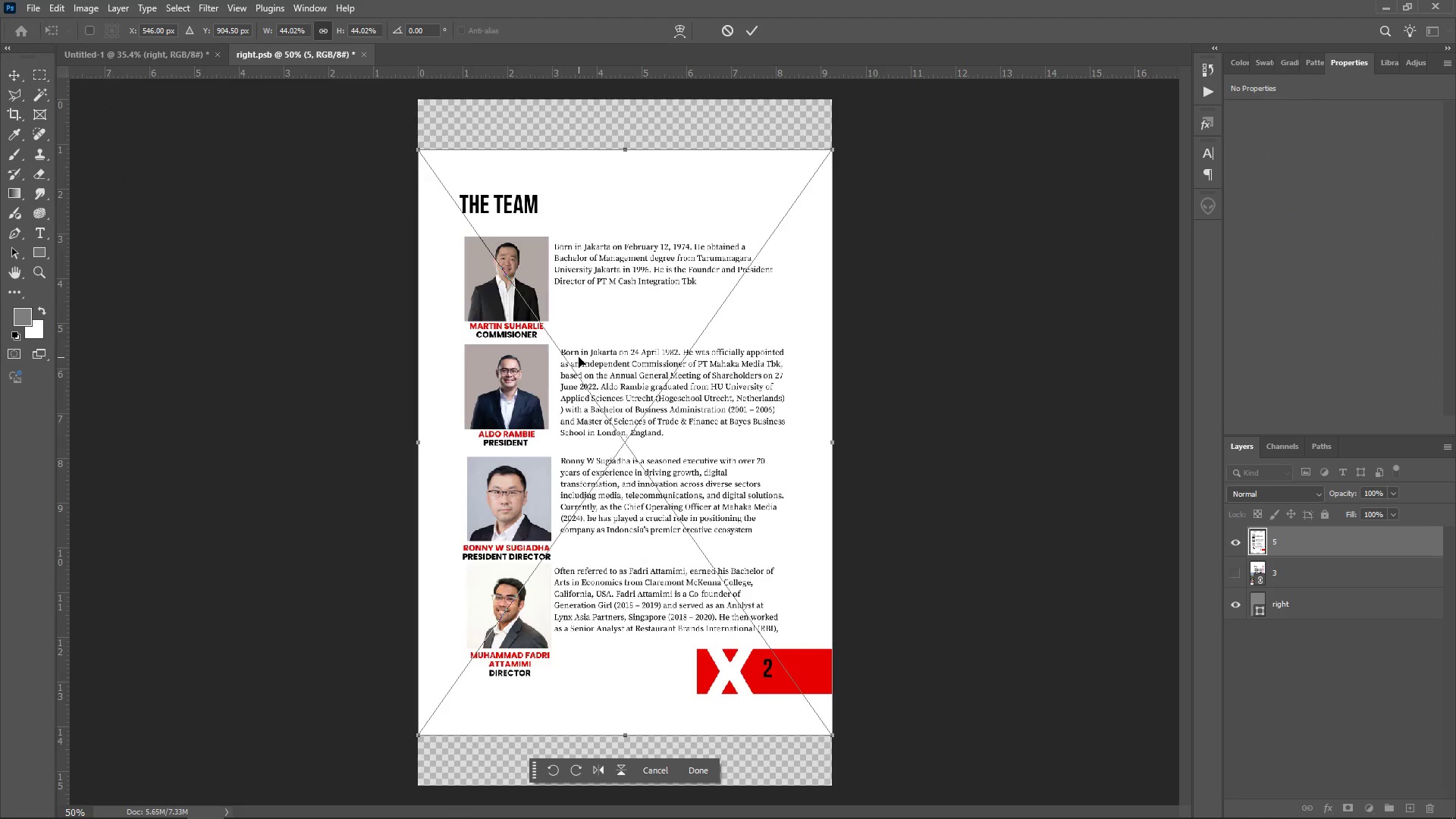 
key(Enter)
 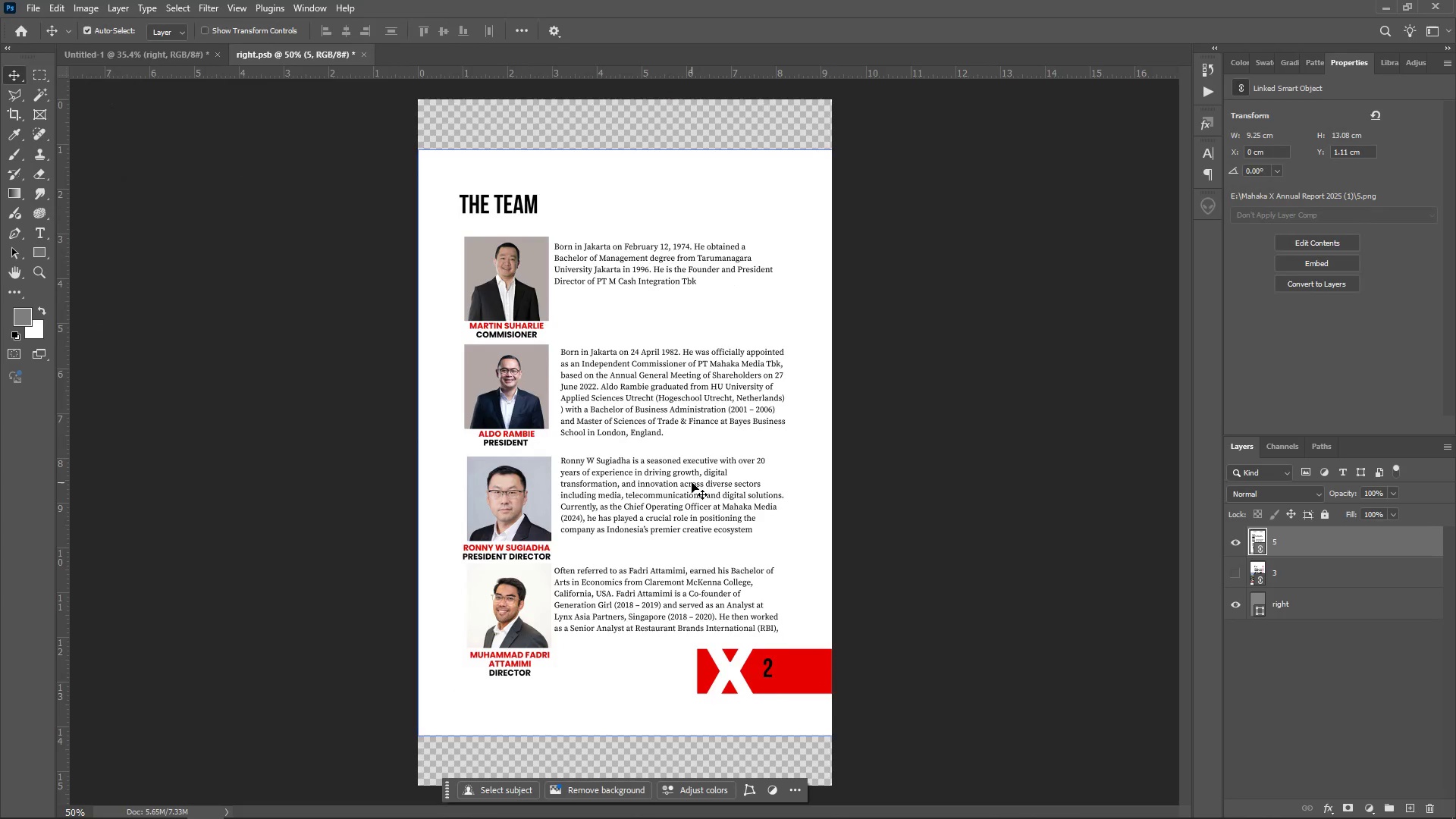 
key(Control+T)
 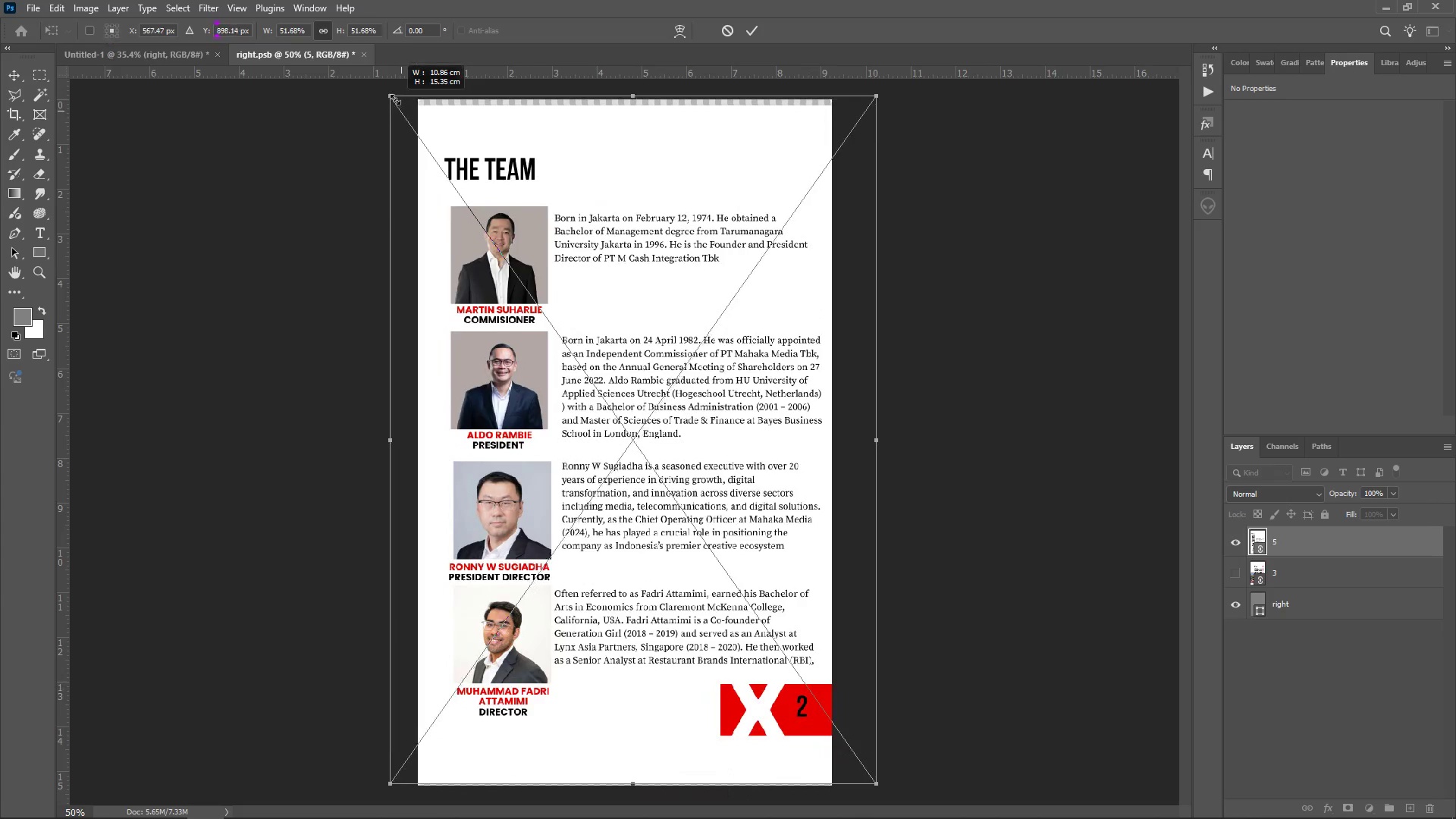 
wait(7.29)
 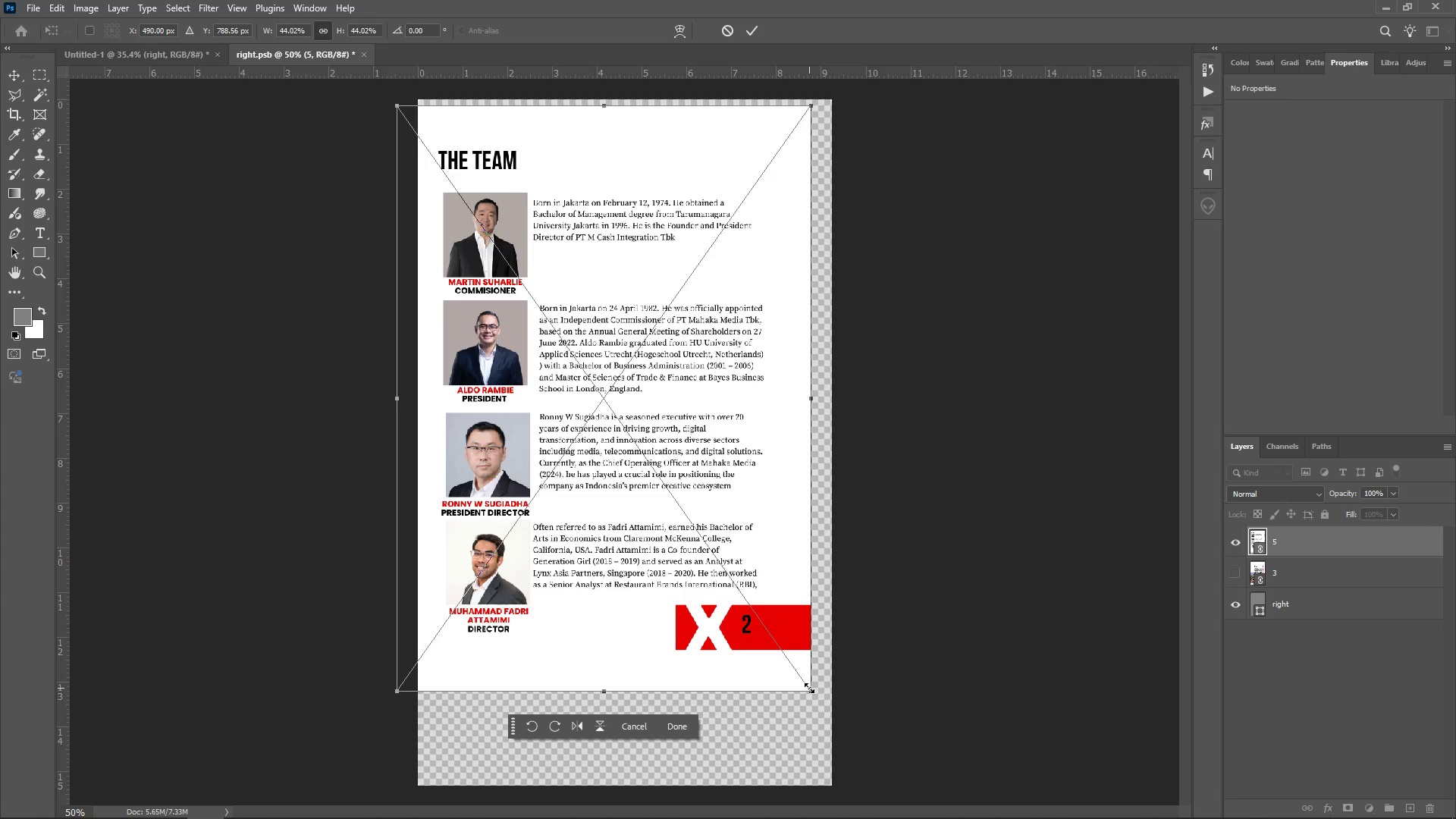 
key(Enter)
 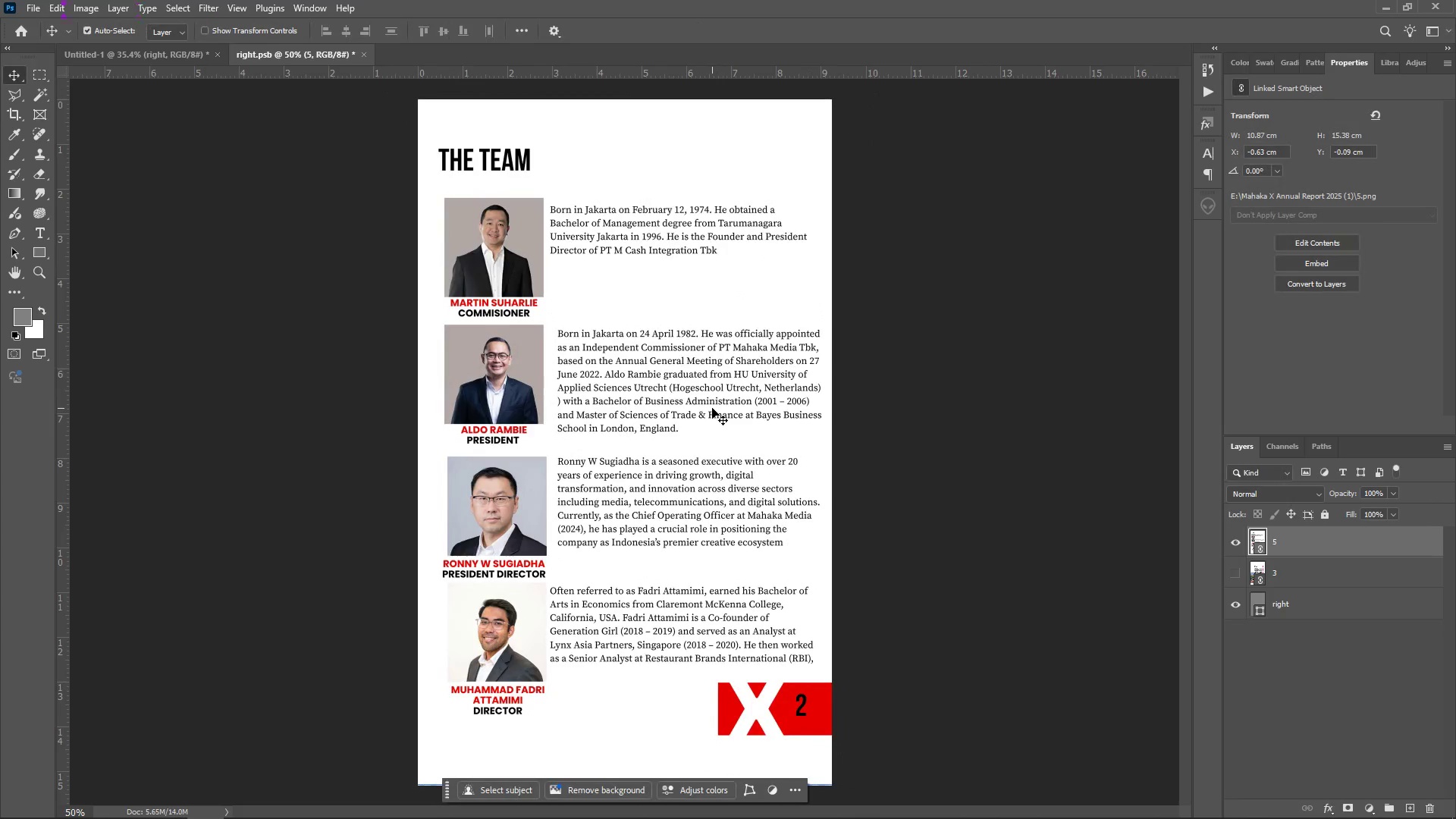 
key(Control+ControlLeft)
 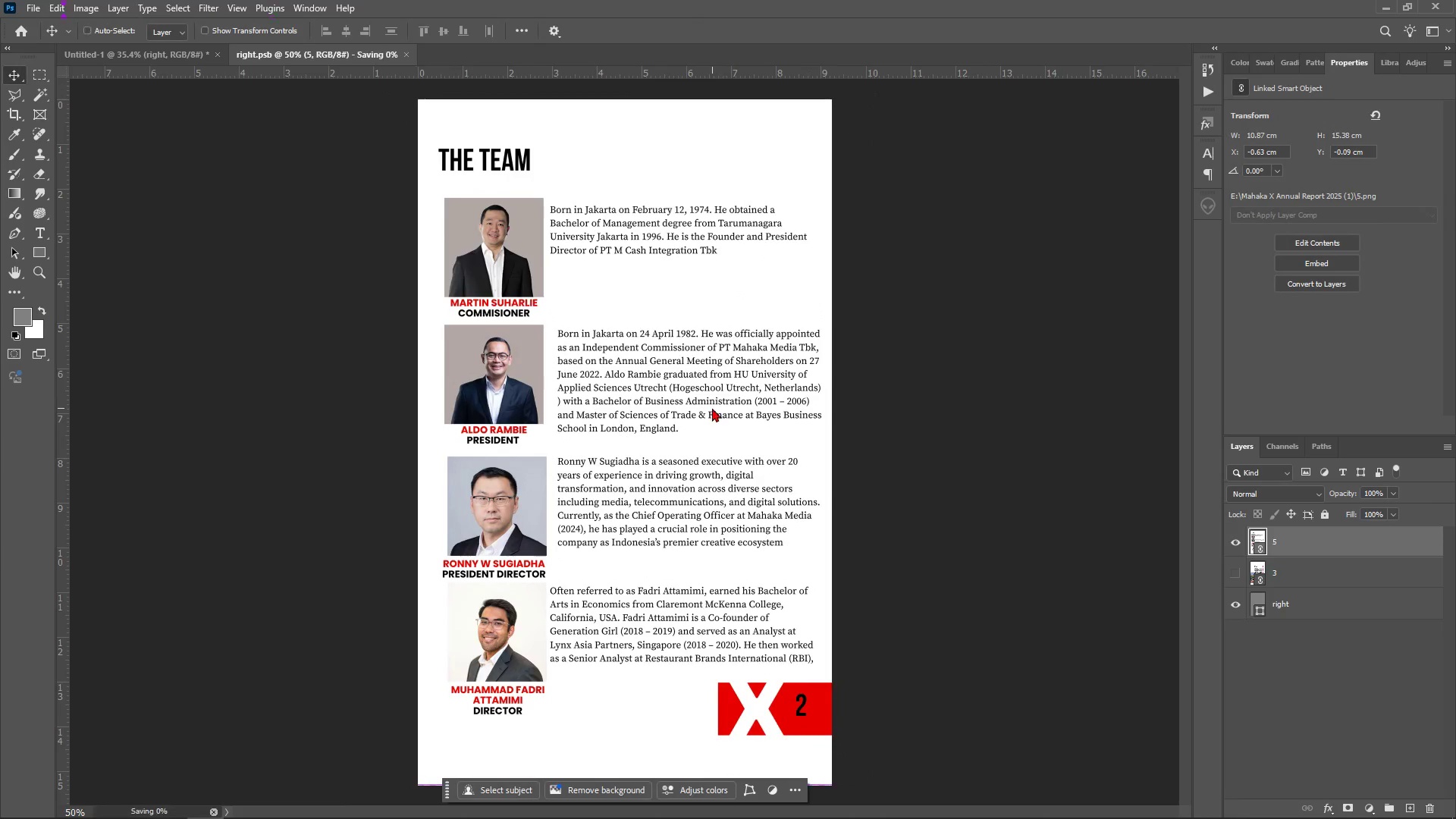 
key(Control+S)
 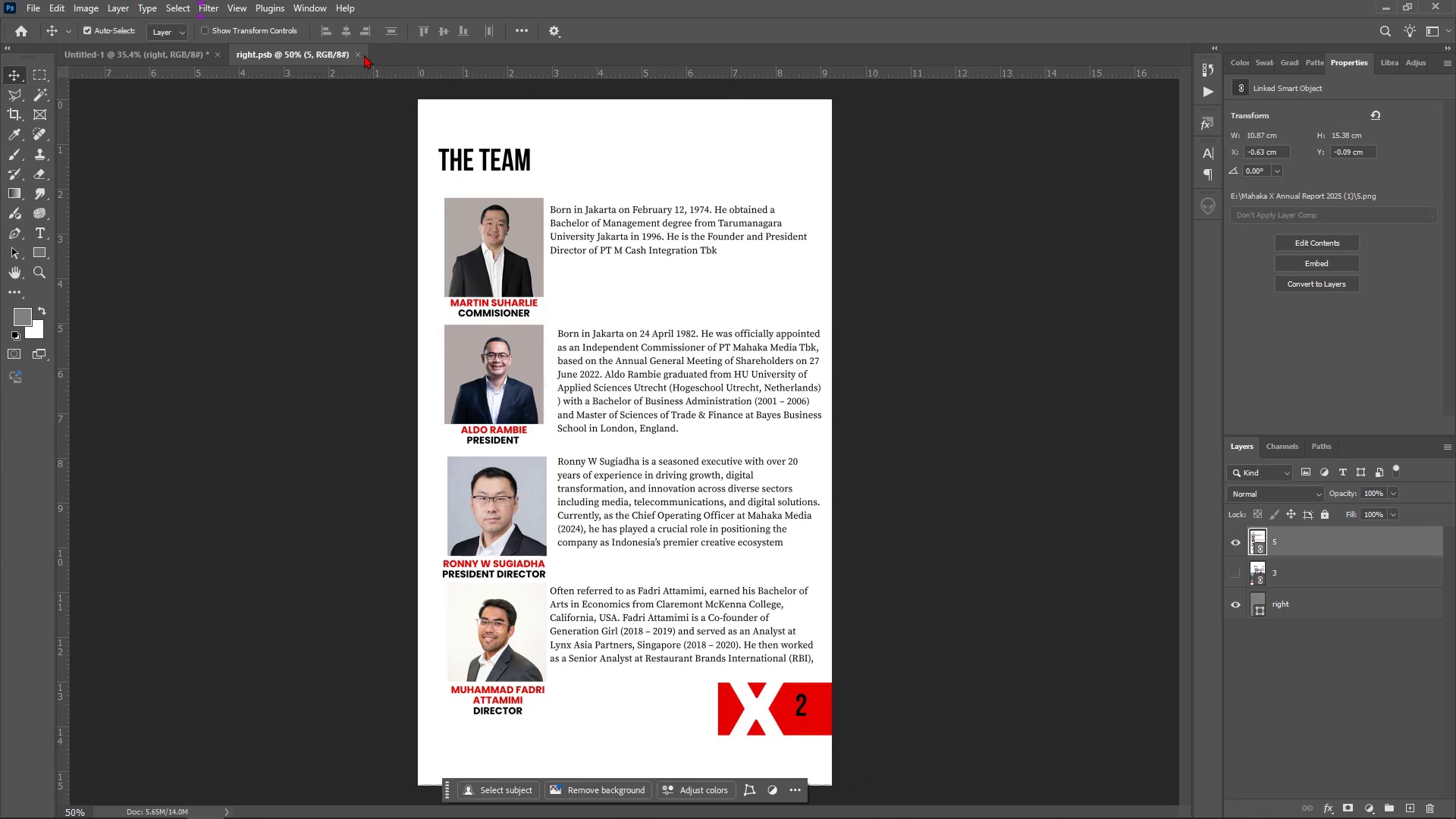 
left_click([358, 55])
 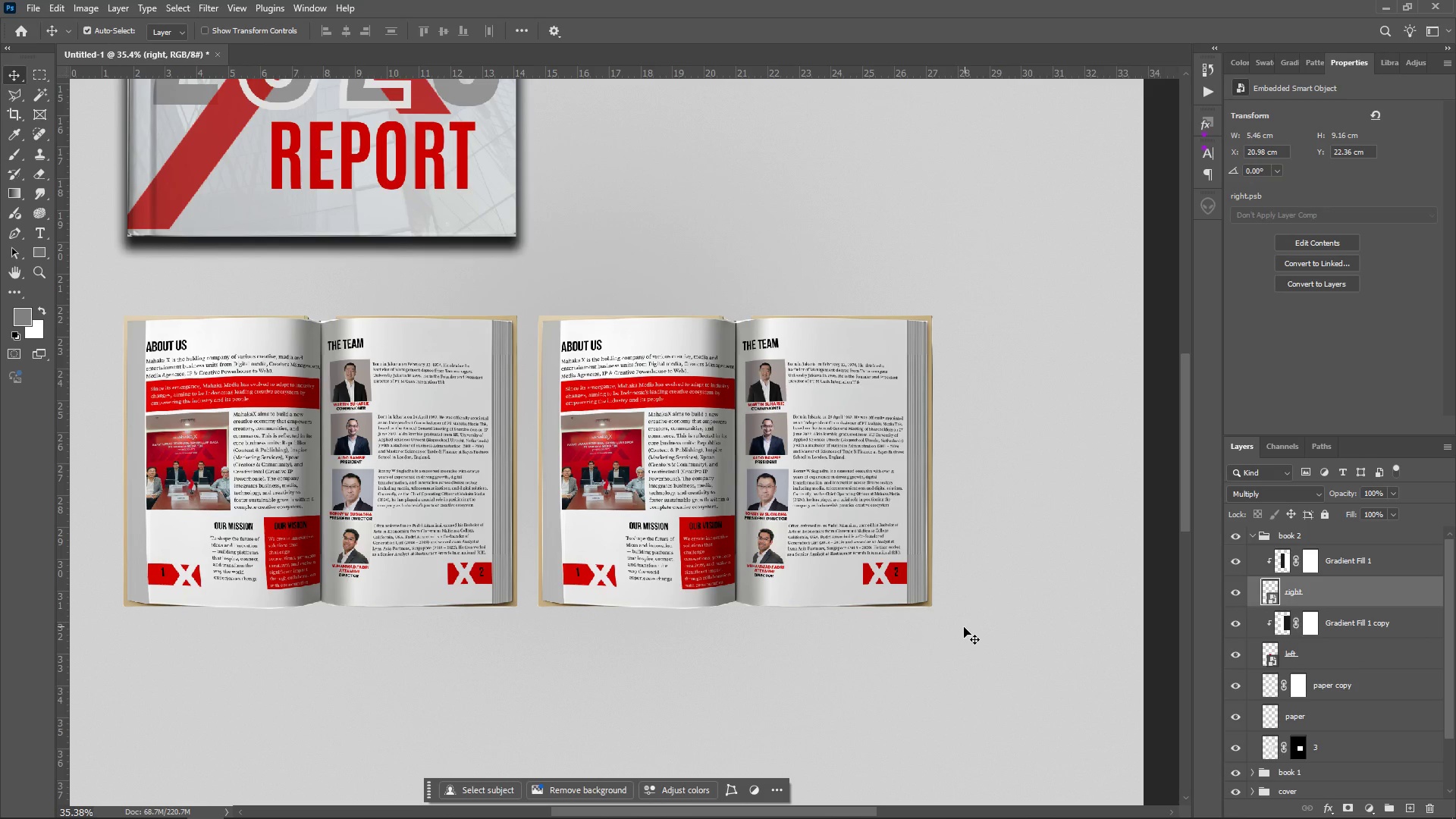 
hold_key(key=ControlLeft, duration=0.99)
scroll: coordinate [963, 627], scroll_direction: up, amount: 1.0
 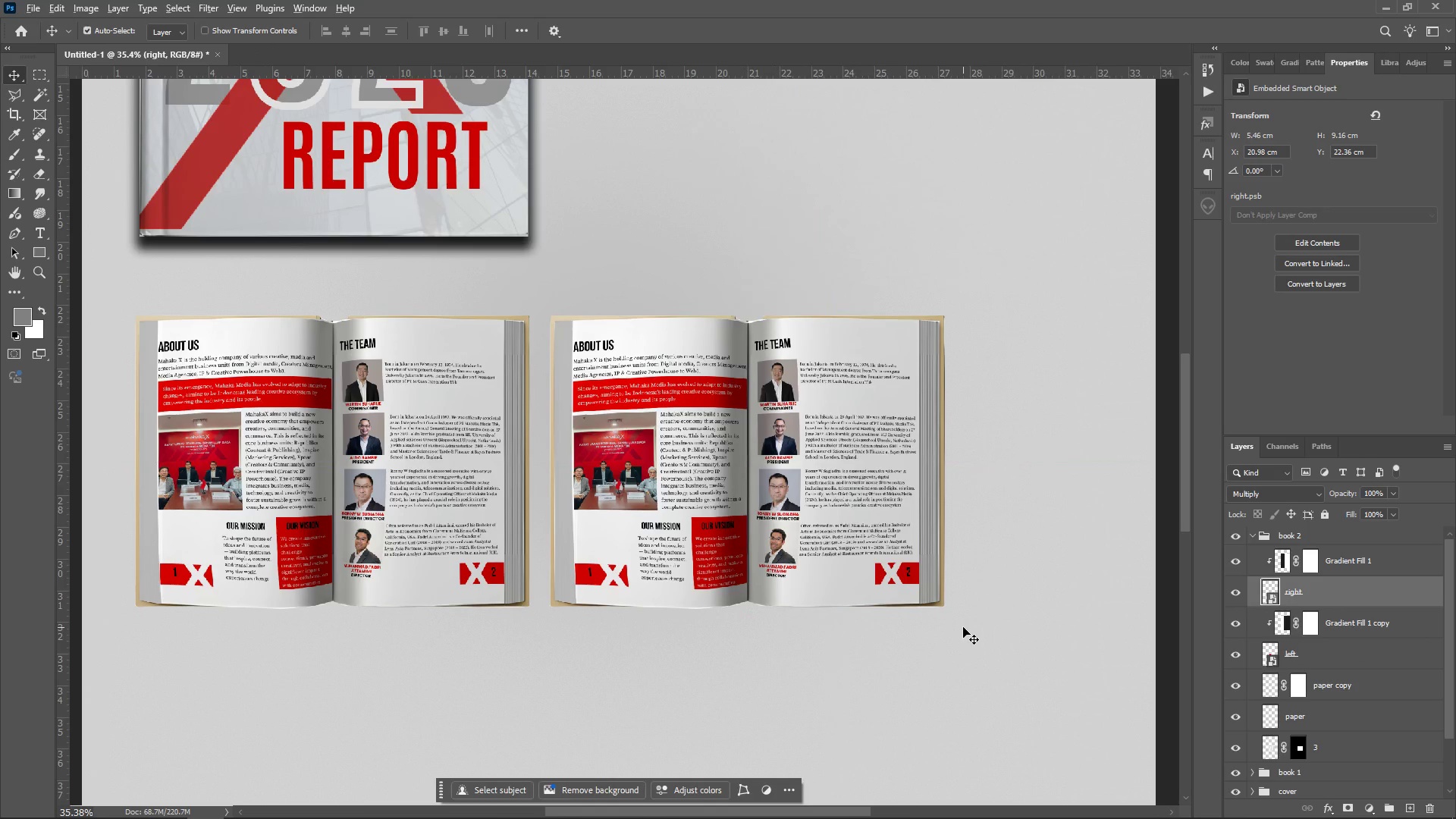 
hold_key(key=AltLeft, duration=0.95)
scroll: coordinate [963, 627], scroll_direction: down, amount: 5.0
 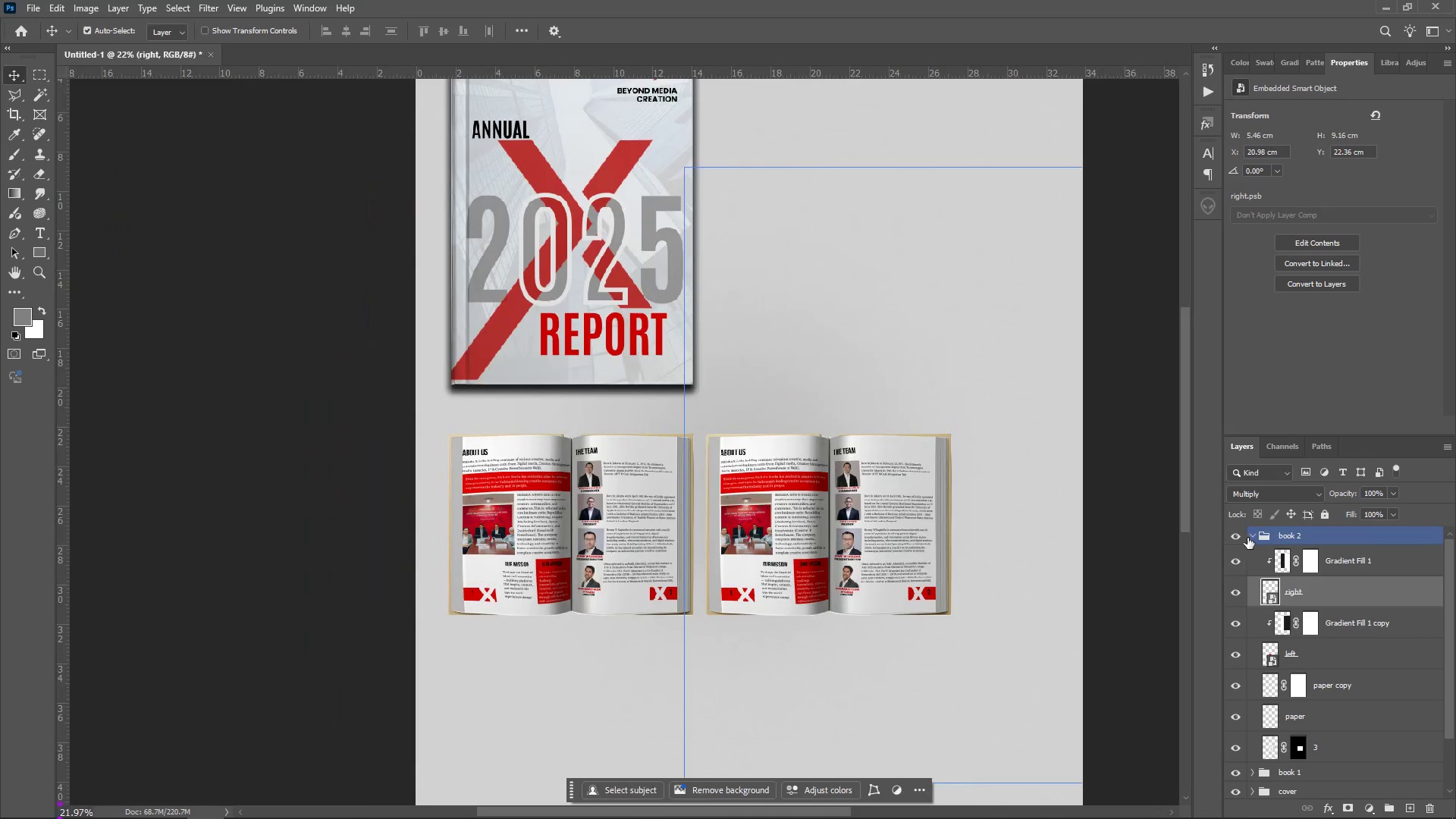 
left_click([1250, 535])
 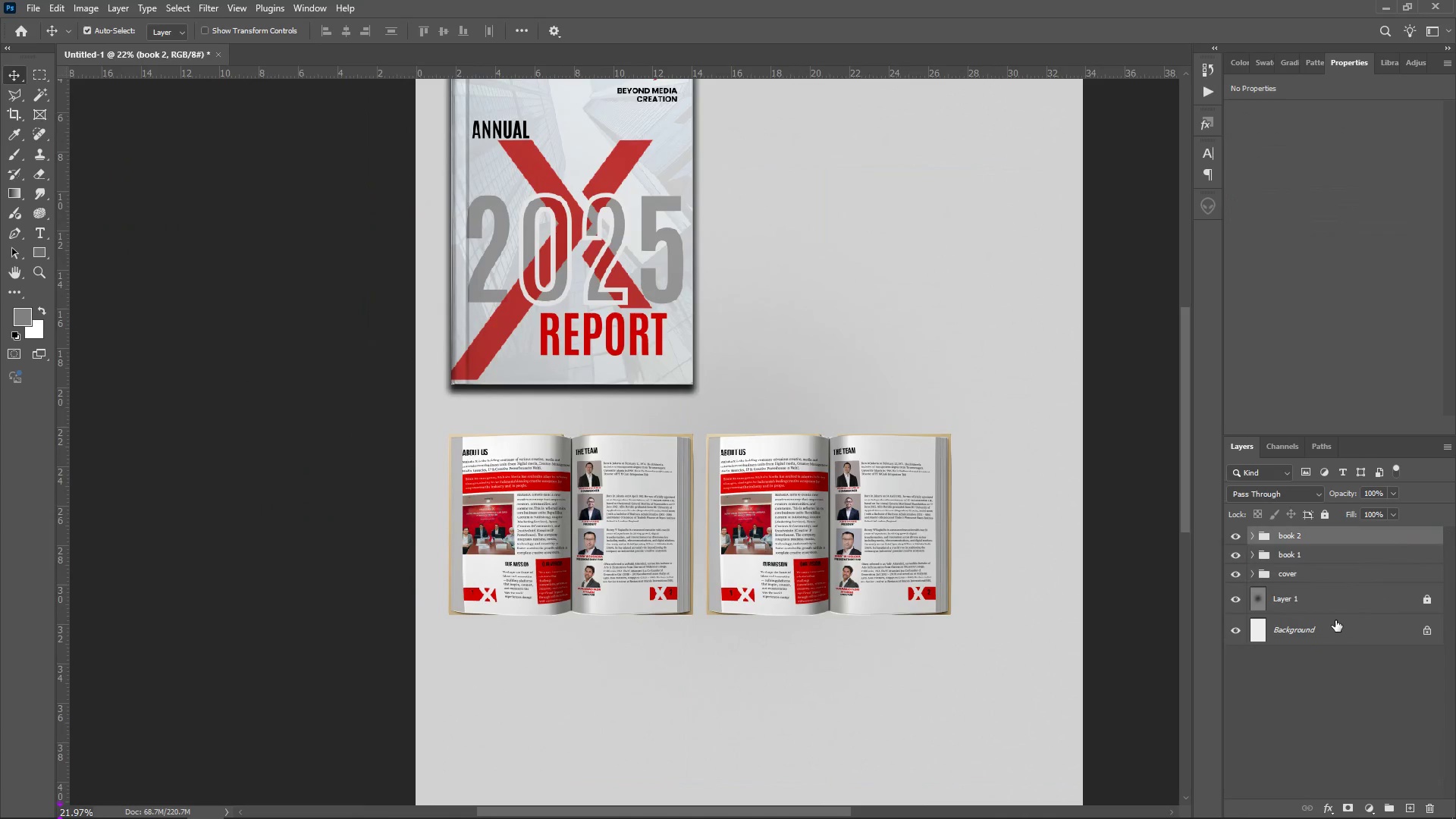 
scroll: coordinate [1335, 620], scroll_direction: down, amount: 2.0
 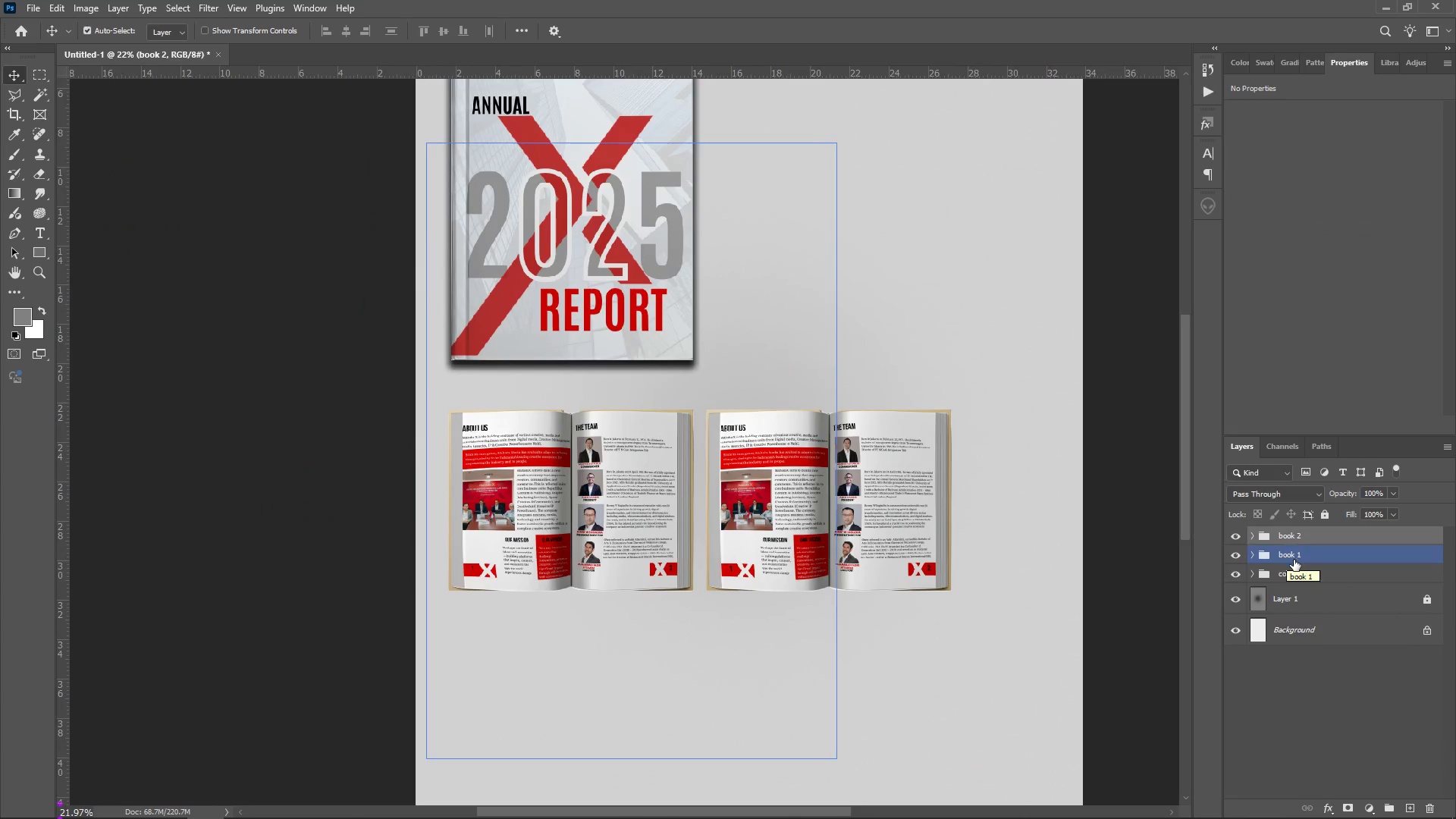 
hold_key(key=ShiftLeft, duration=1.08)
left_click([1301, 560])
 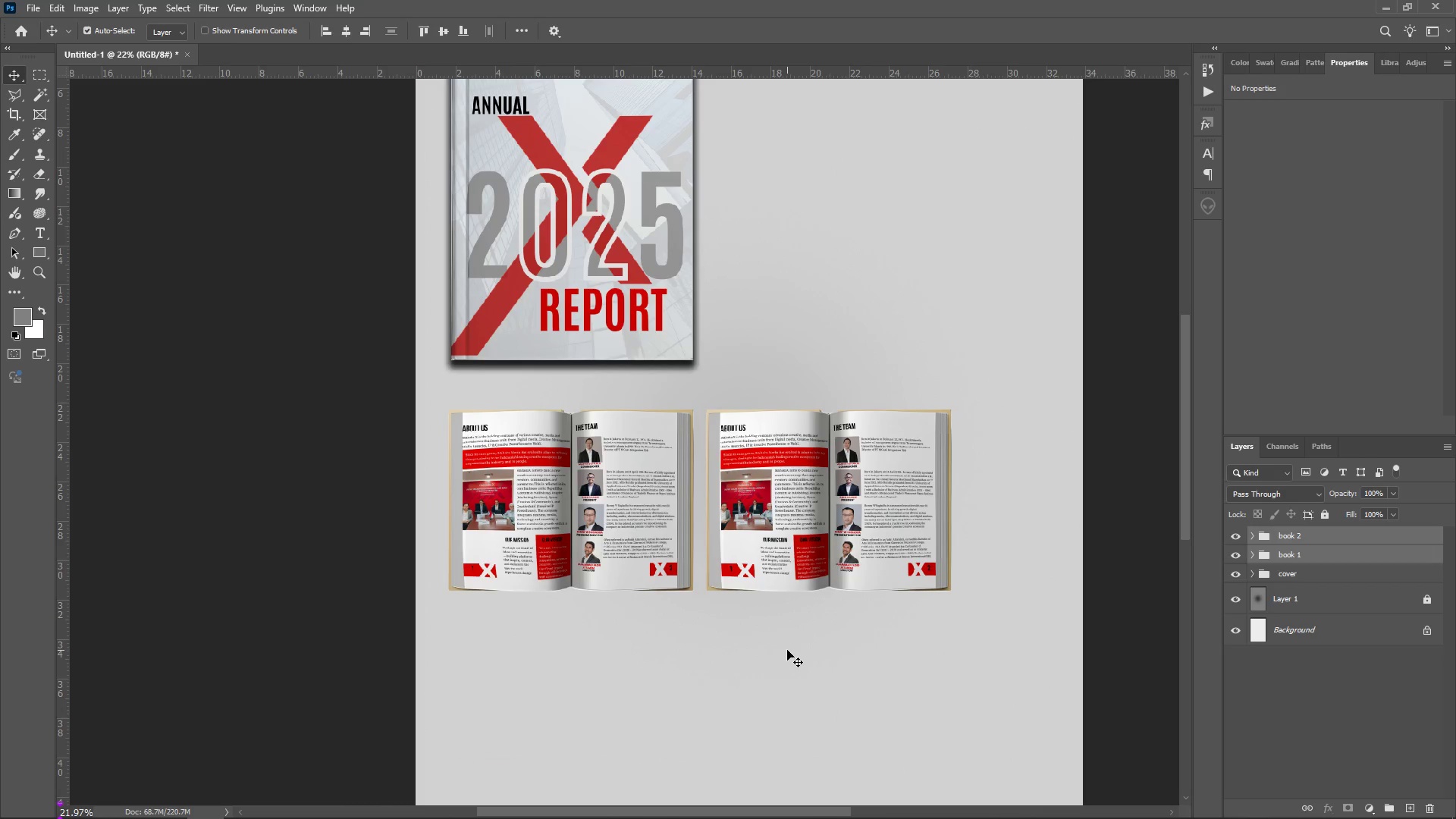 
key(Control+T)
 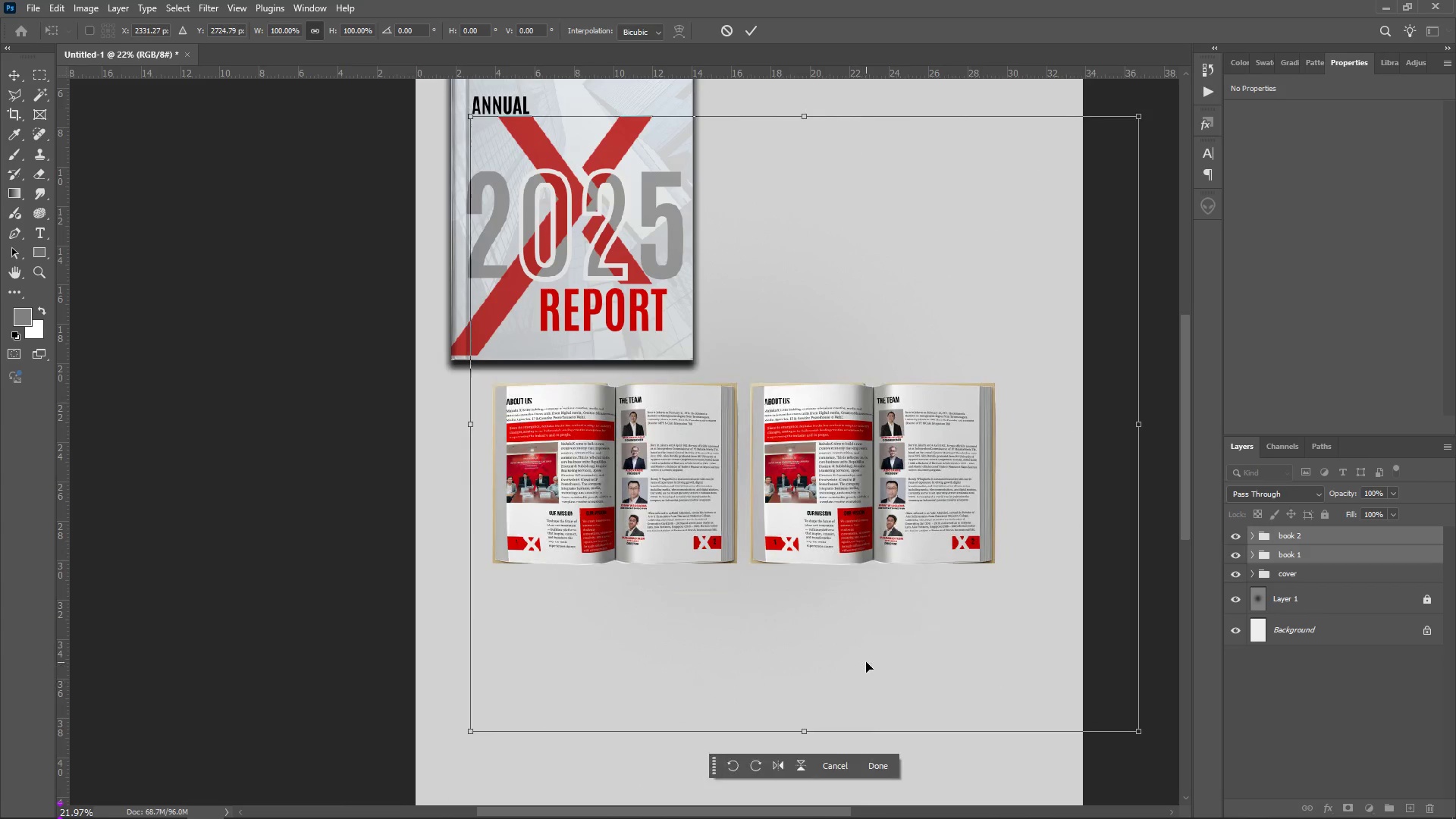 
wait(6.75)
 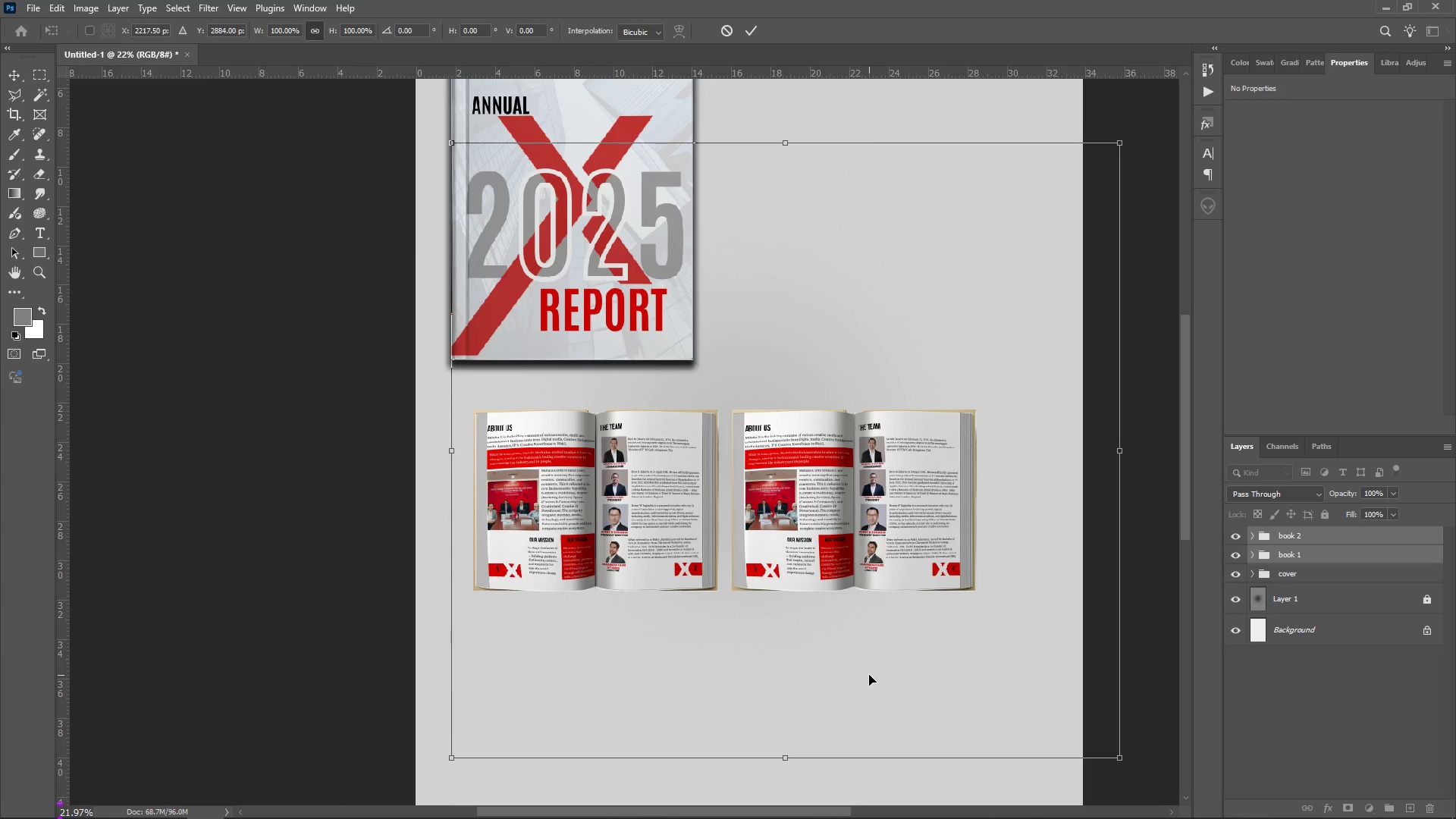 
left_click([1163, 778])
 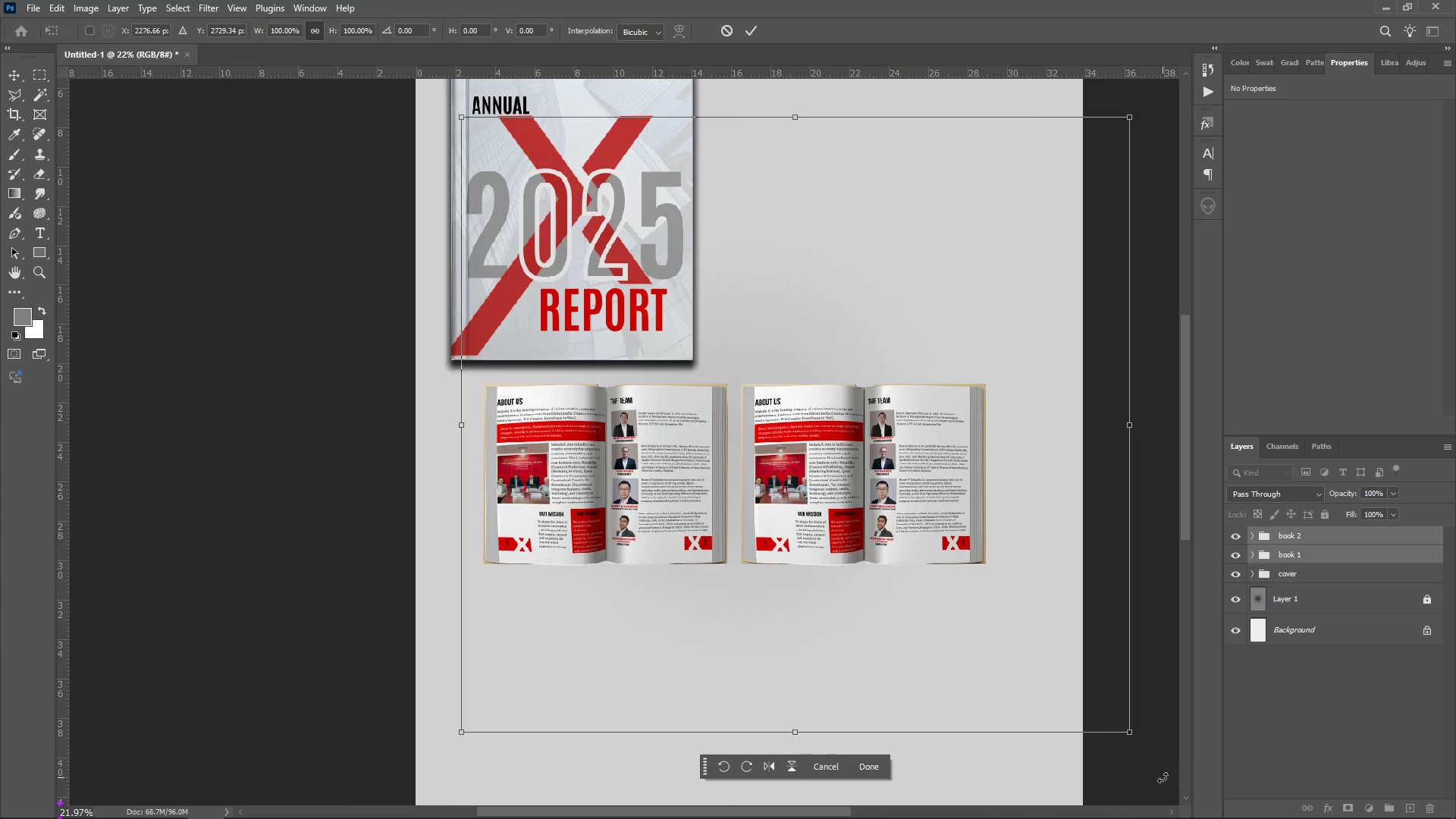 
key(Enter)
 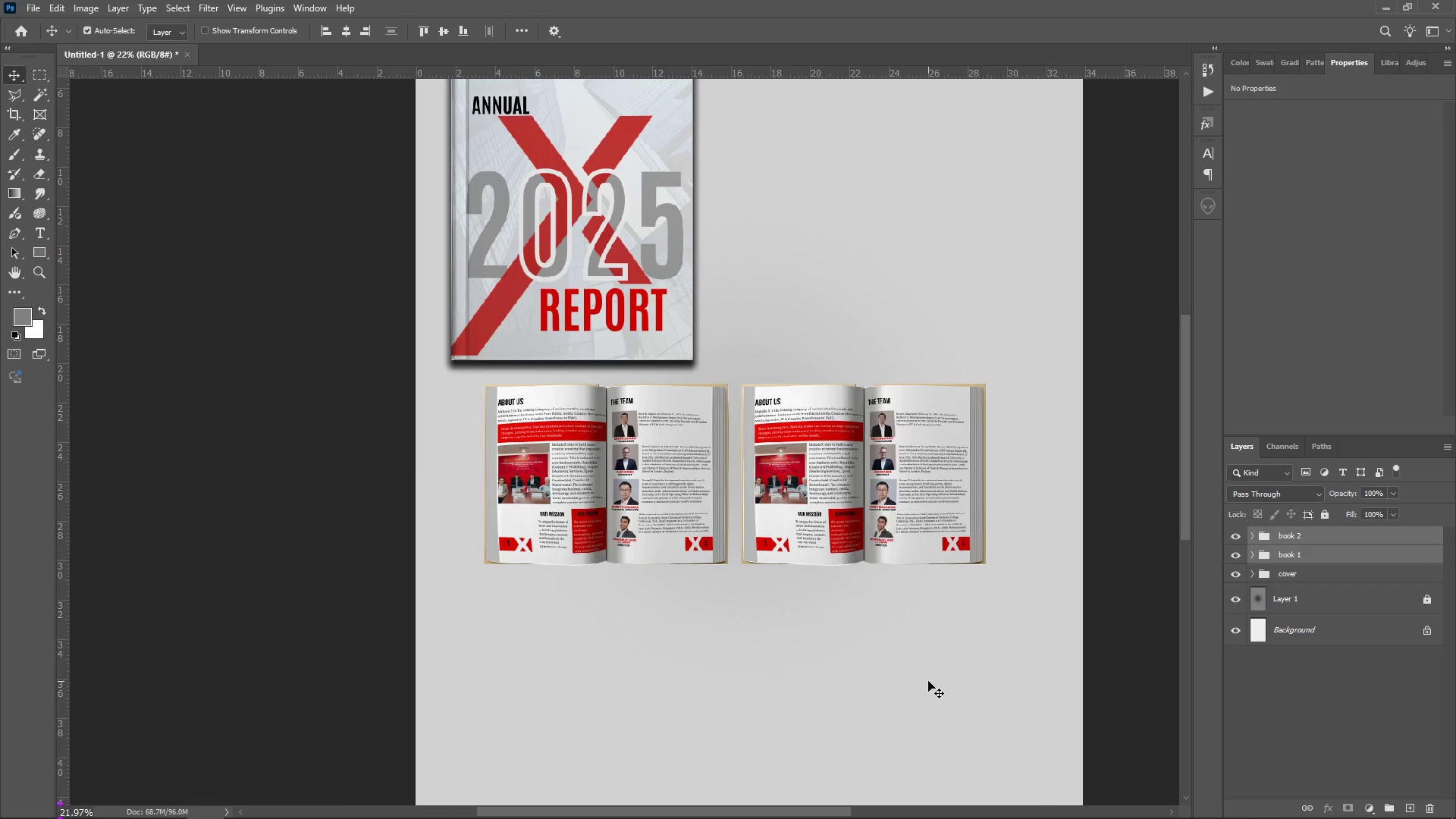 
hold_key(key=AltLeft, duration=0.41)
scroll: coordinate [1043, 624], scroll_direction: down, amount: 9.0
 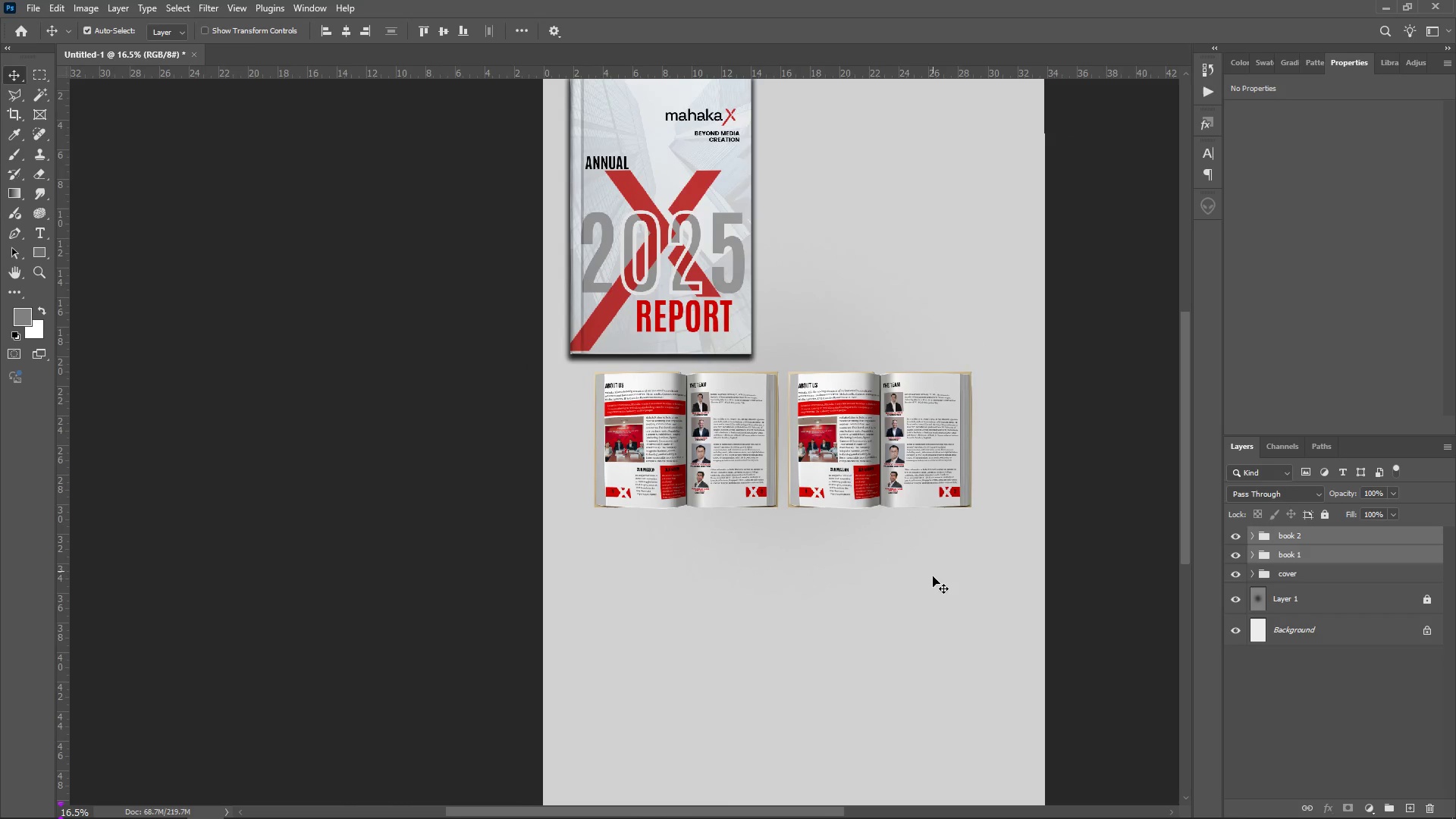 
hold_key(key=AltLeft, duration=0.59)
scroll: coordinate [907, 599], scroll_direction: up, amount: 3.0
 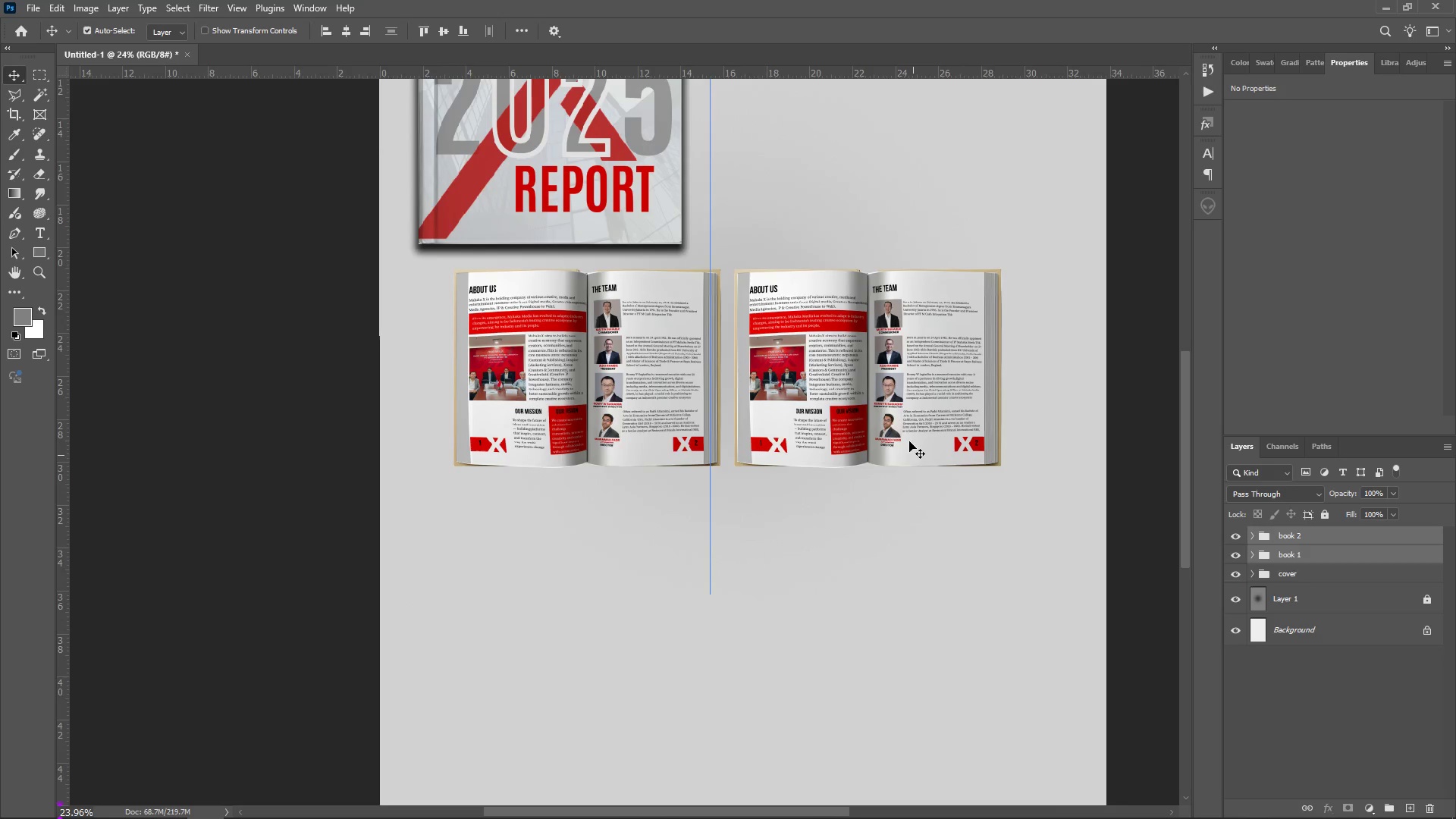 
hold_key(key=AltLeft, duration=0.49)
scroll: coordinate [773, 356], scroll_direction: up, amount: 5.0
 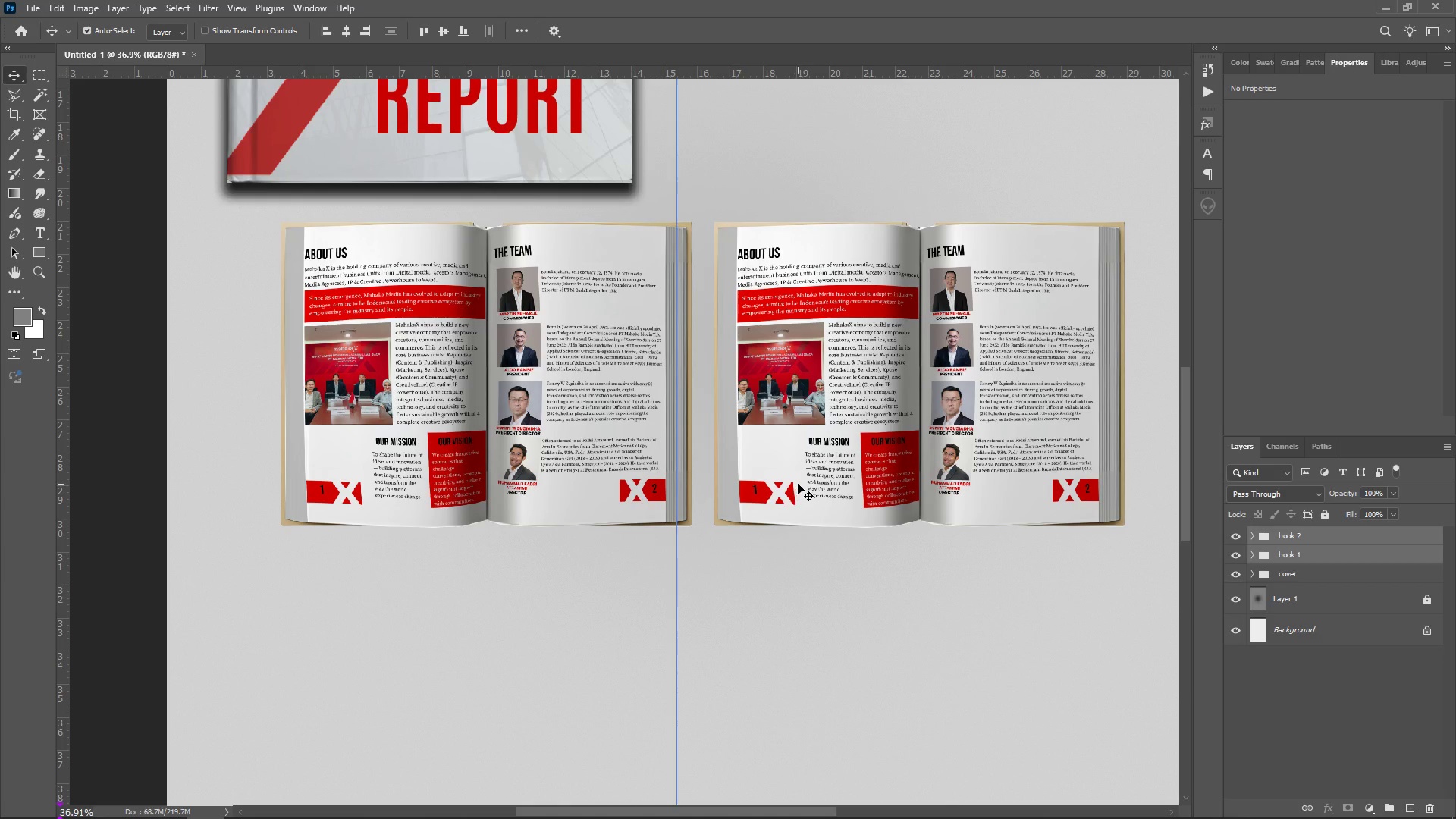 
hold_key(key=AltLeft, duration=1.53)
scroll: coordinate [798, 484], scroll_direction: down, amount: 7.0
 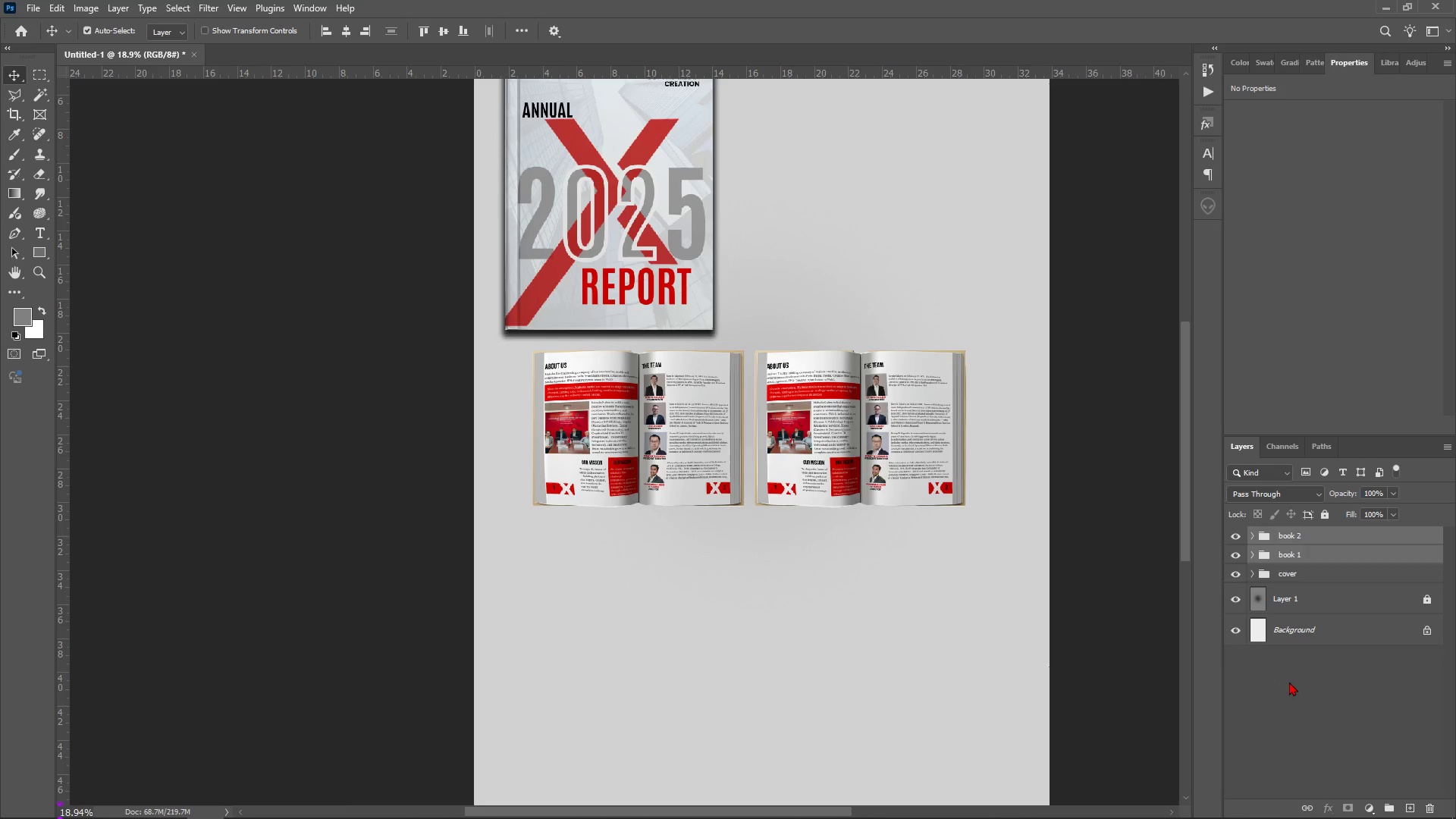 
left_click([1288, 684])
 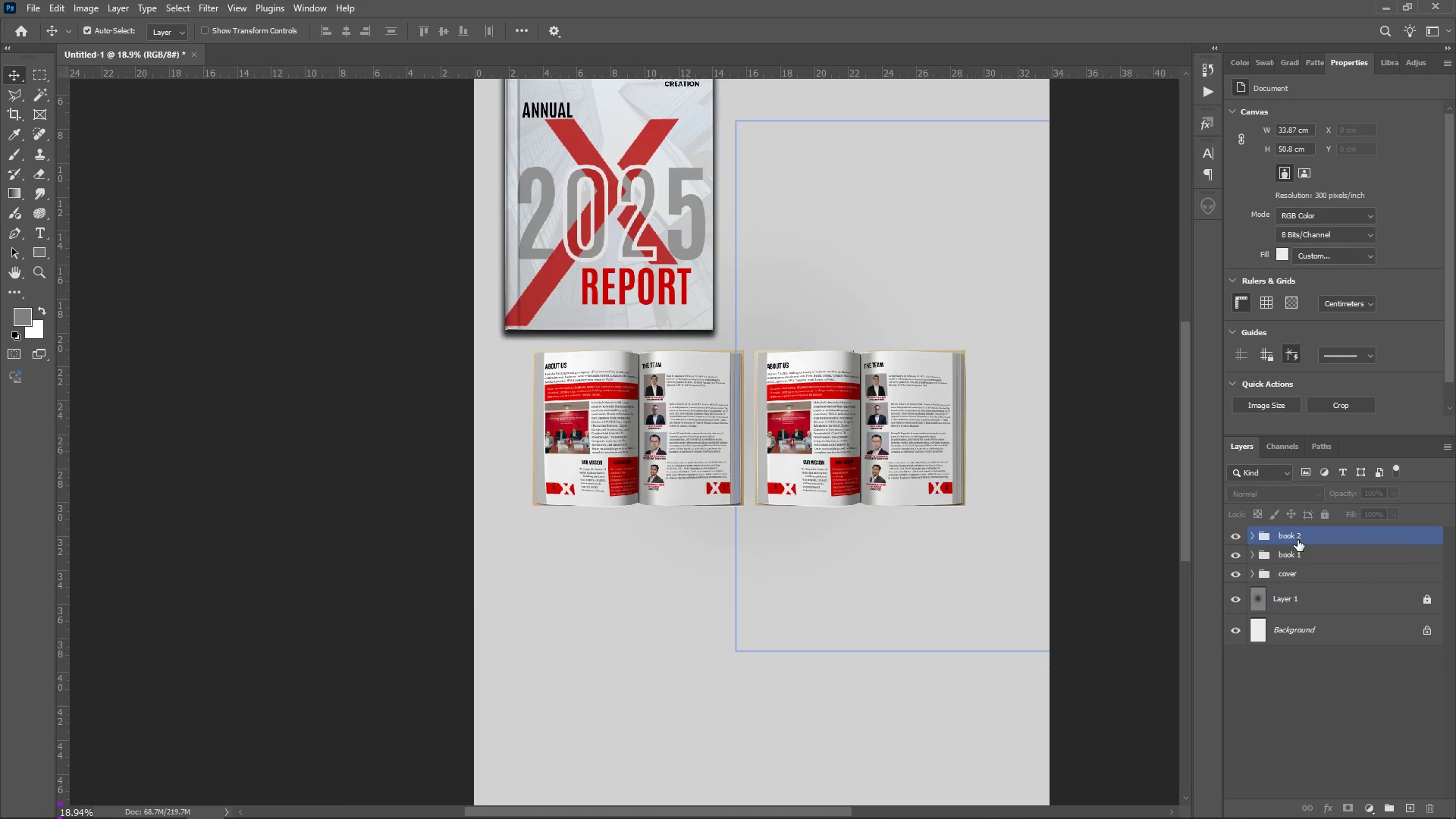 
left_click([1298, 540])
 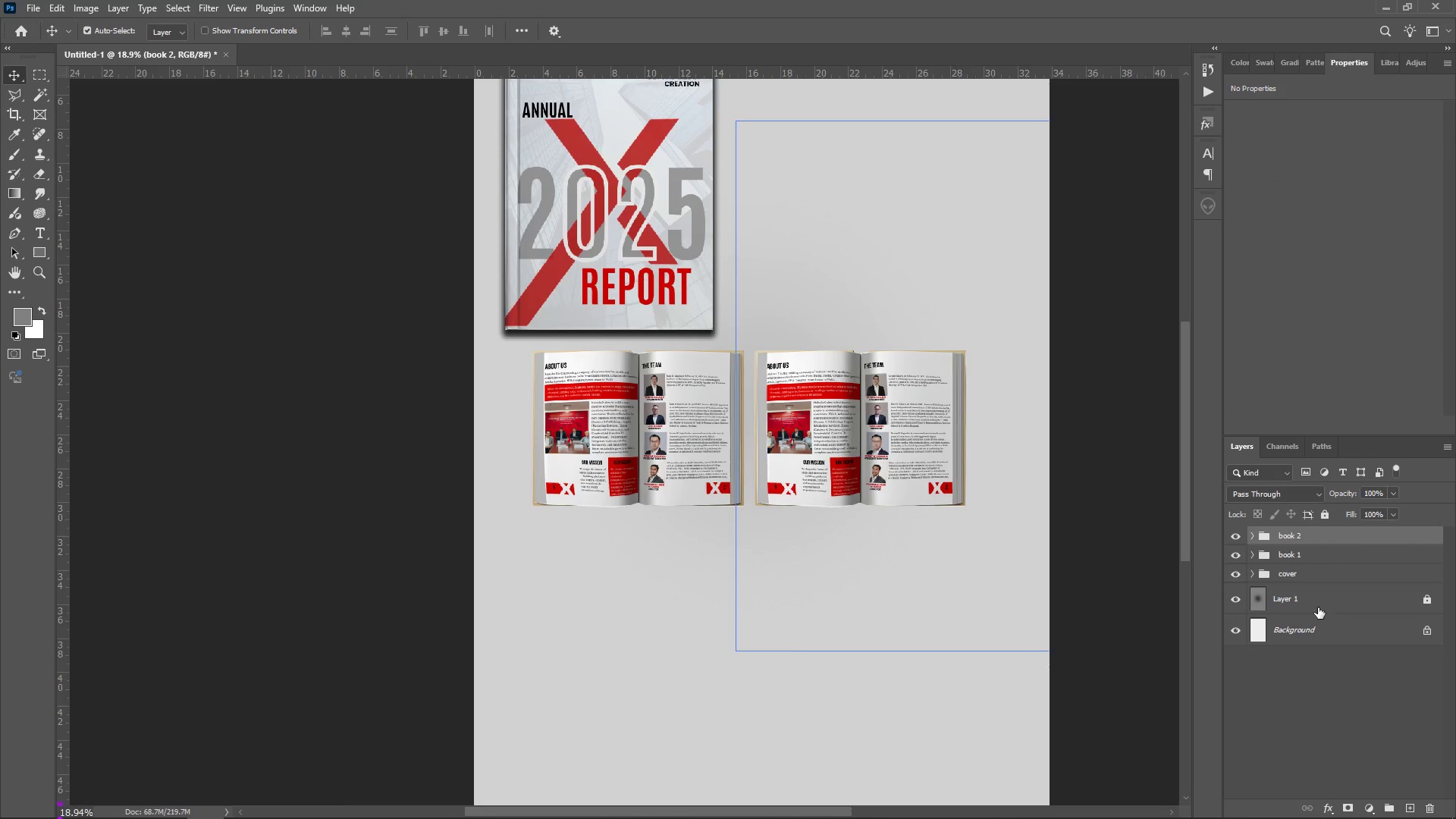 
scroll: coordinate [933, 628], scroll_direction: down, amount: 7.0
 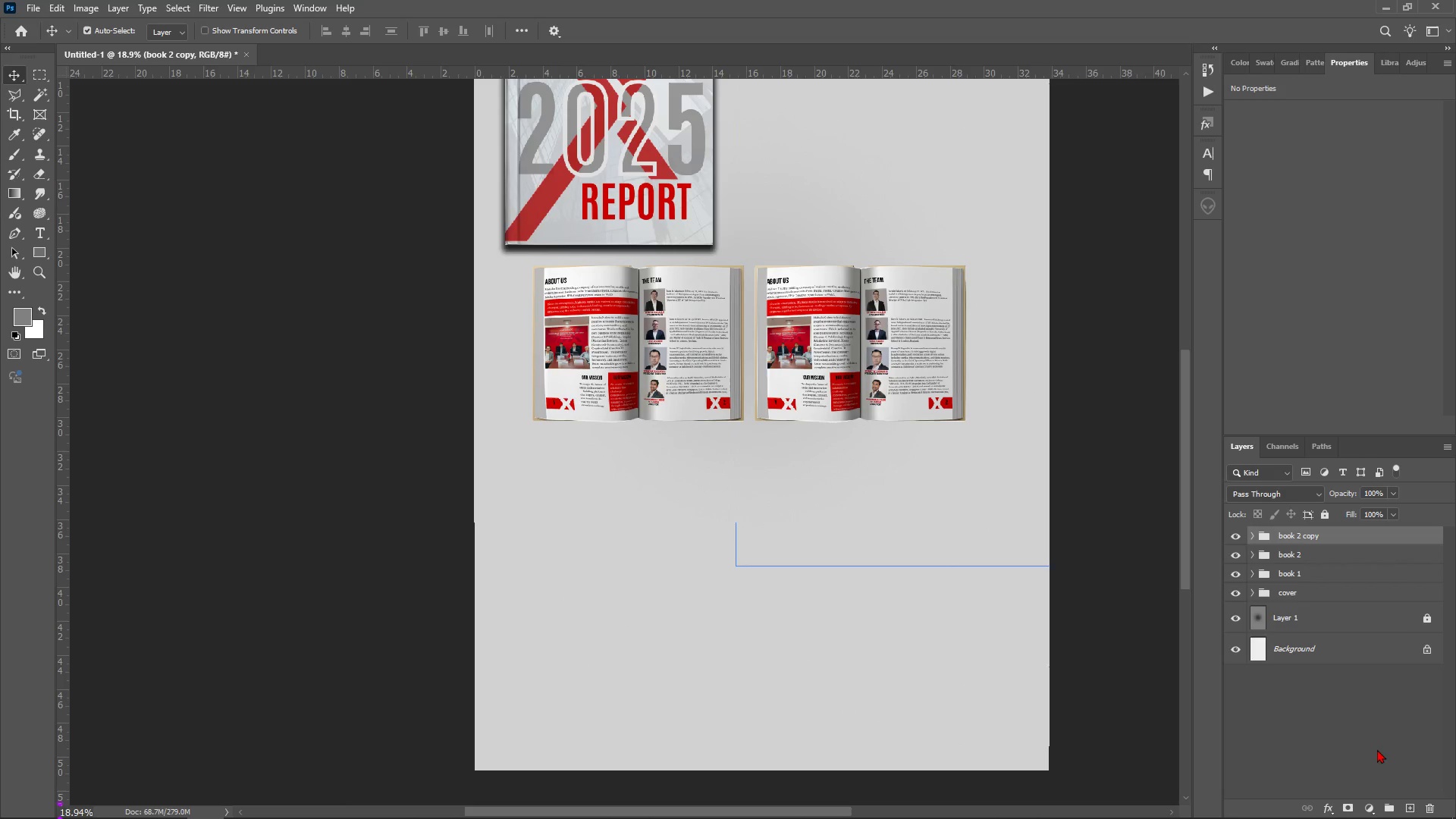 
double_click([1313, 535])
 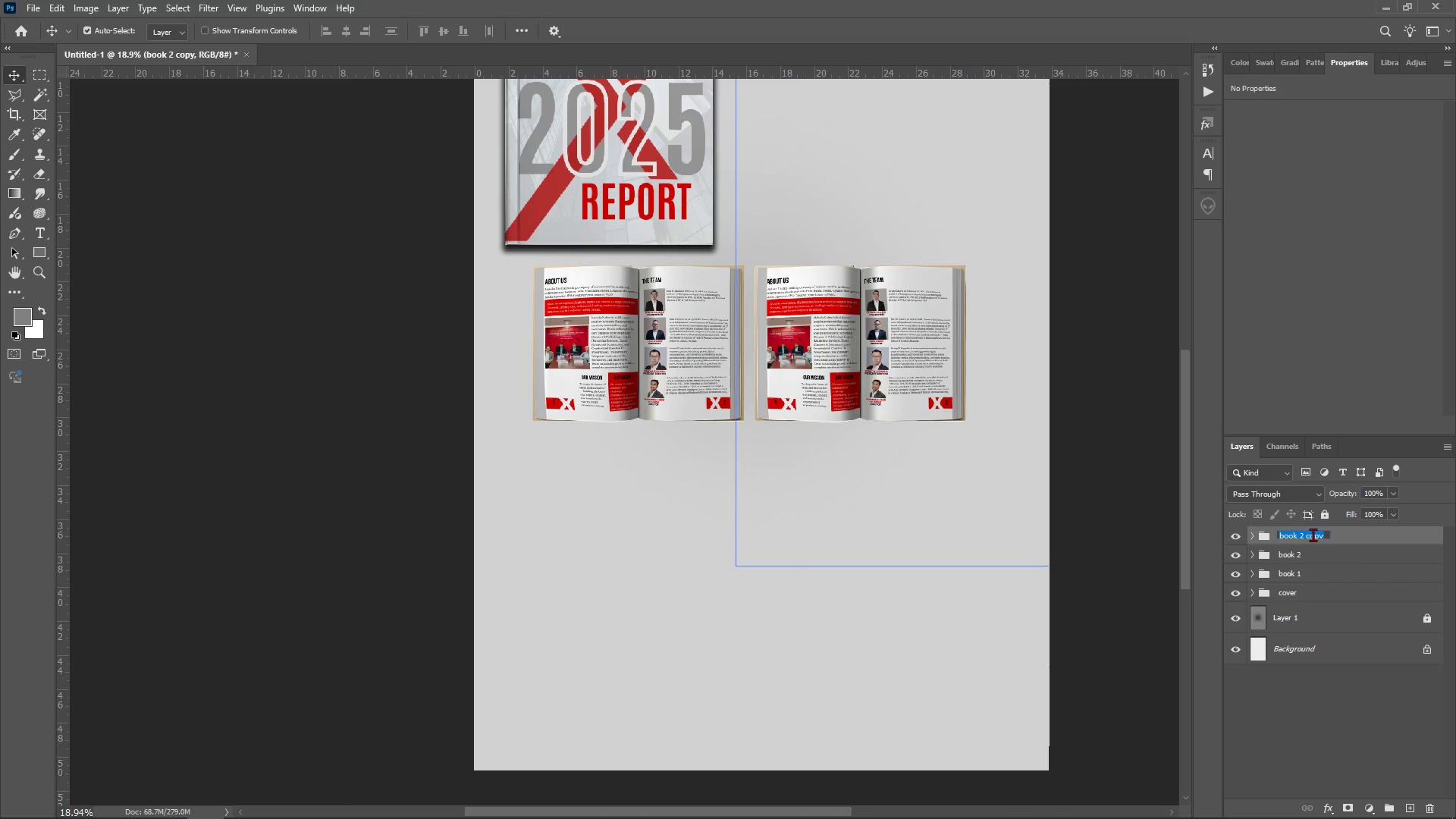 
type(book3)
 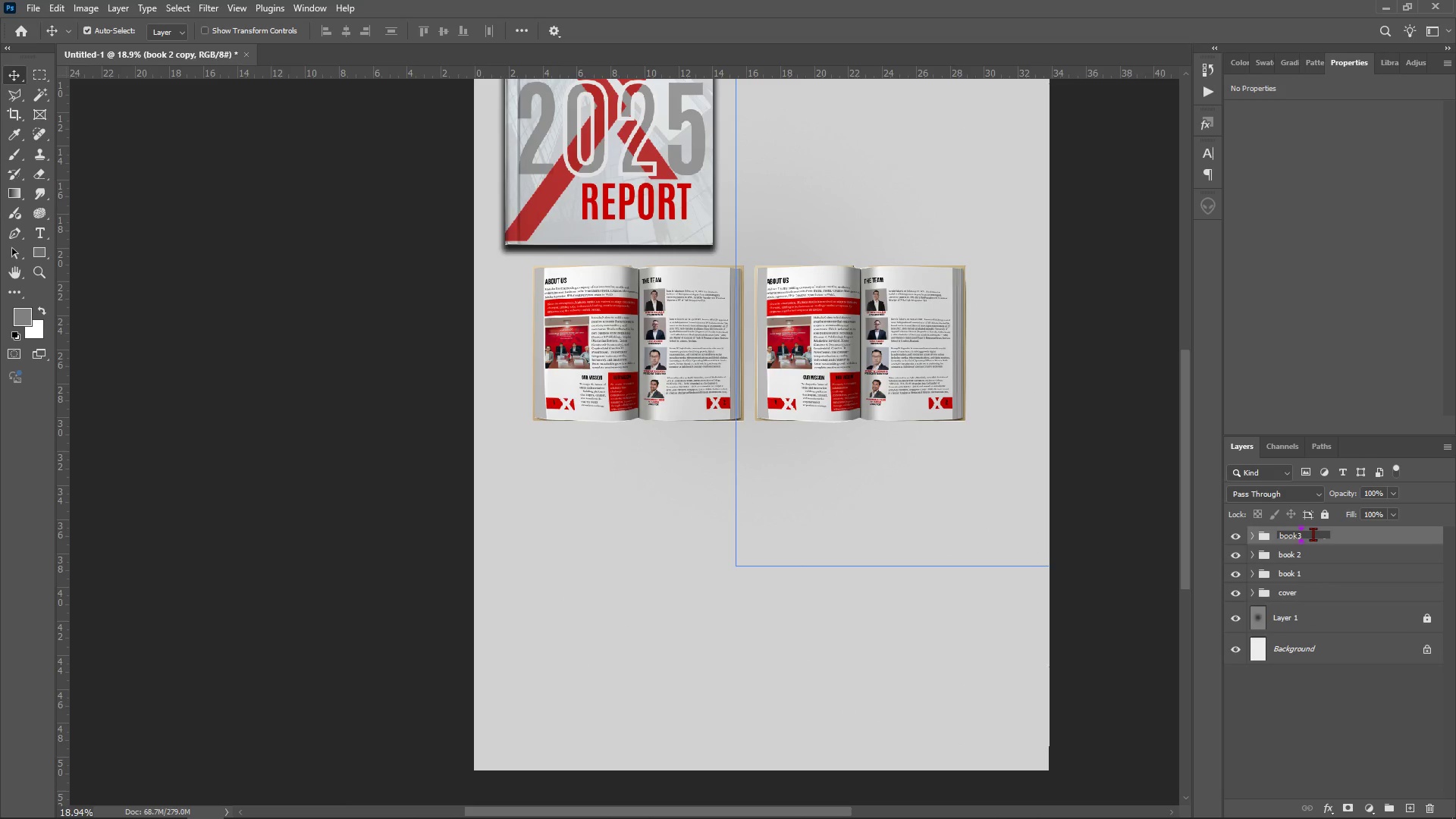 
key(Enter)
 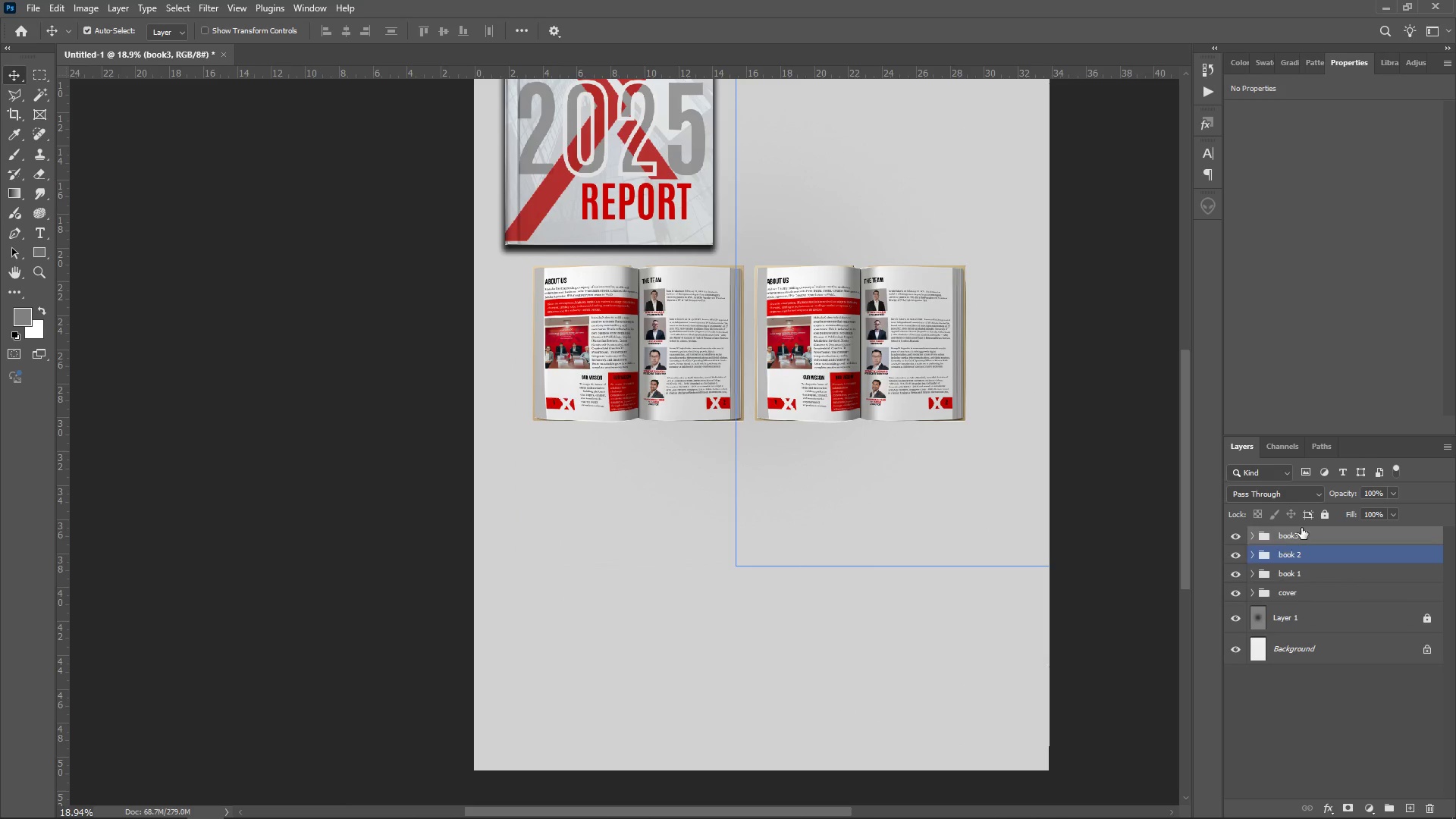 
left_click([1299, 532])
 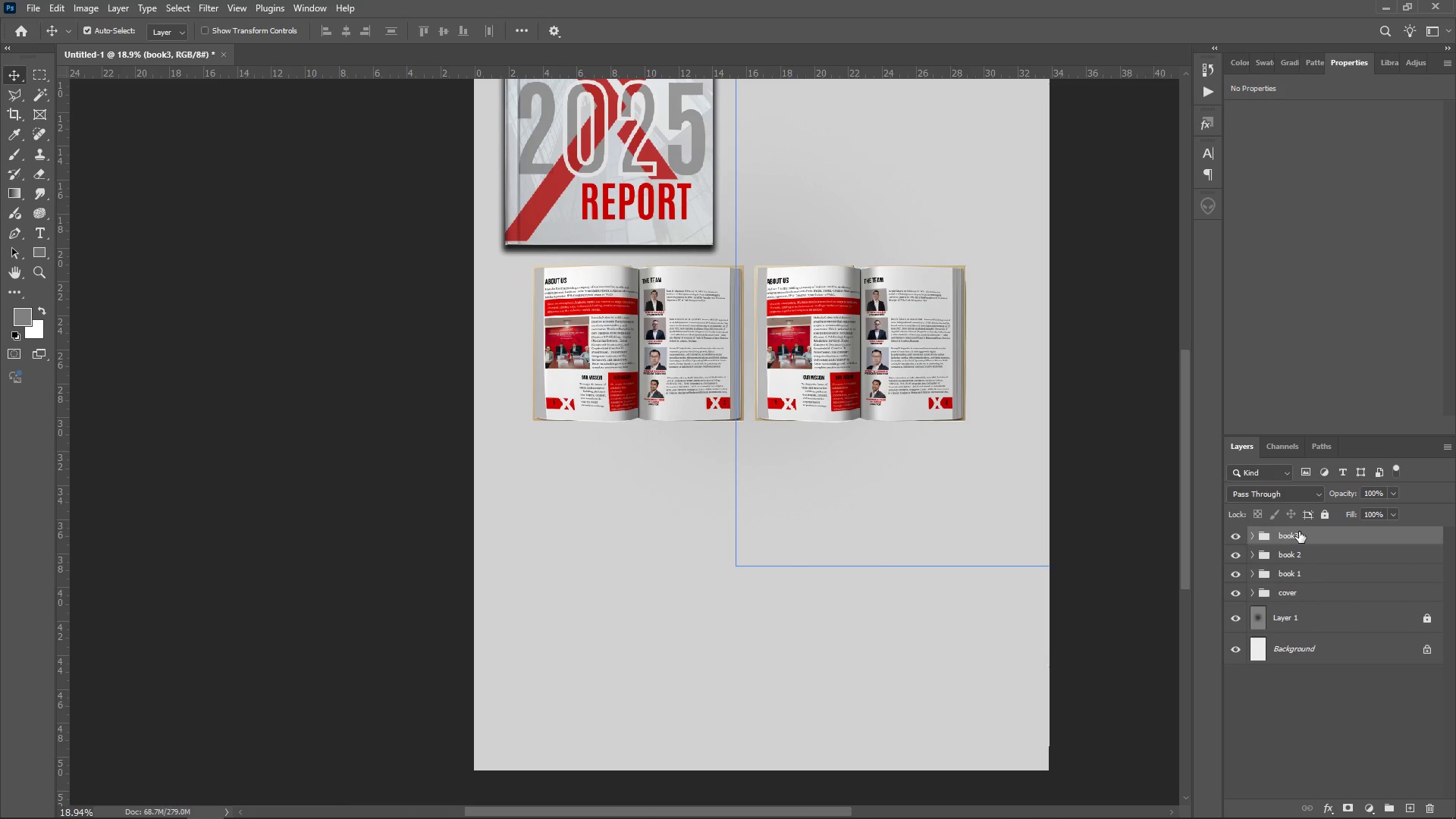 
key(Control+T)
 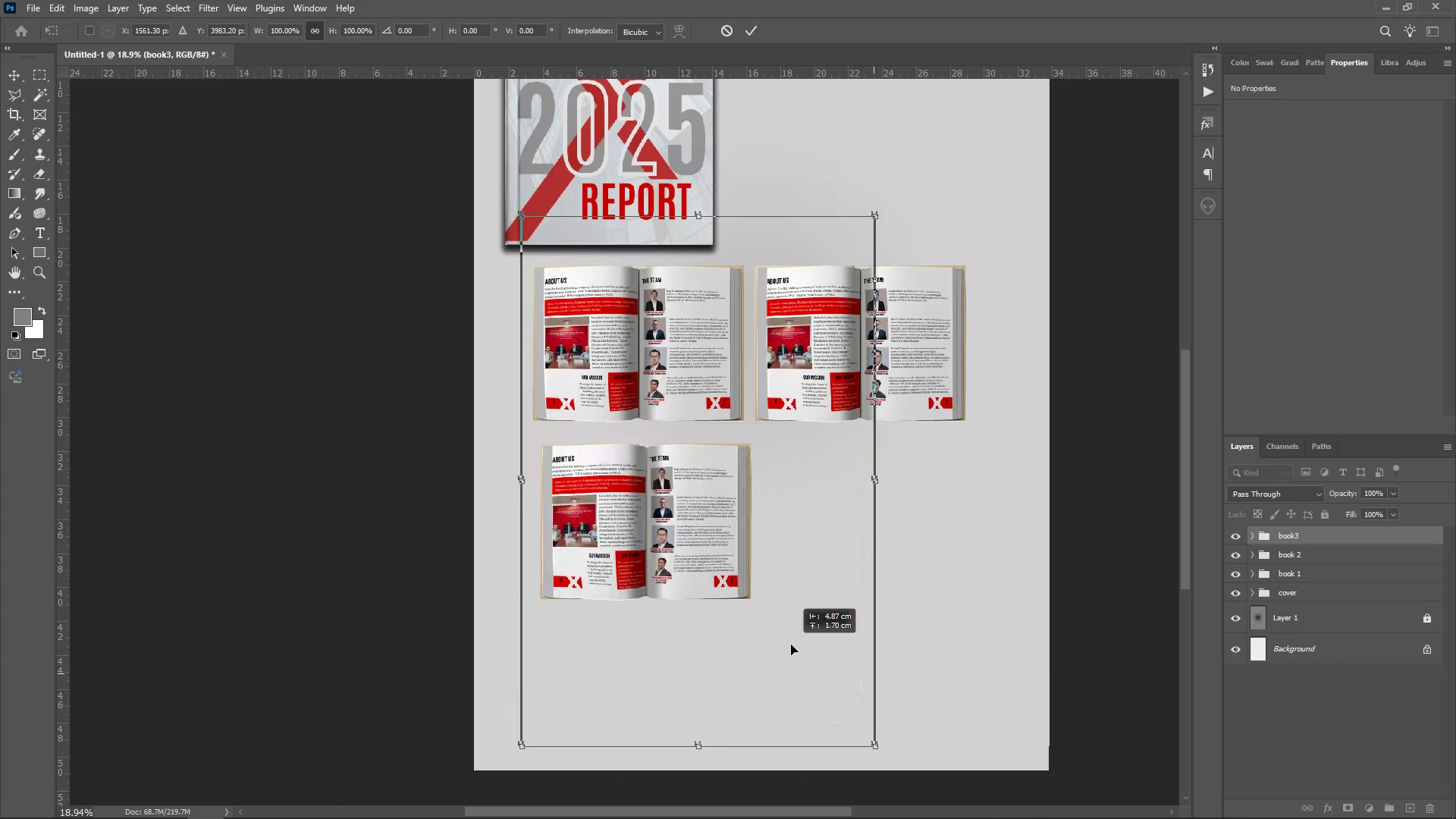 
wait(10.8)
 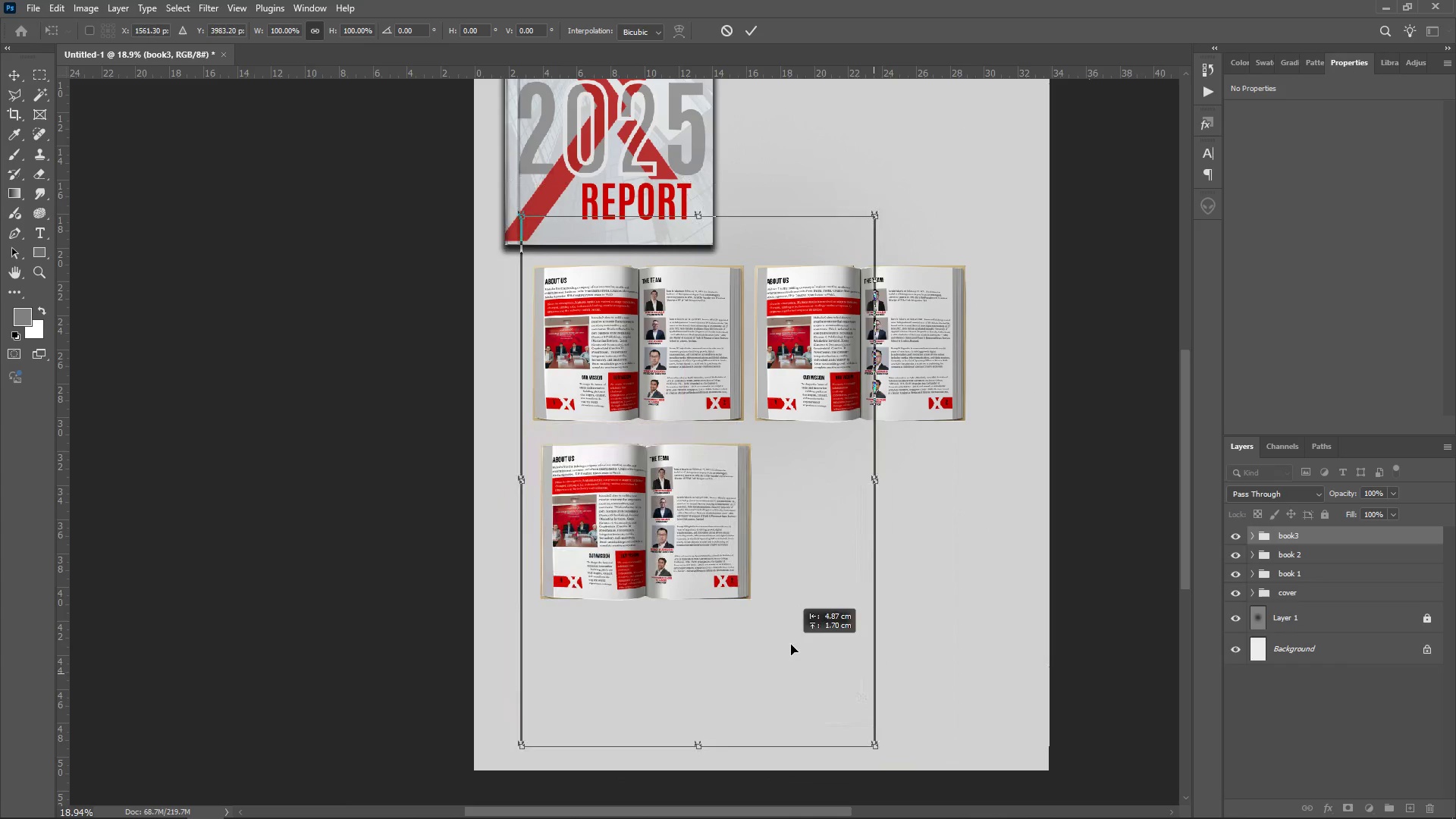 
key(Enter)
 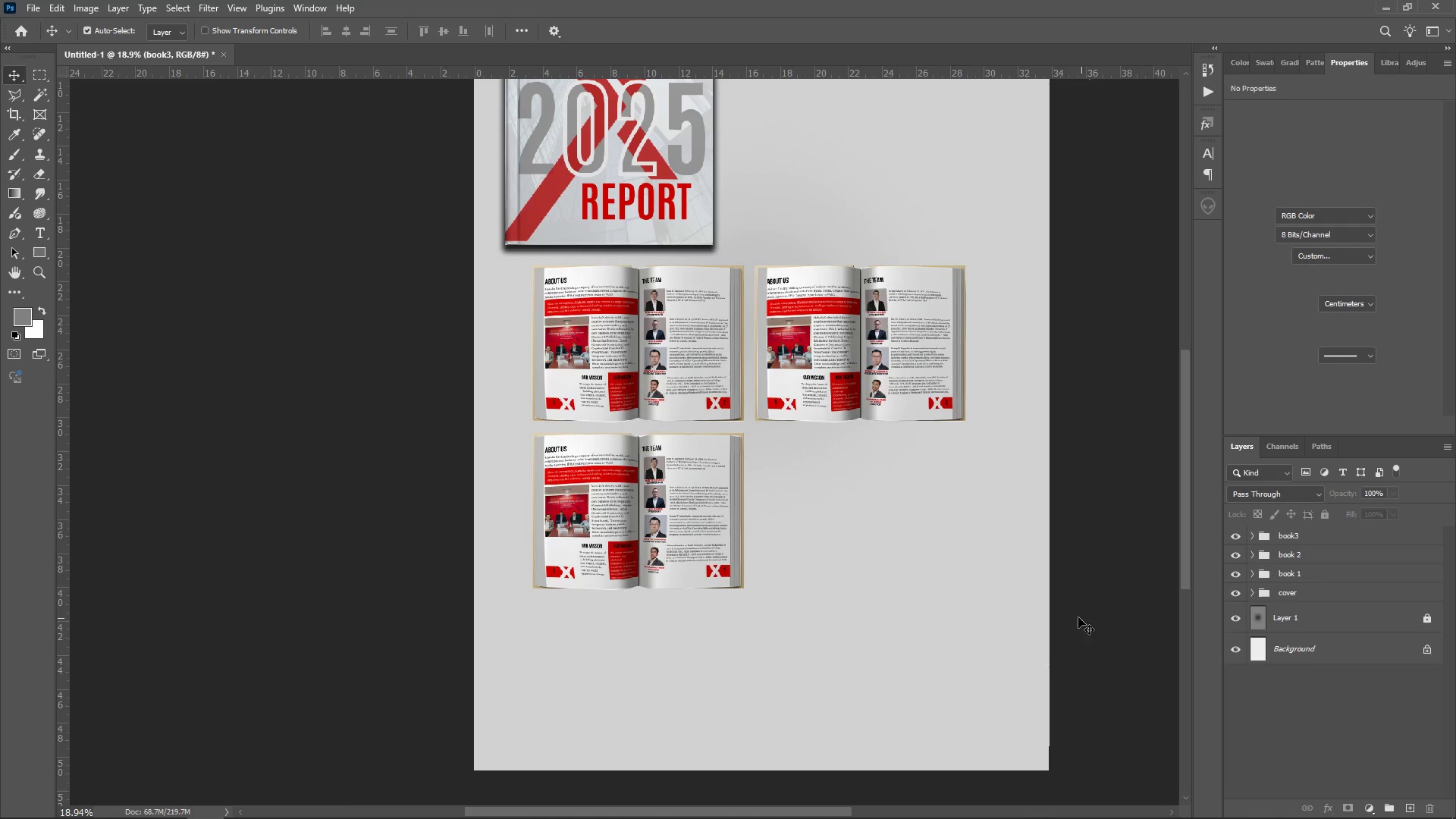 
hold_key(key=AltLeft, duration=1.19)
scroll: coordinate [653, 496], scroll_direction: up, amount: 8.0
 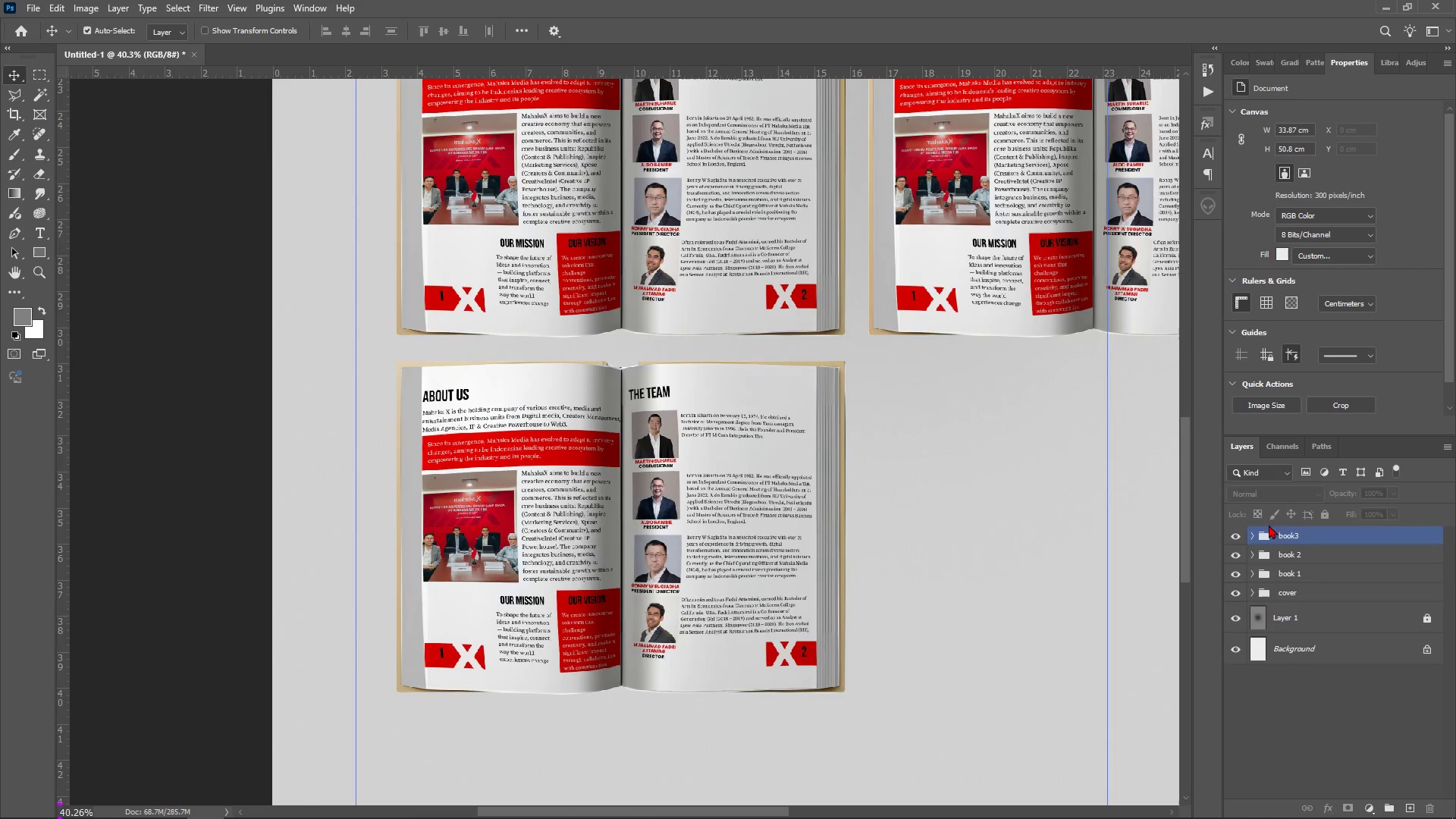 
left_click([1253, 538])
 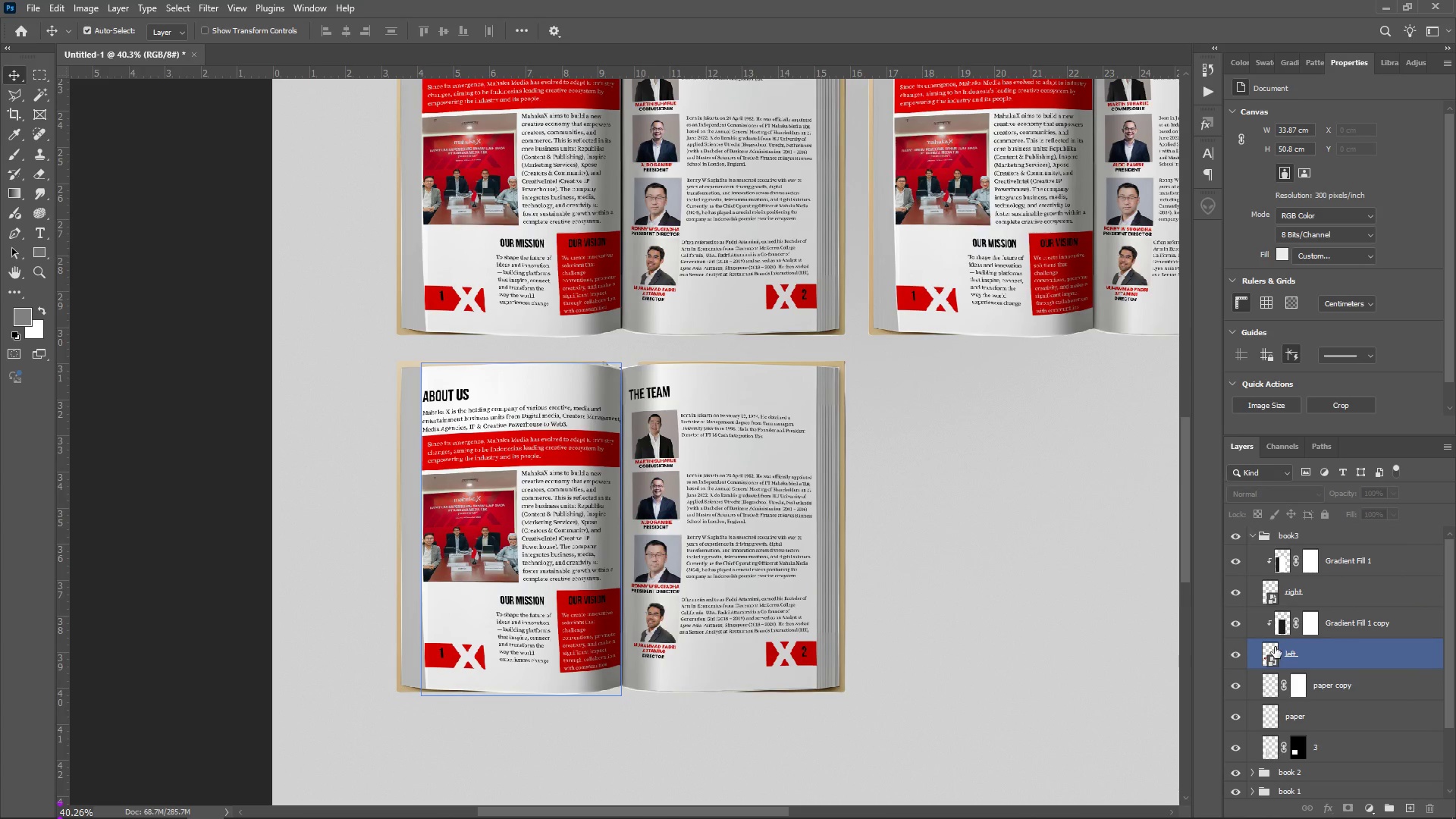 
double_click([1276, 647])
 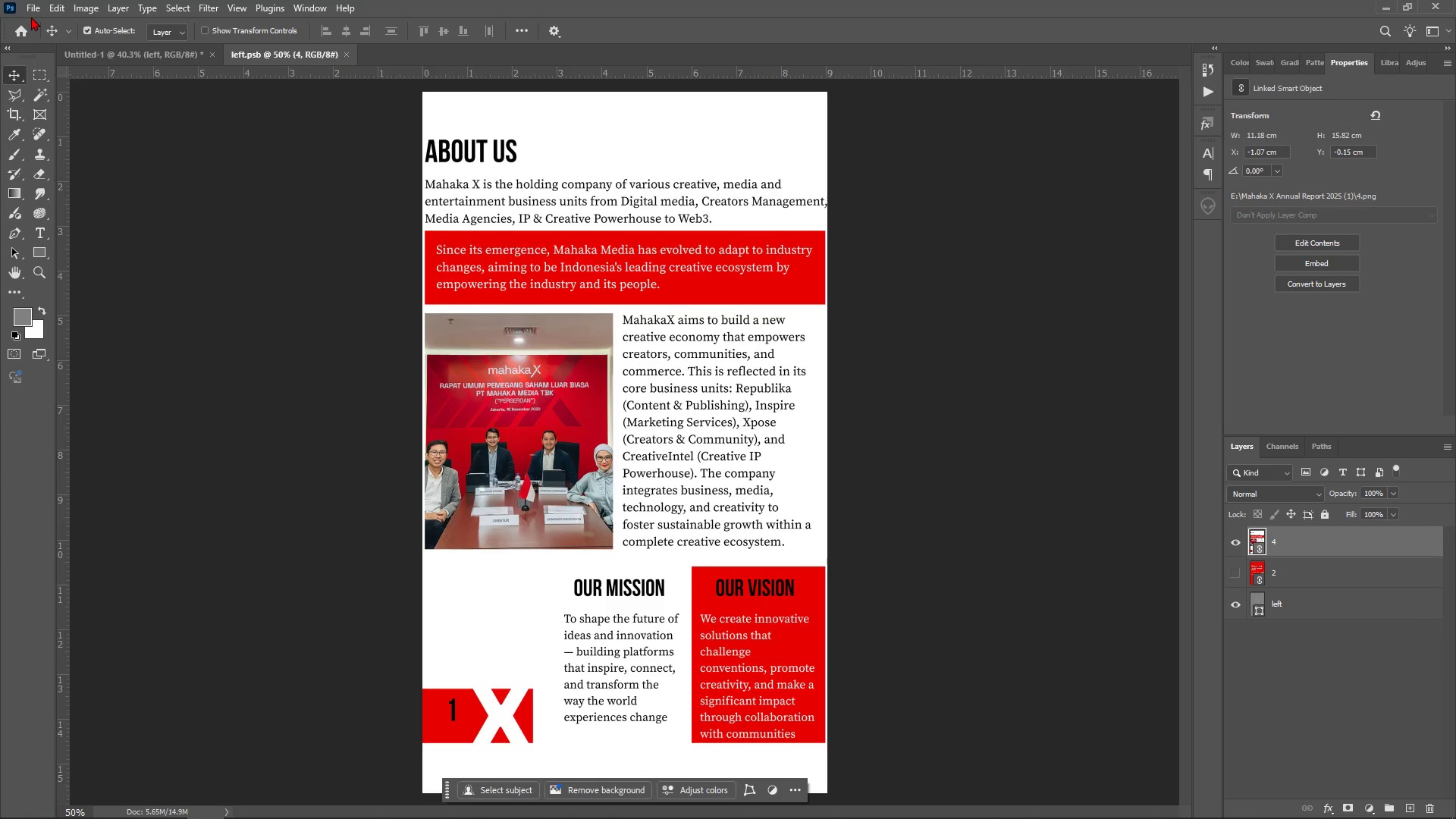 
left_click([35, 8])
 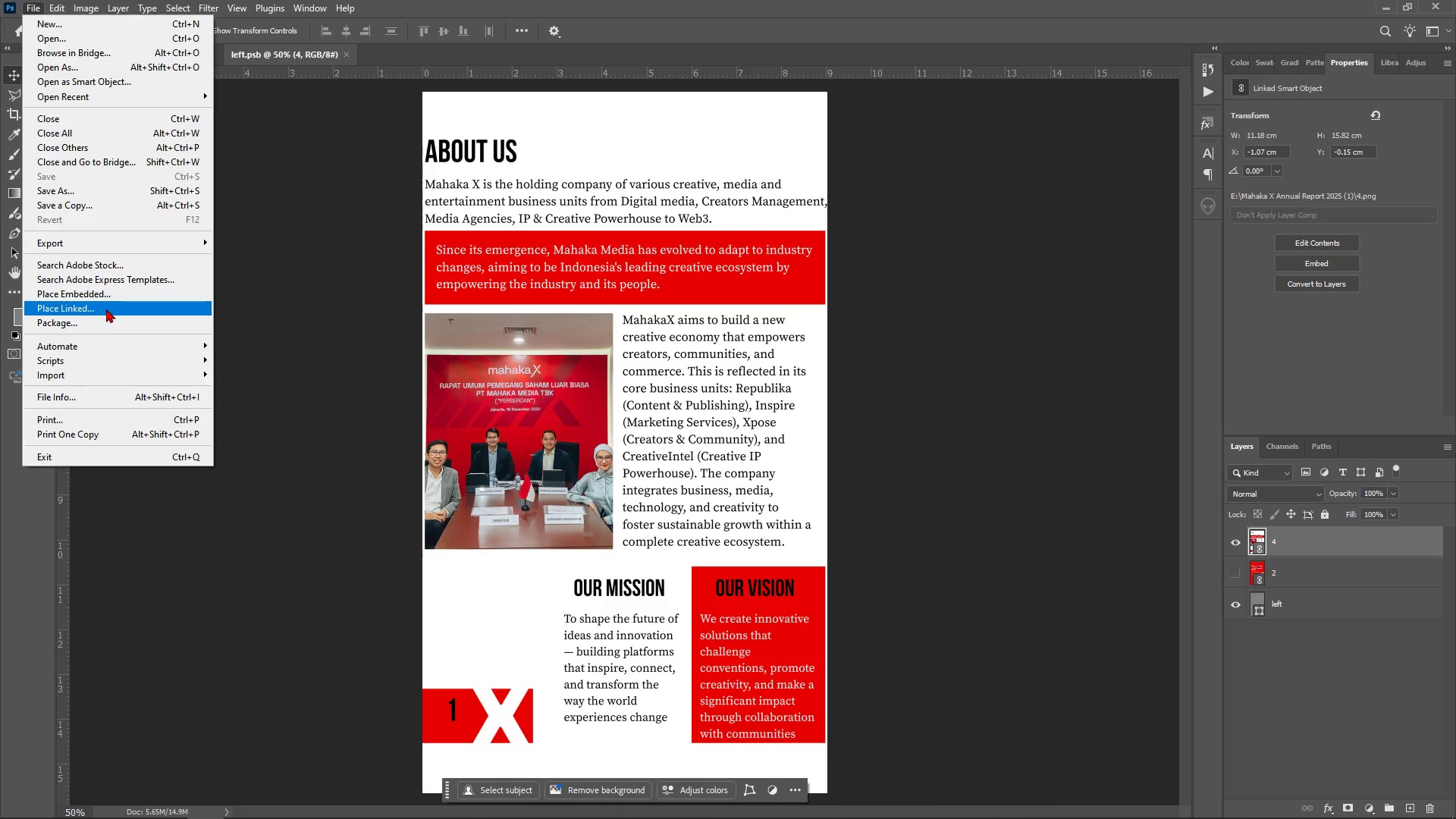 
left_click([106, 309])
 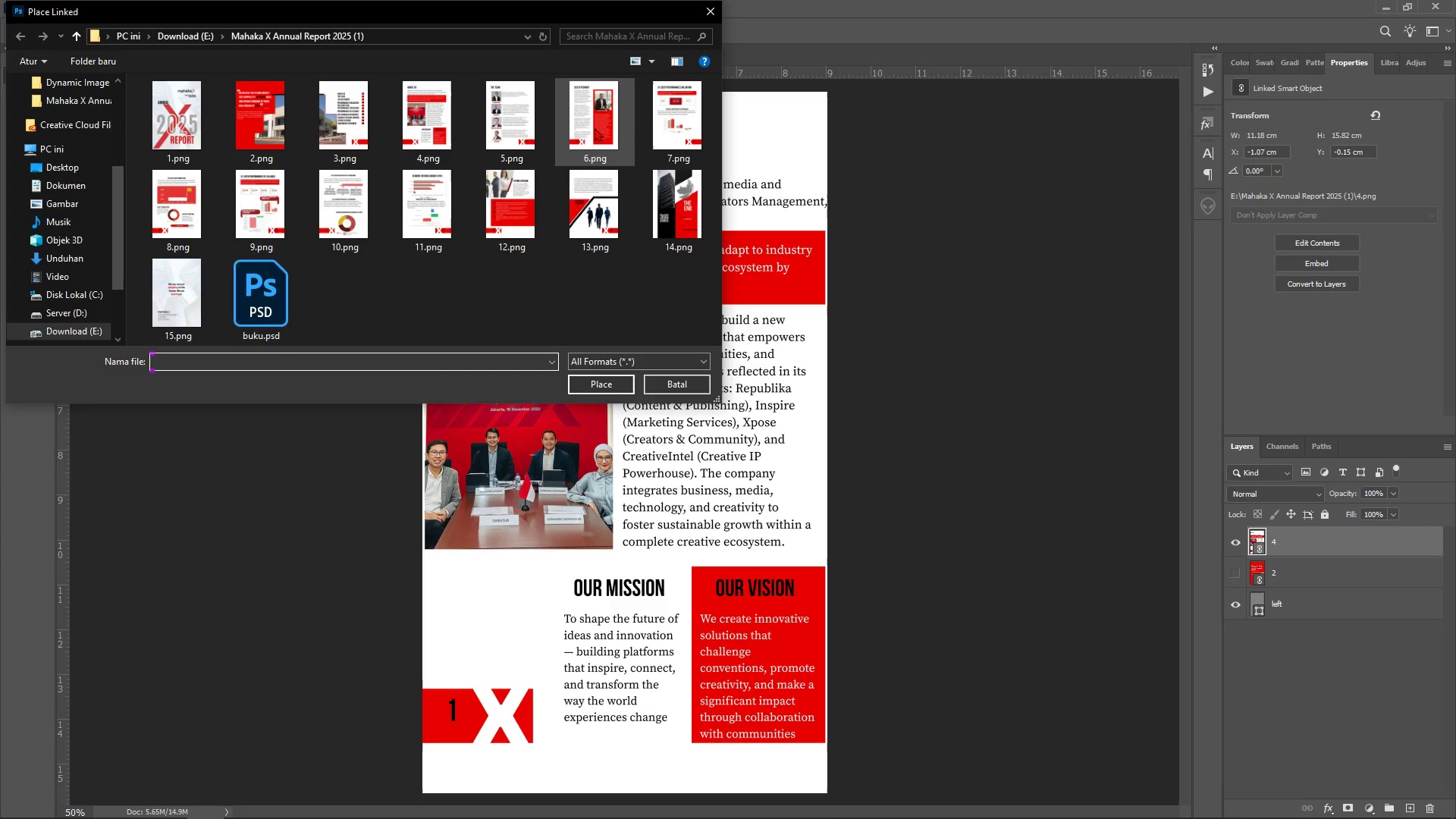 
left_click([606, 119])
 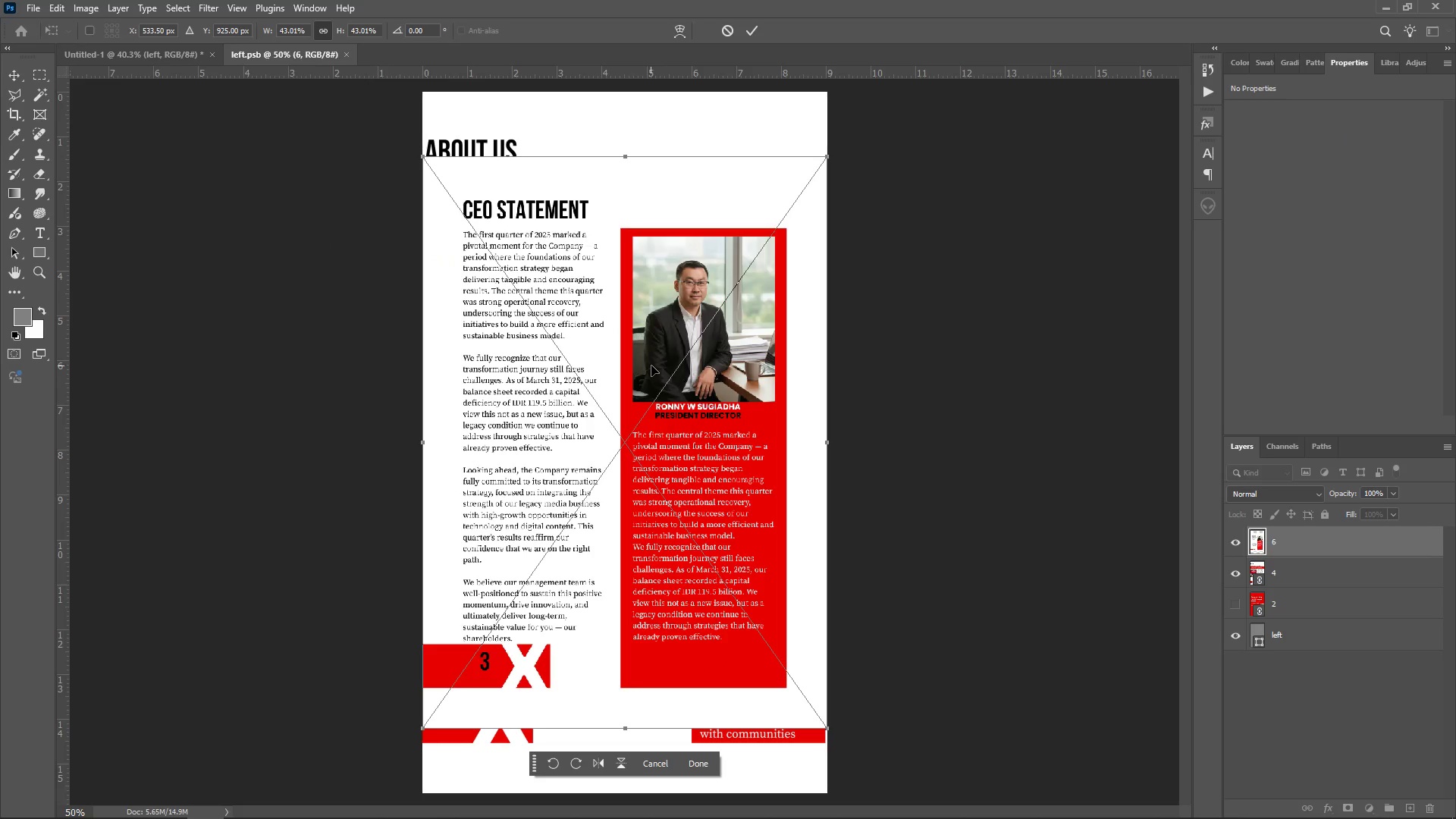 
key(Enter)
 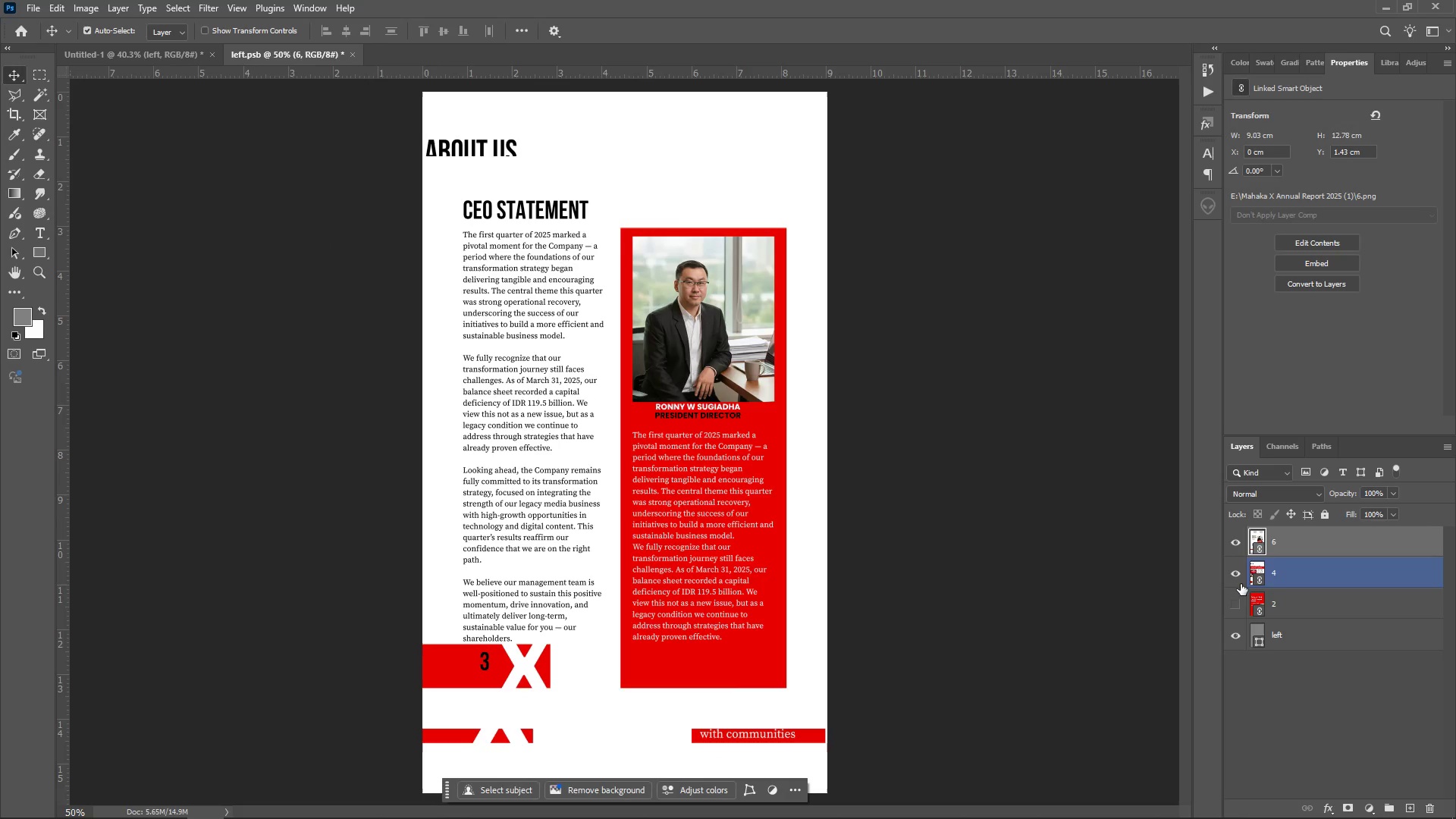 
left_click([1241, 584])
 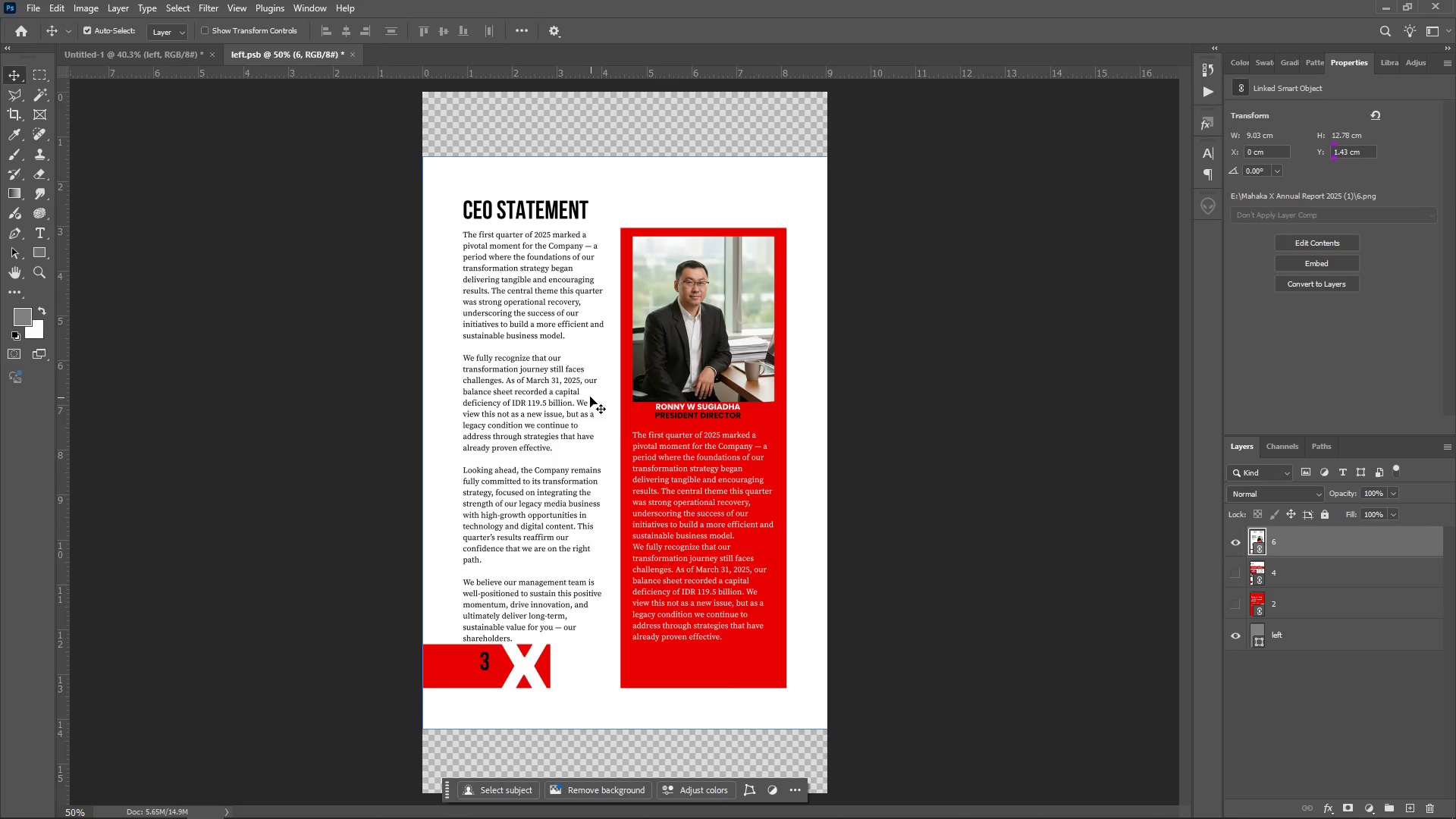 
key(Control+T)
 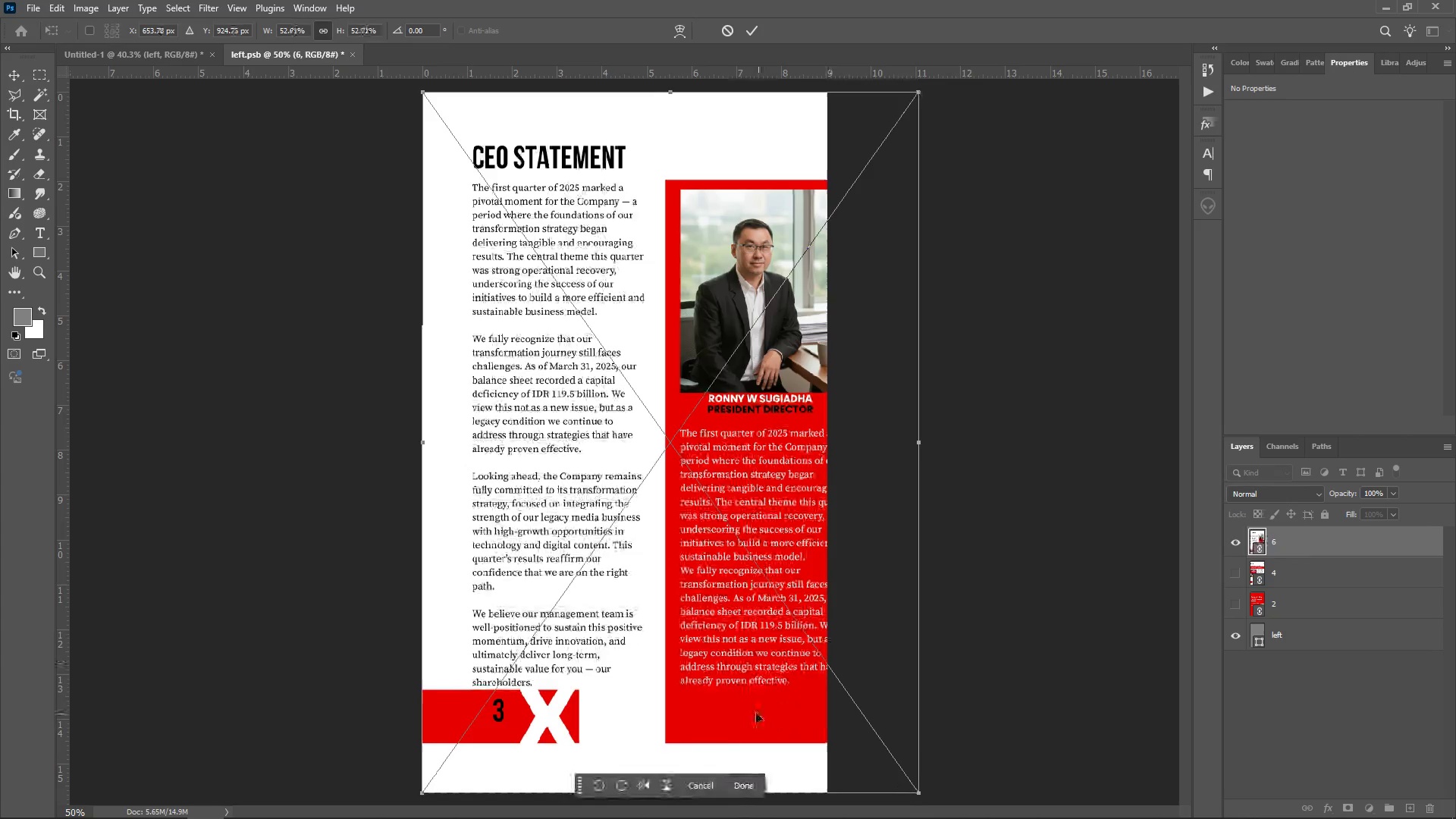 
wait(9.32)
 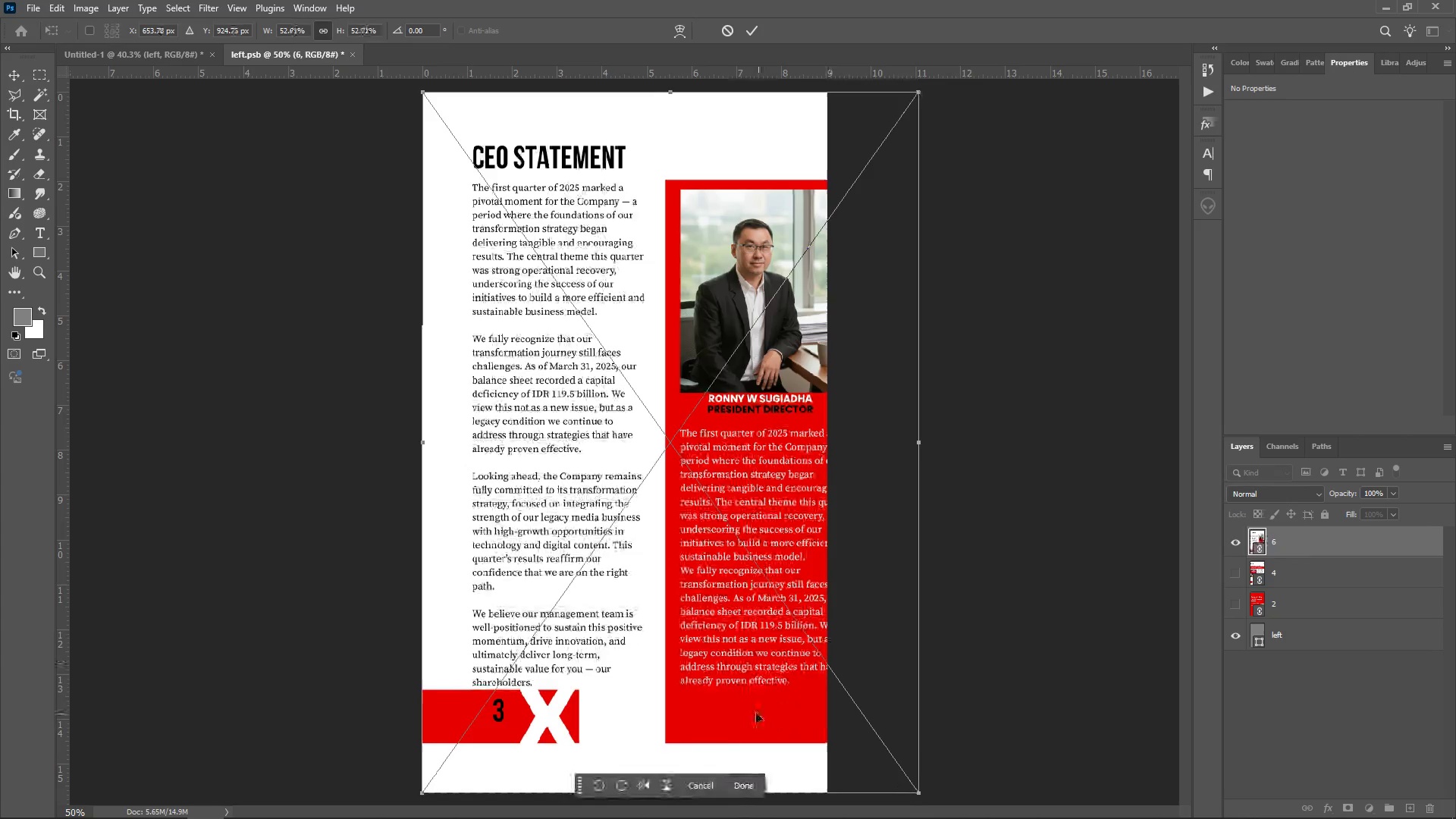 
key(Enter)
 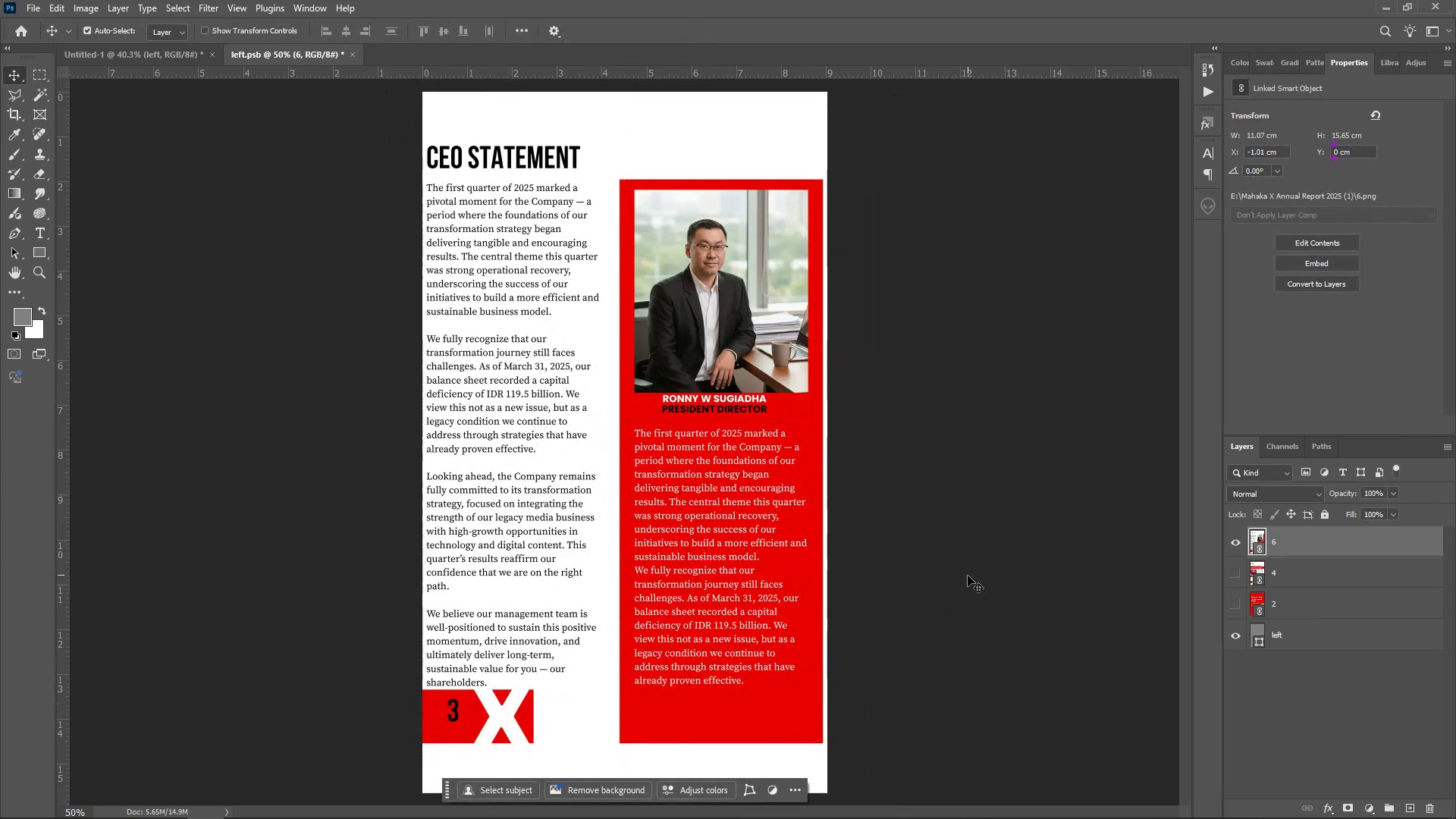 
key(Control+ControlLeft)
 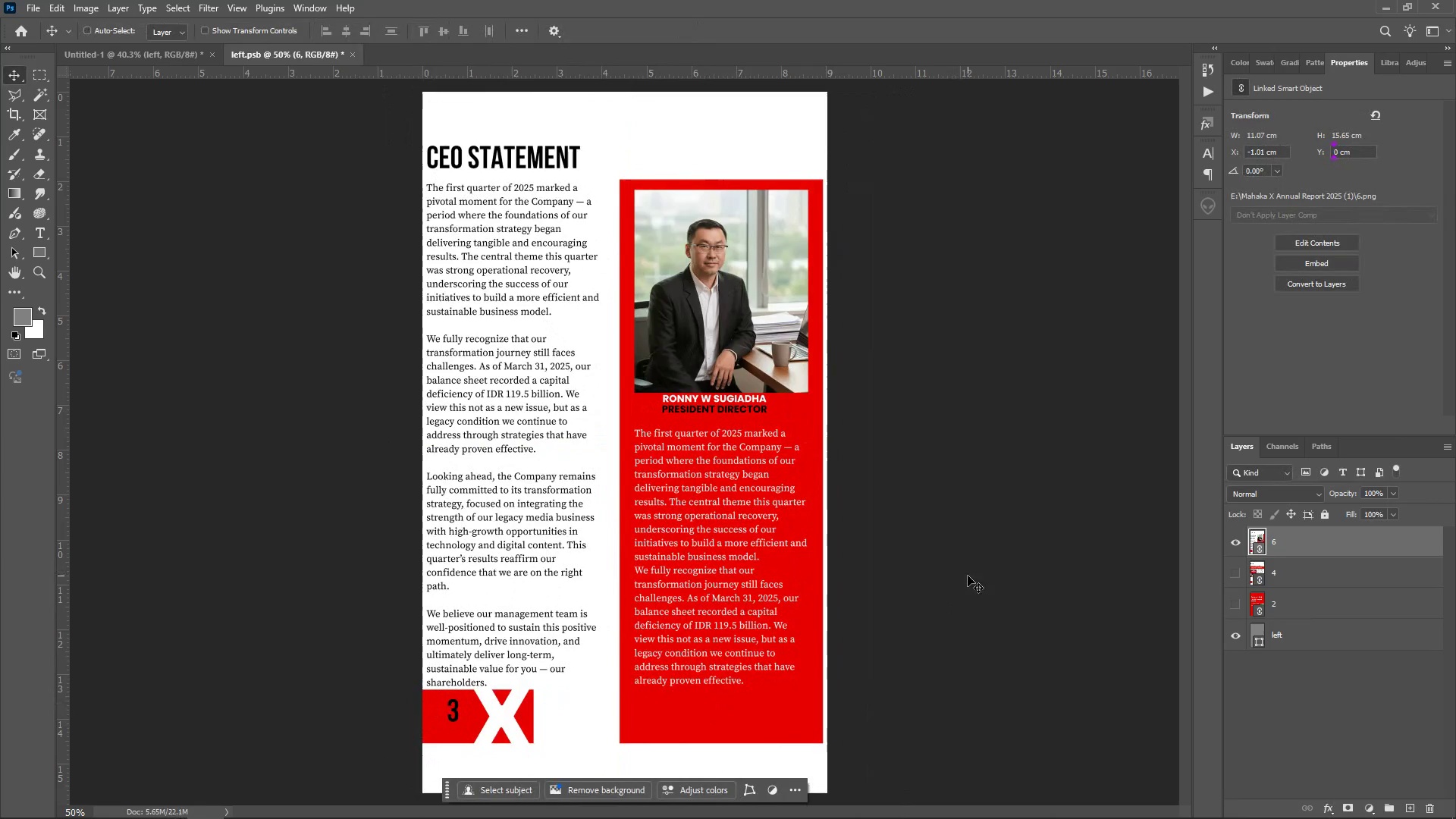 
key(Control+S)
 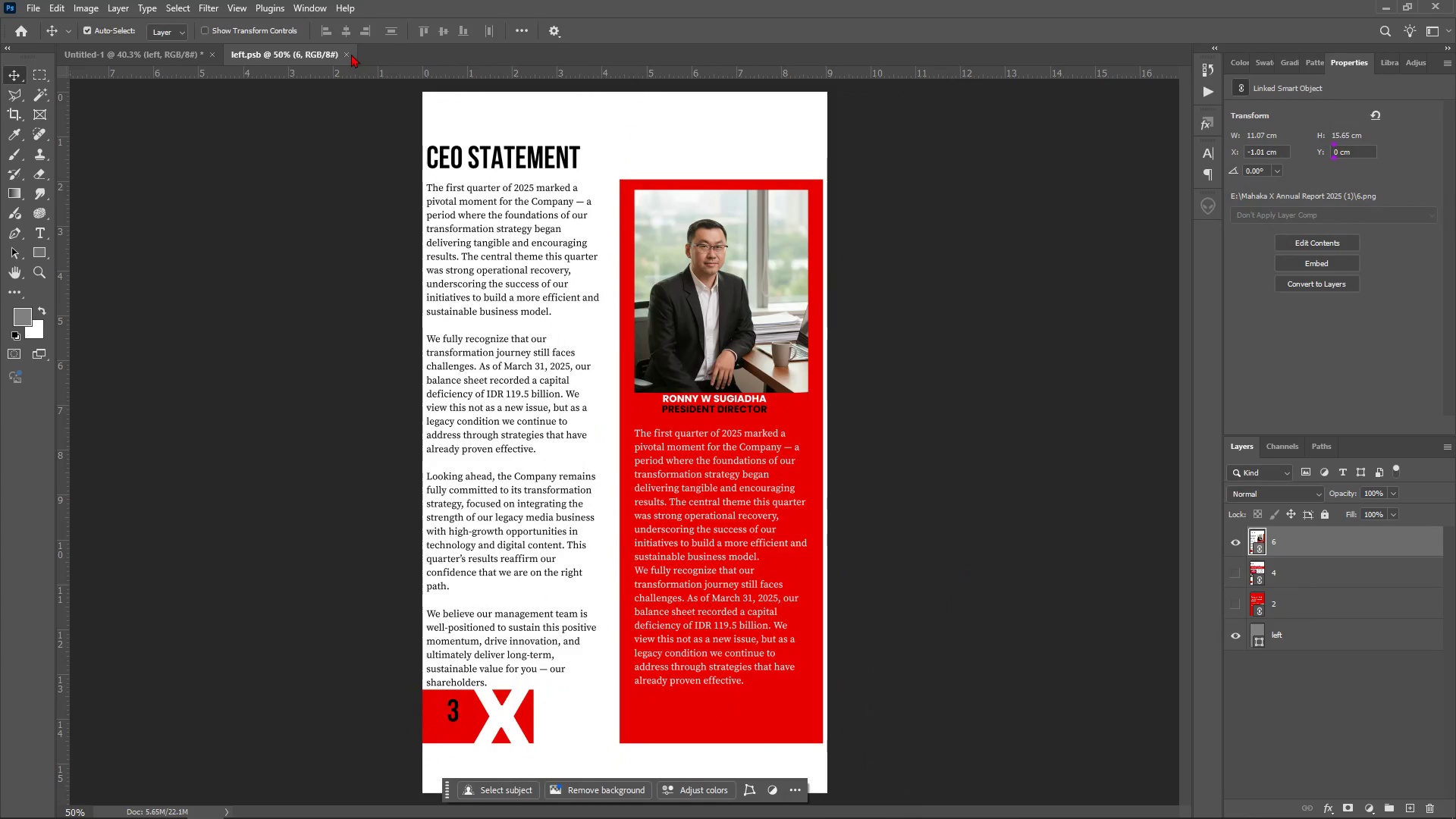 
left_click([342, 56])
 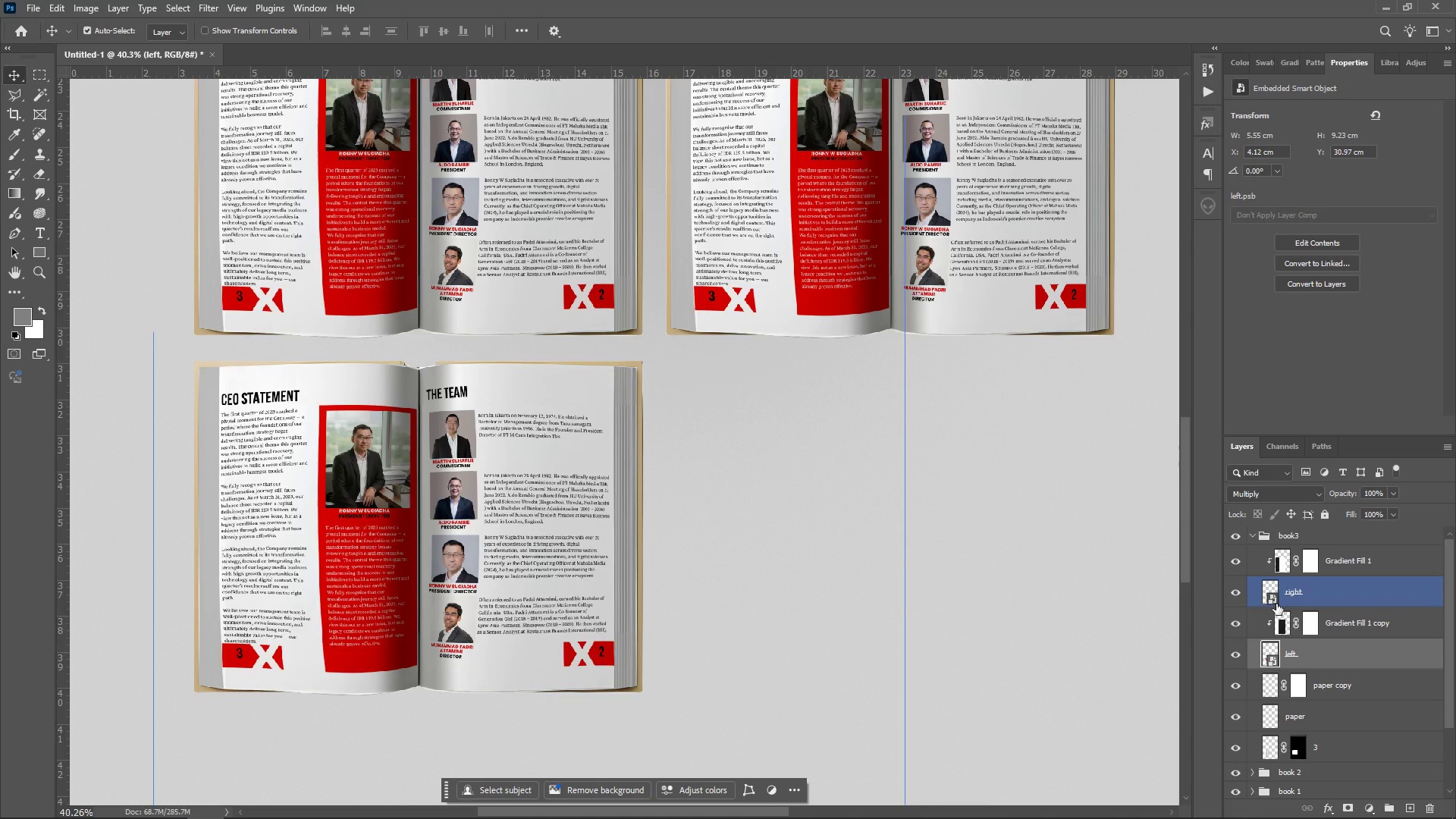 
double_click([1272, 590])
 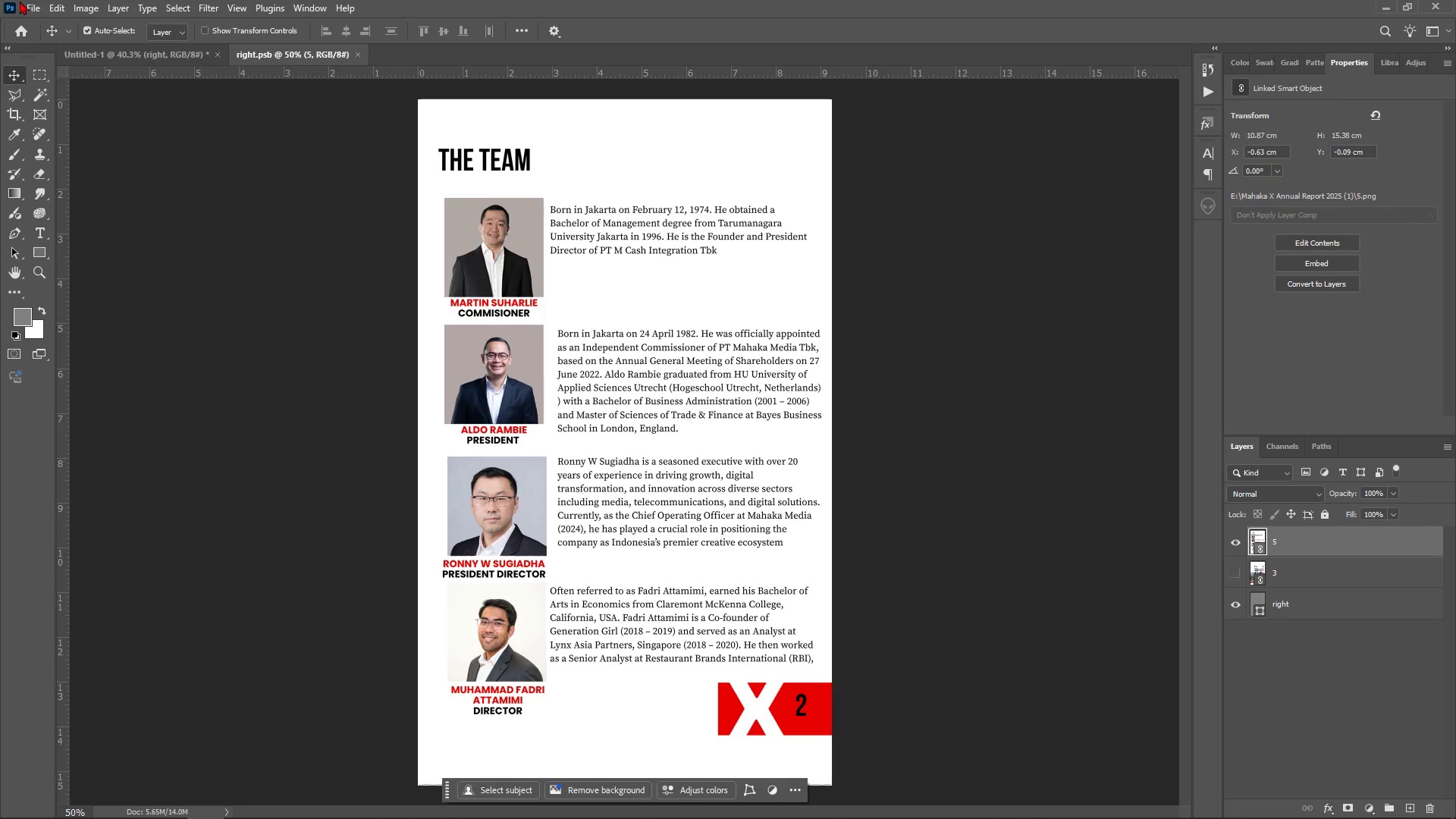 
left_click([34, 8])
 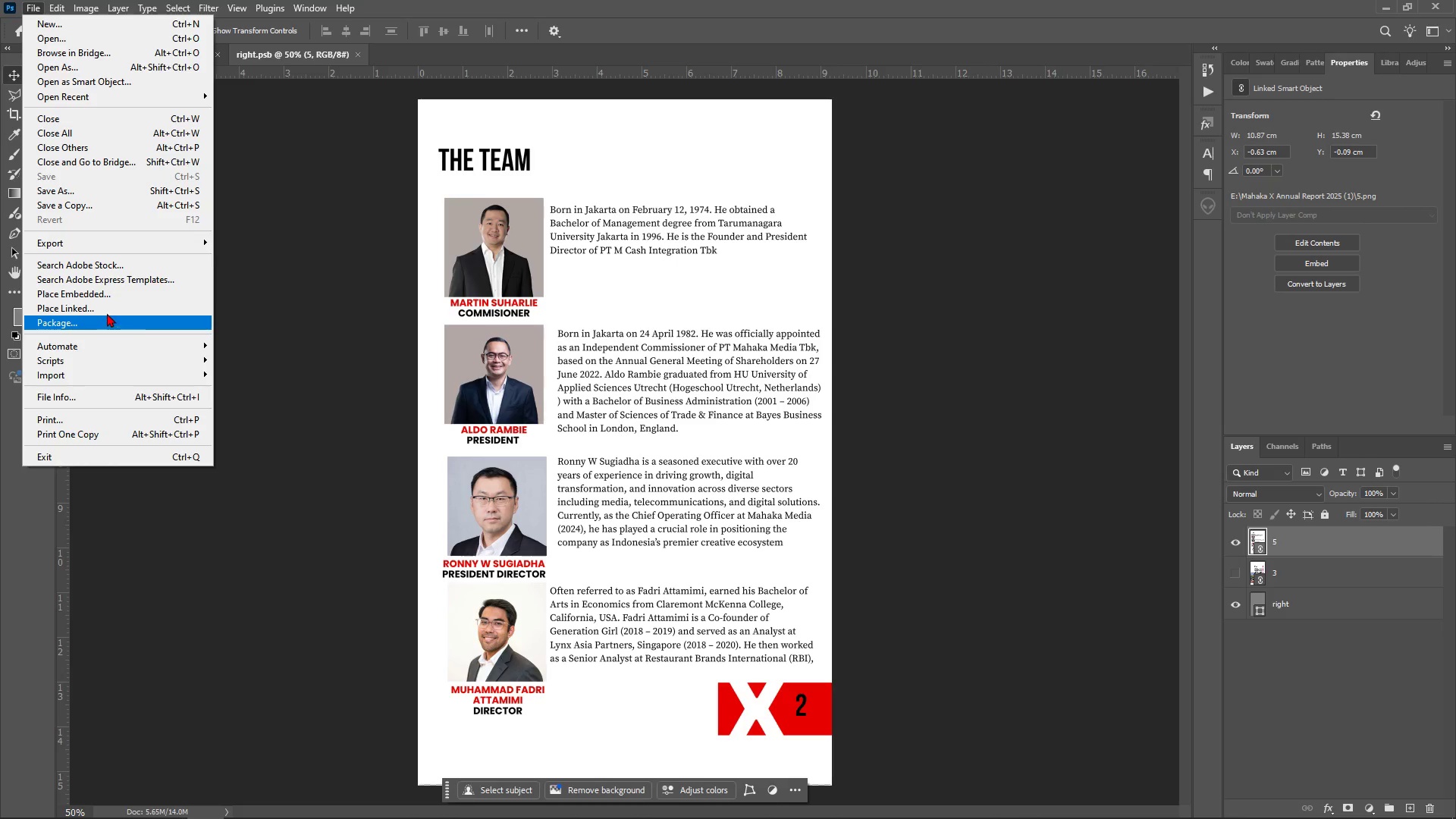 
left_click([107, 310])
 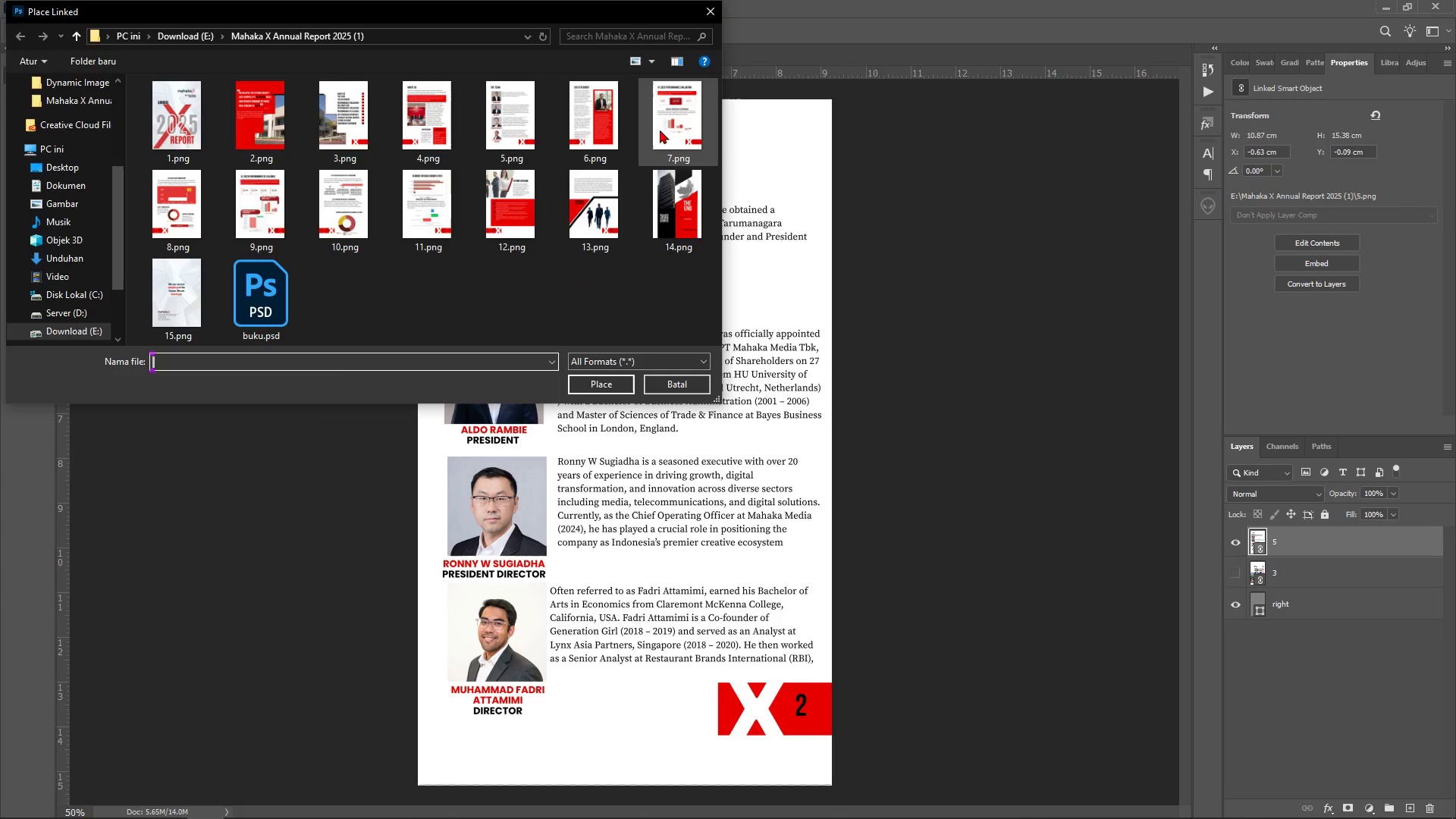 
double_click([660, 129])
 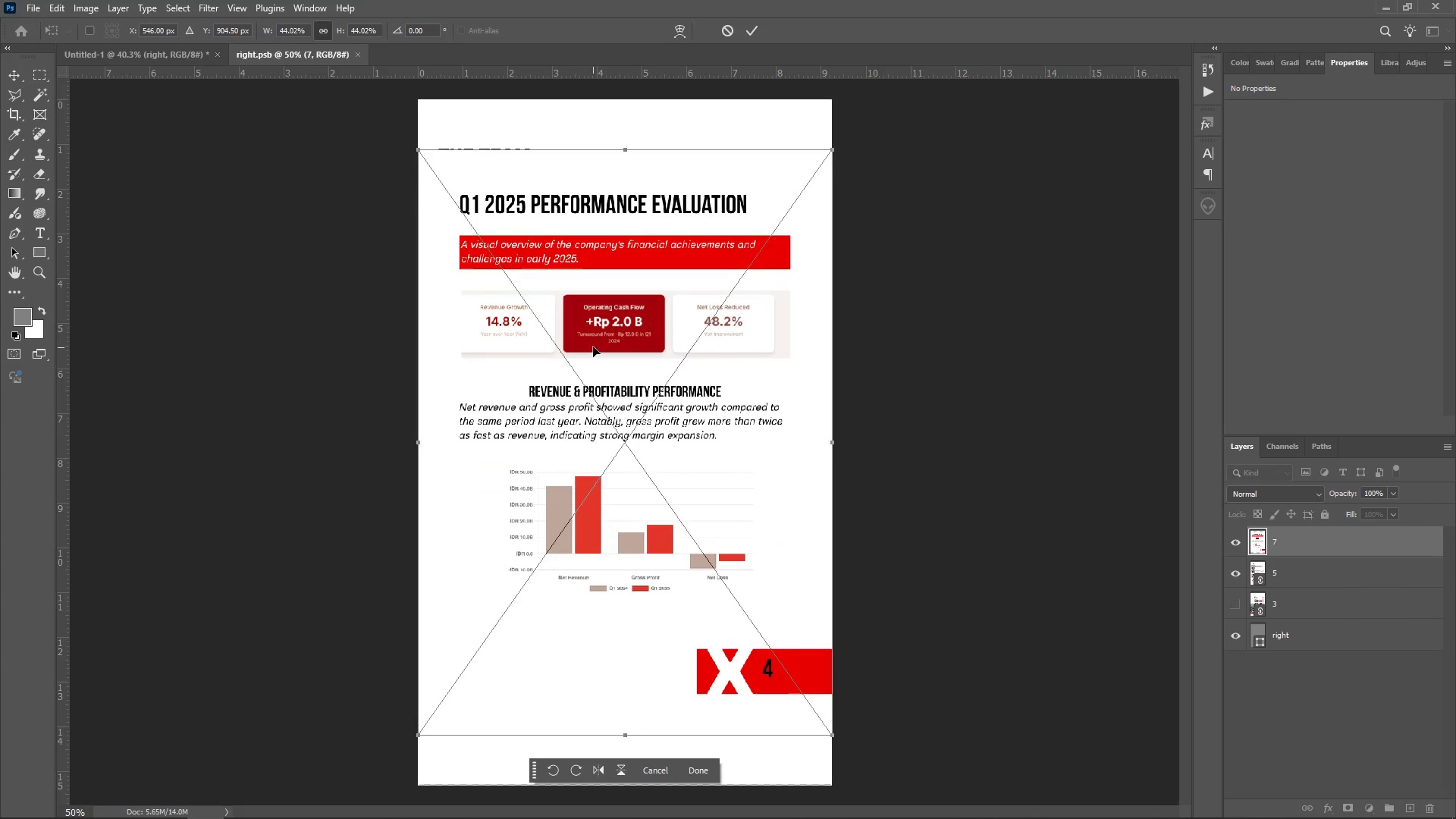 
key(Enter)
 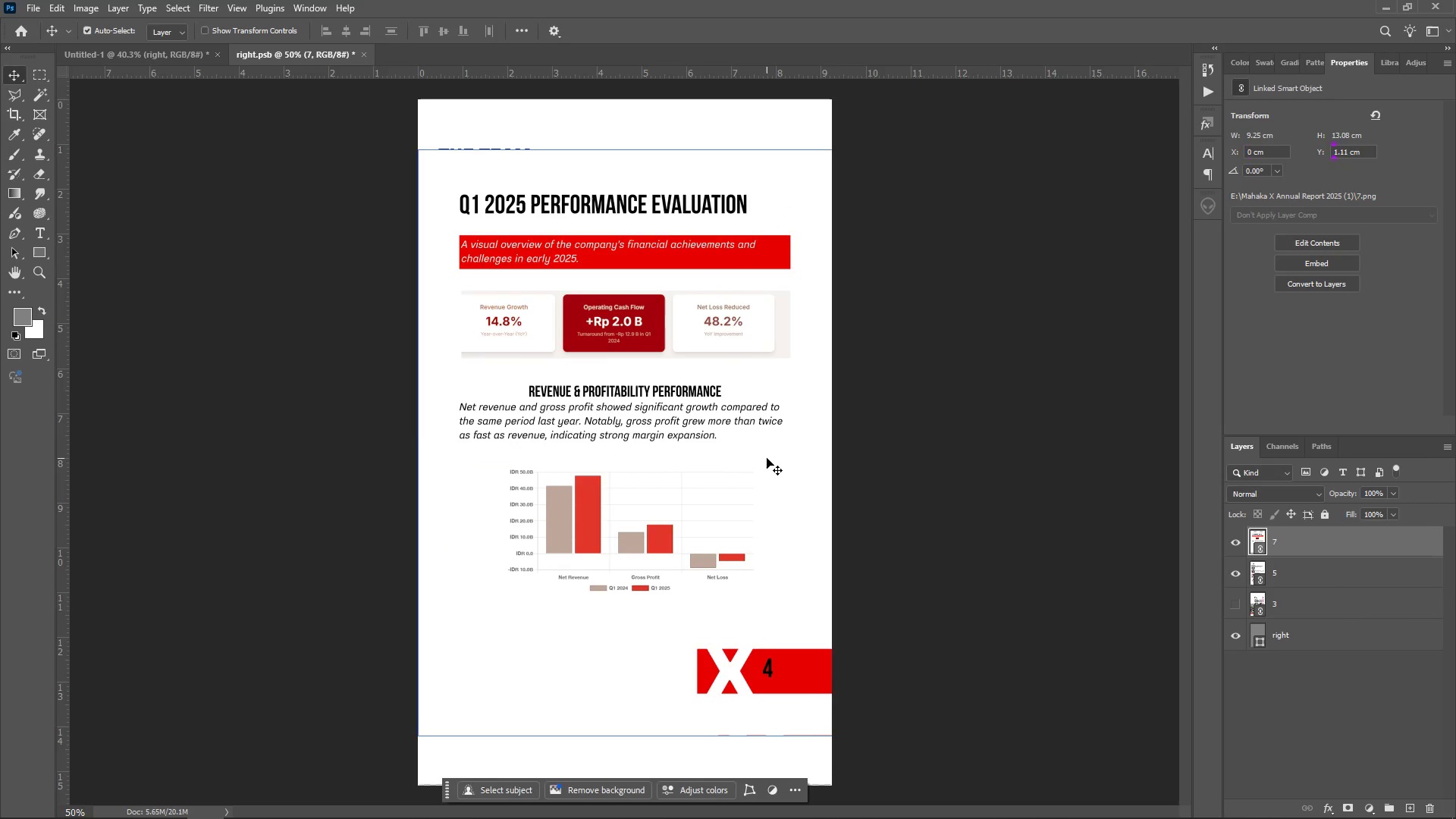 
key(Control+ControlLeft)
 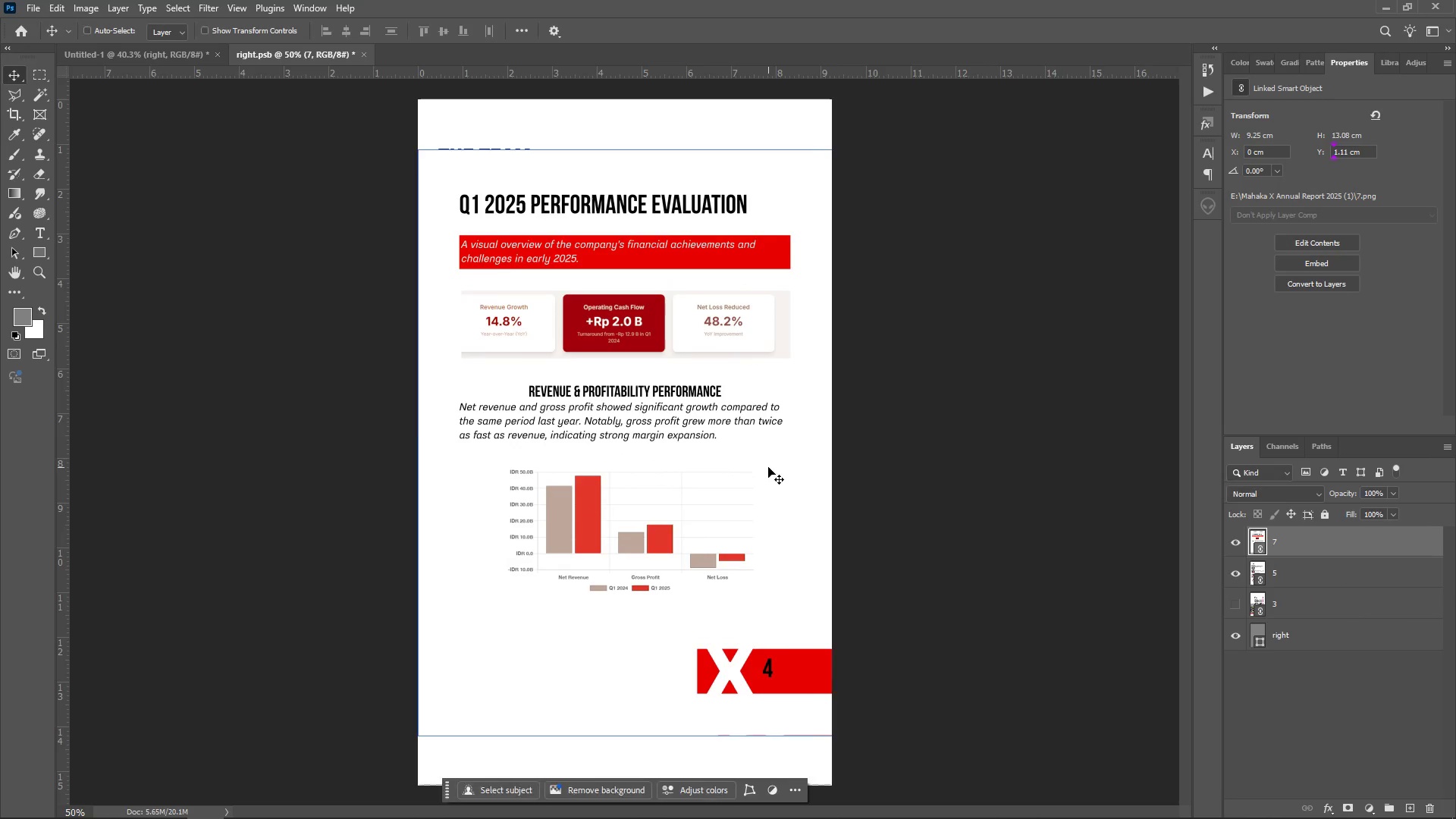 
key(Control+T)
 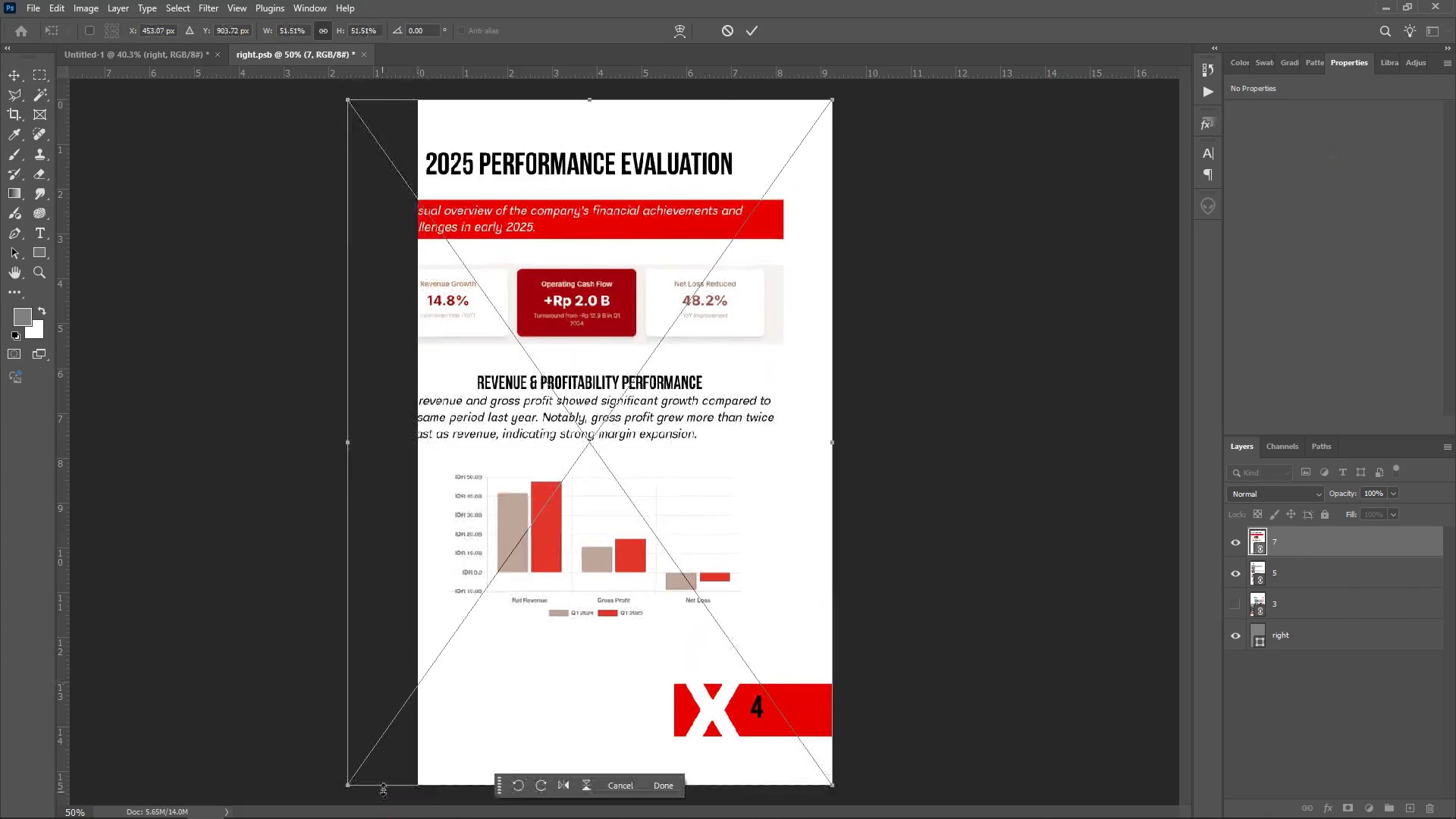 
wait(11.13)
 